 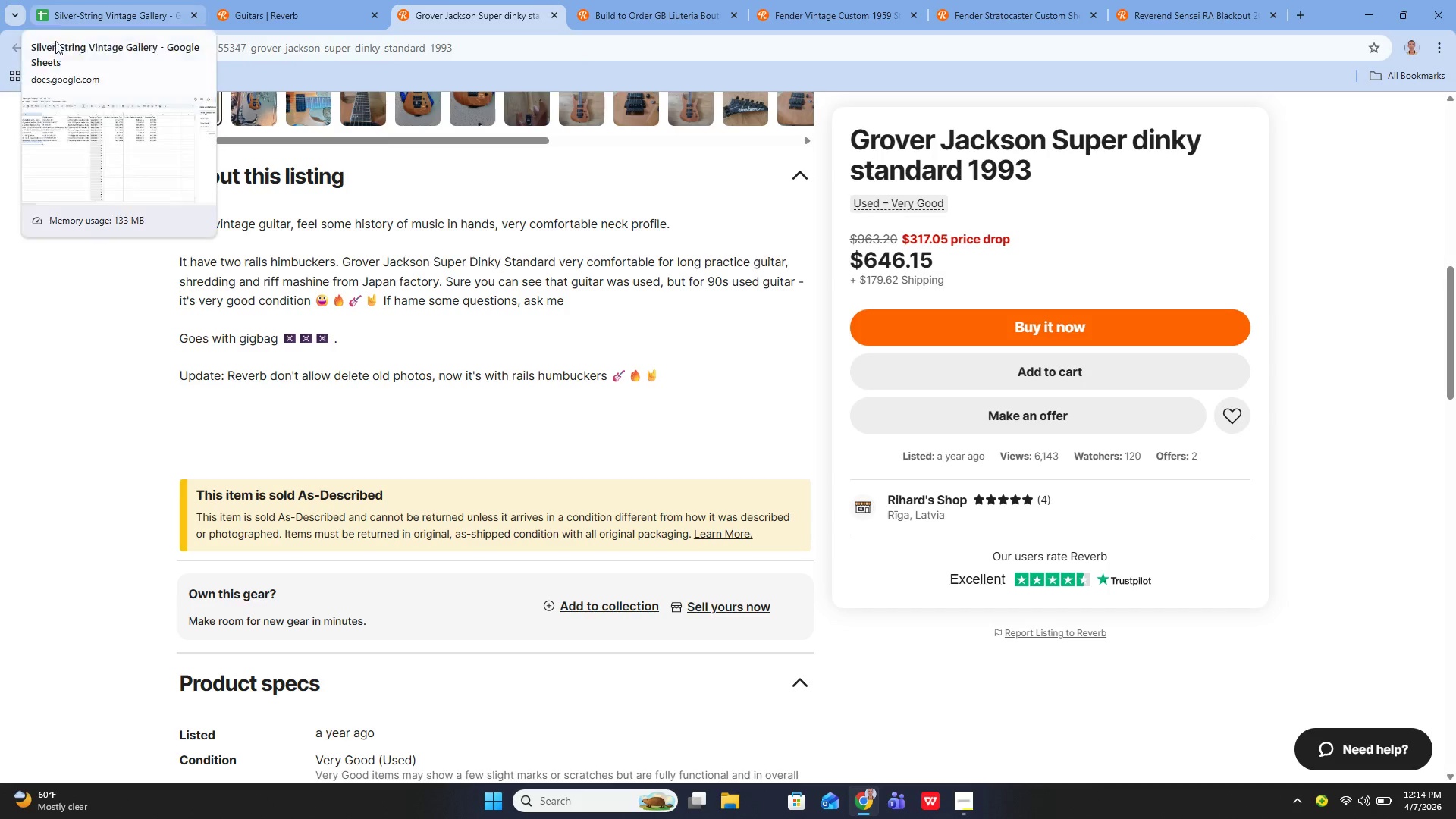 
scroll: coordinate [531, 511], scroll_direction: down, amount: 7.0
 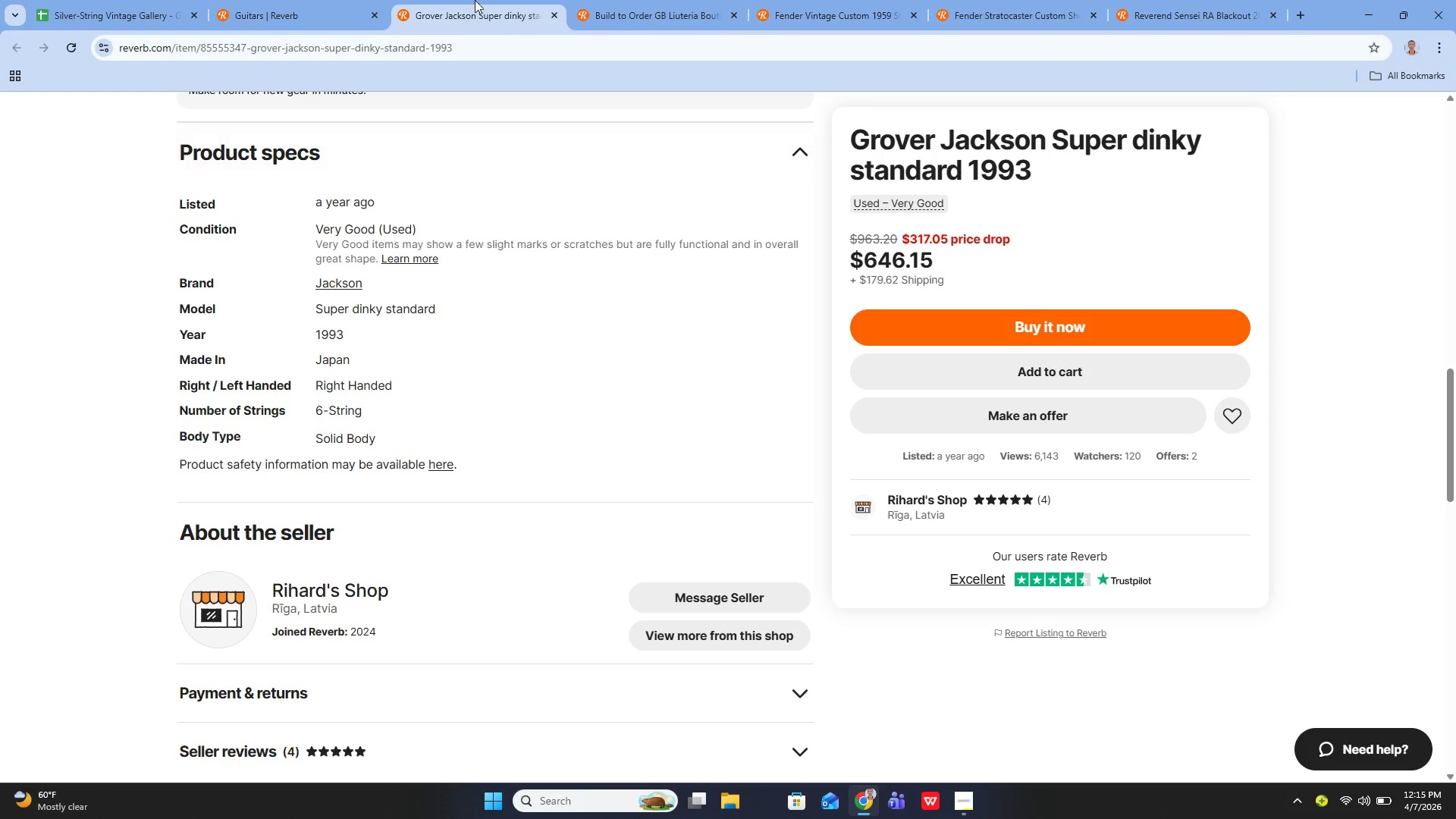 
wait(71.08)
 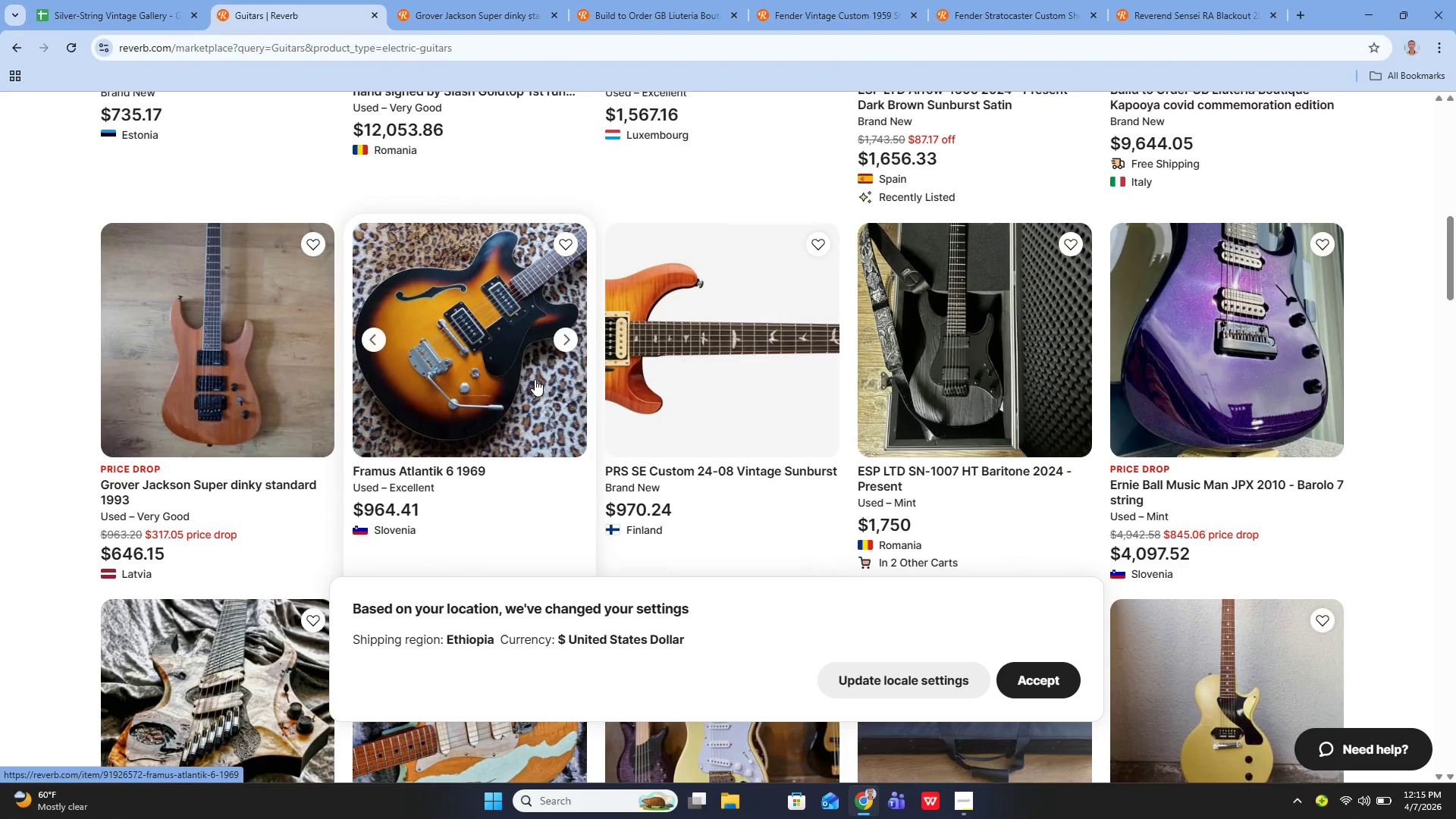 
left_click([502, 378])
 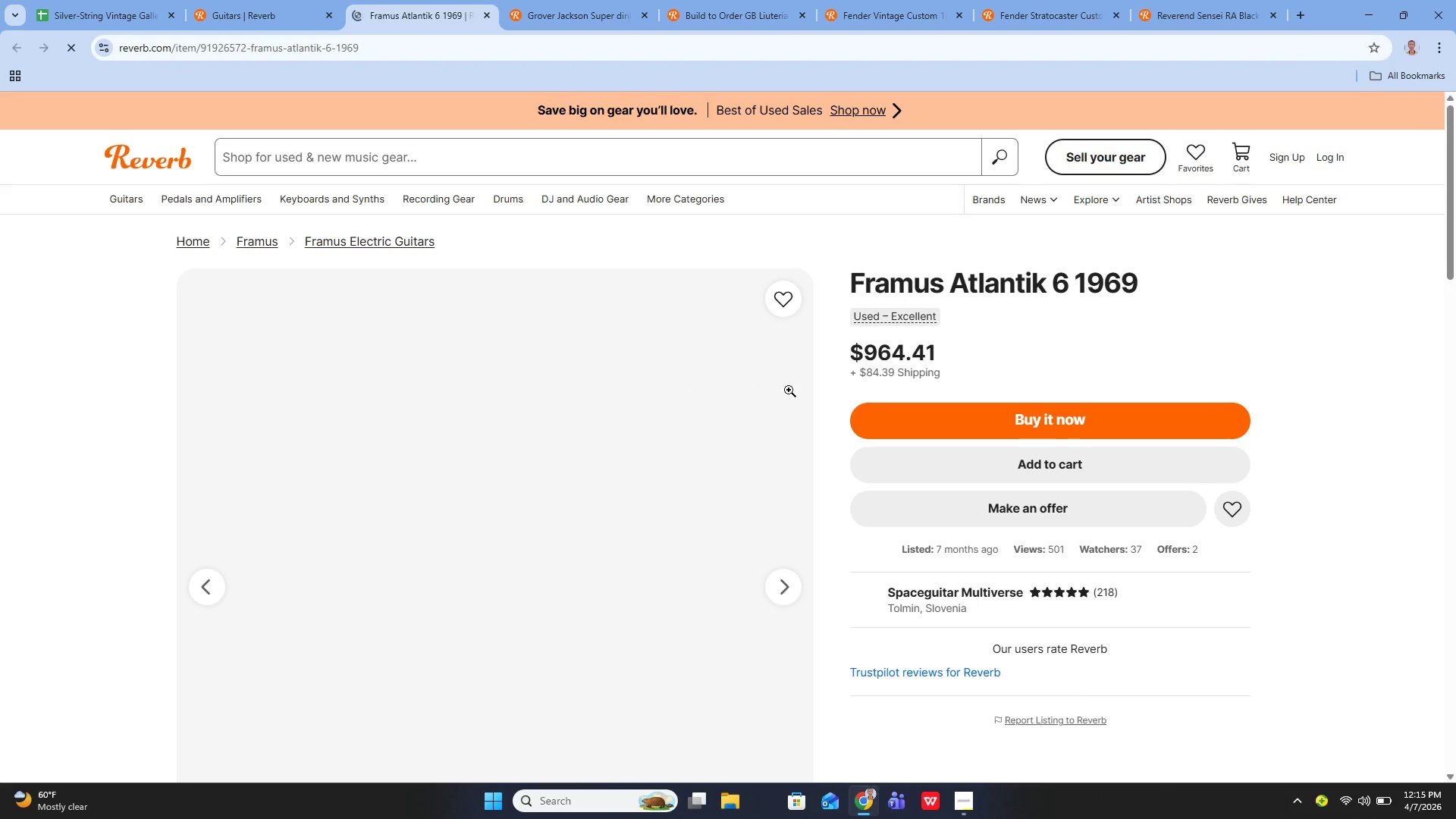 
scroll: coordinate [535, 365], scroll_direction: down, amount: 5.0
 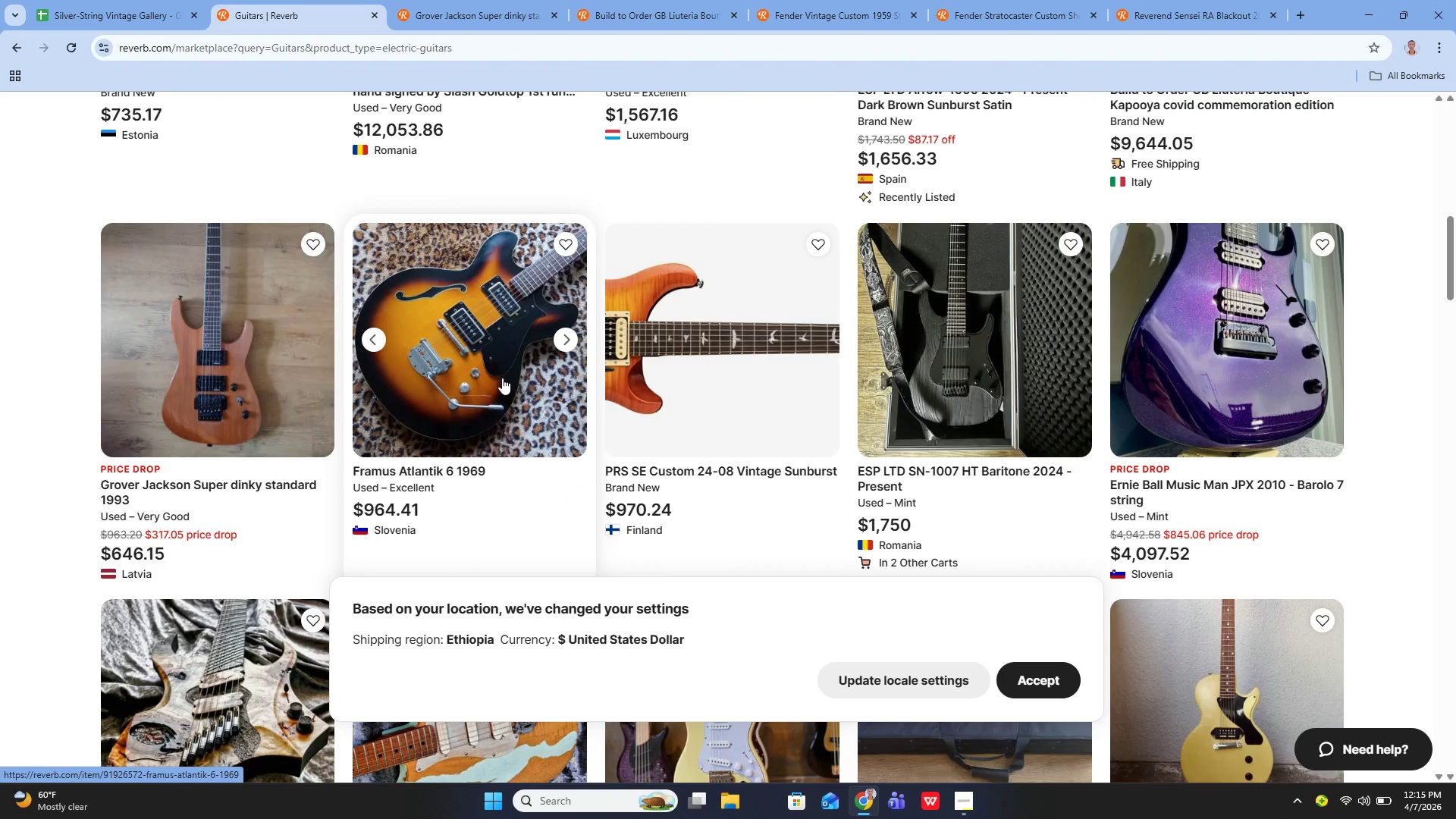 
left_click([518, 569])
 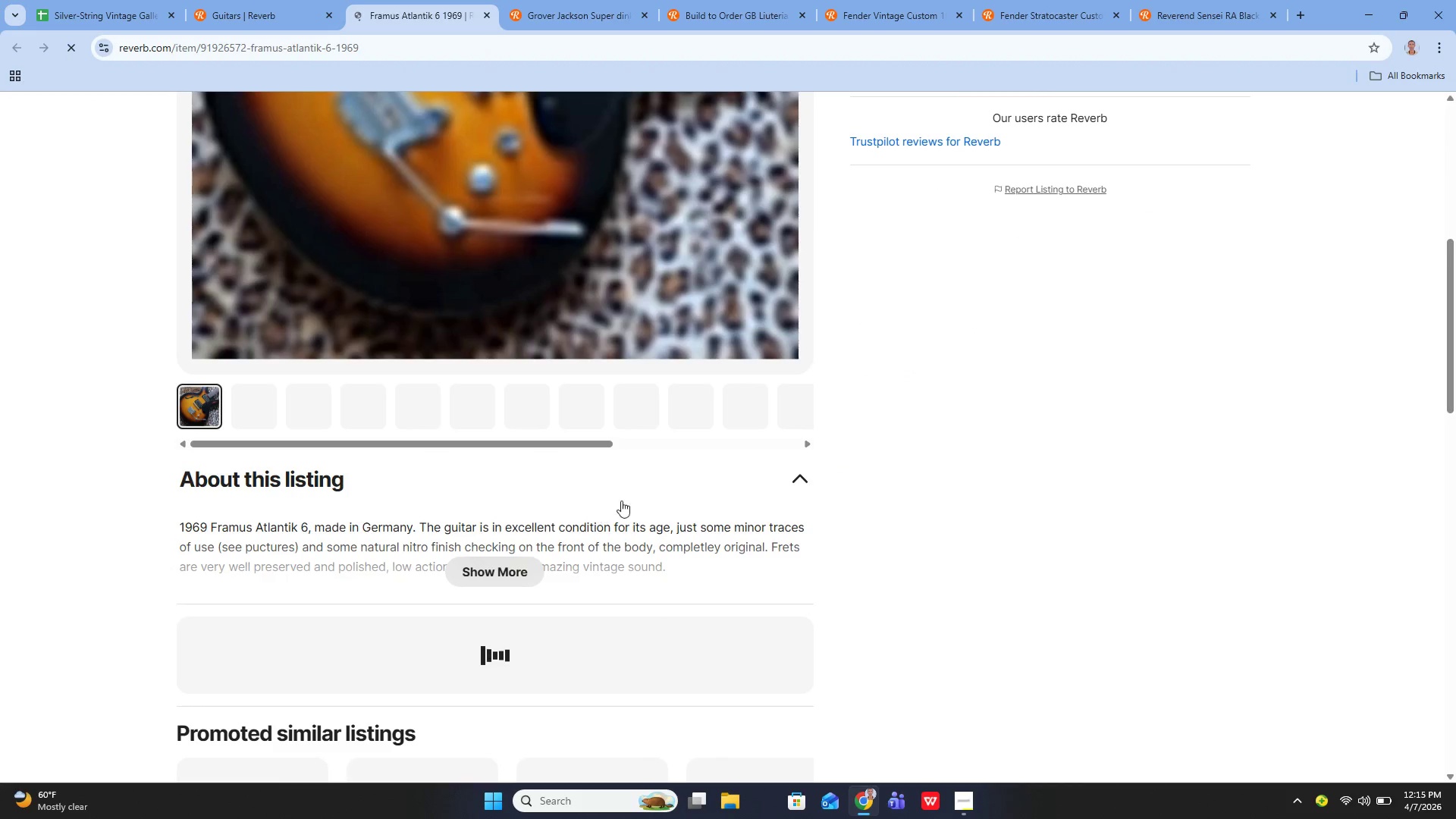 
scroll: coordinate [774, 483], scroll_direction: down, amount: 7.0
 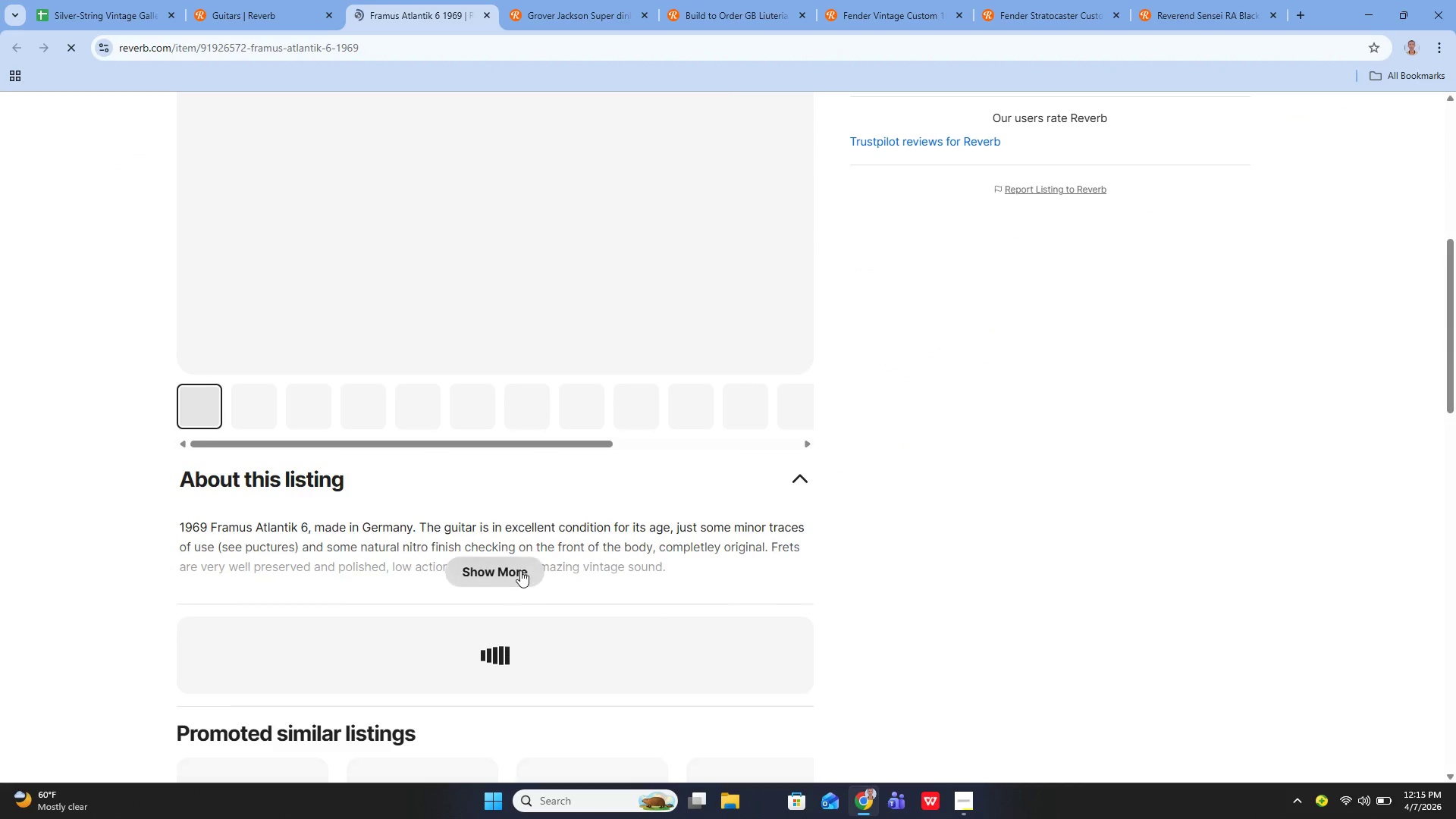 
scroll: coordinate [1046, 418], scroll_direction: up, amount: 7.0
 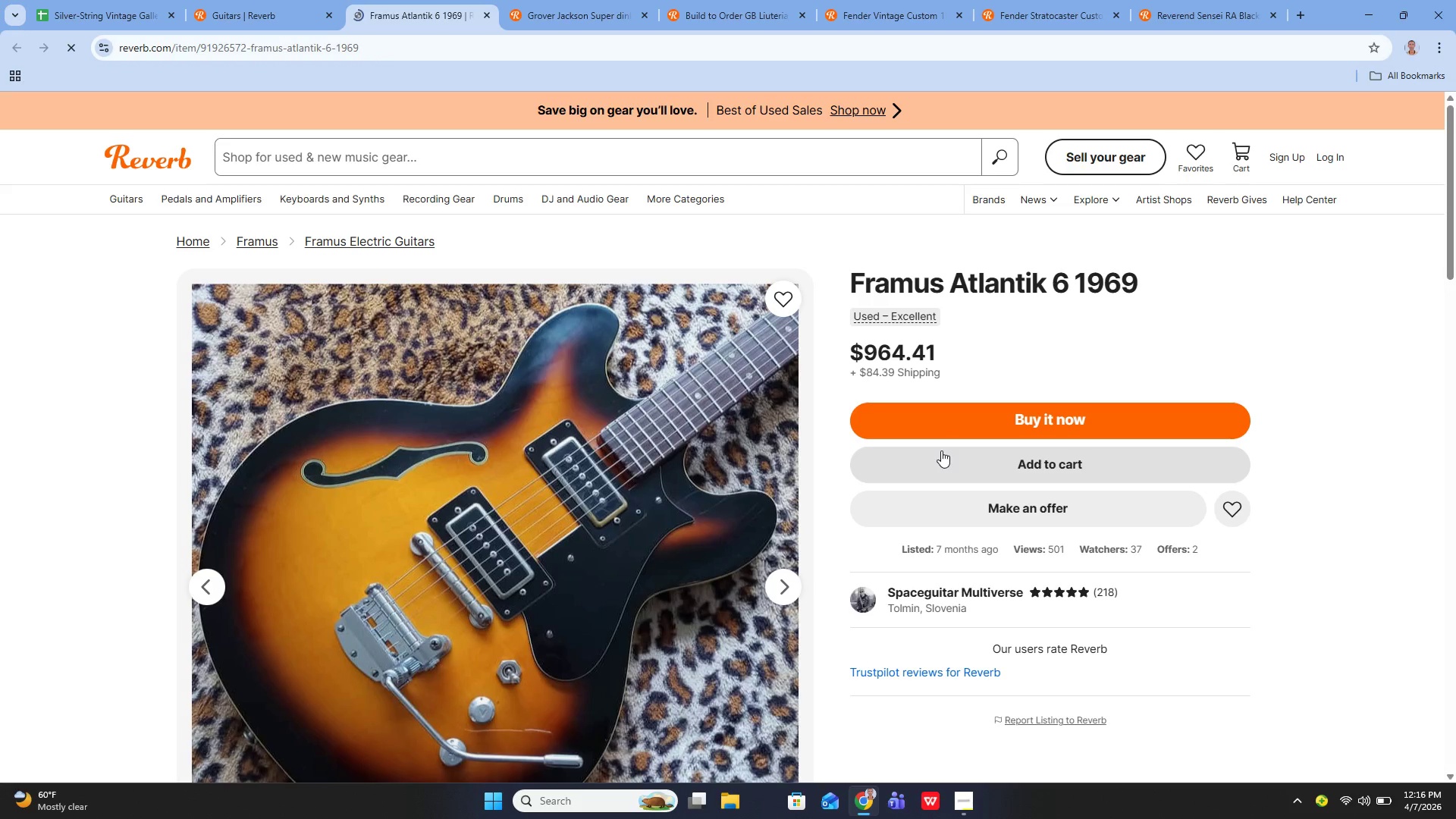 
wait(13.97)
 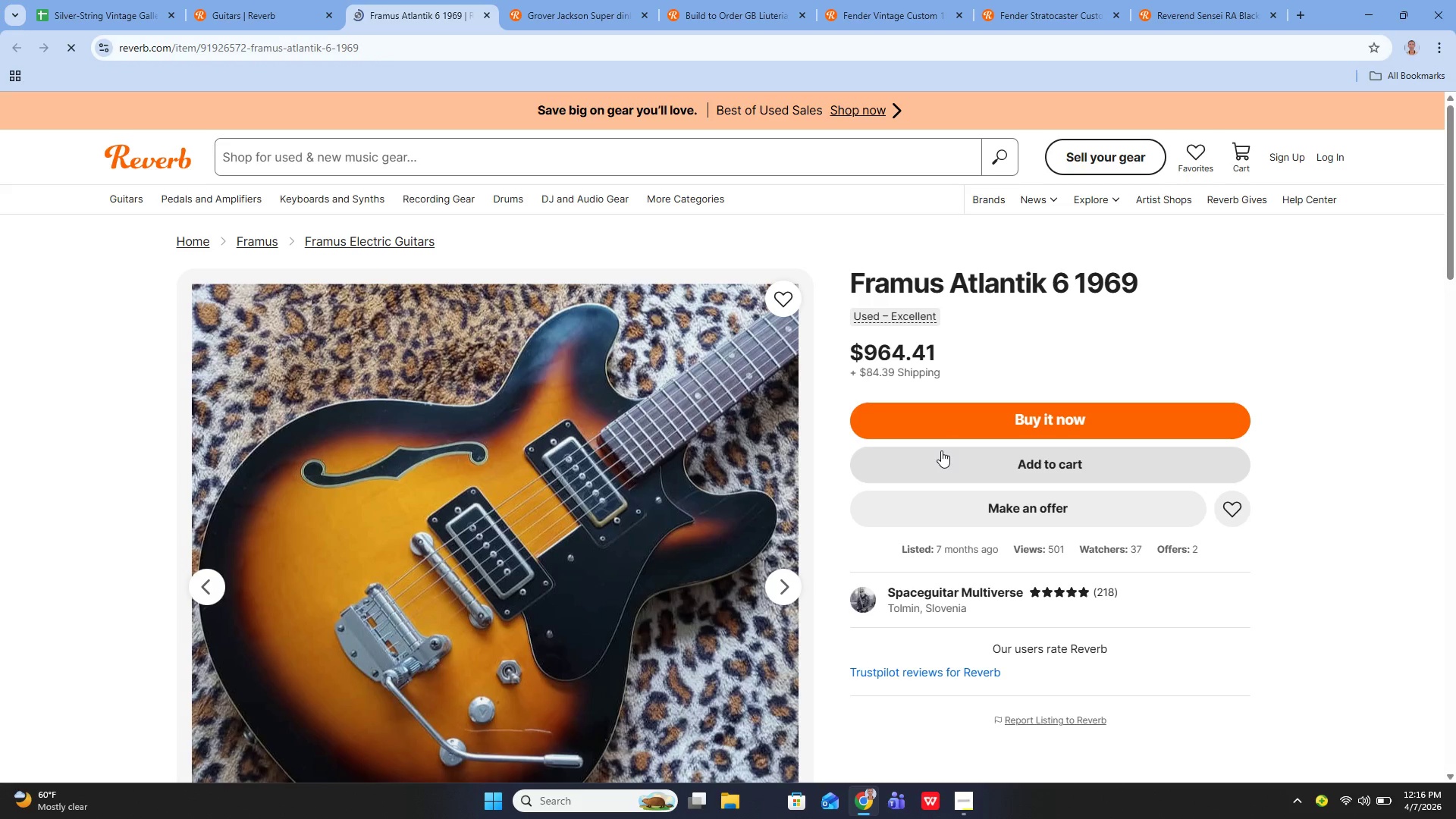 
scroll: coordinate [798, 539], scroll_direction: down, amount: 9.0
 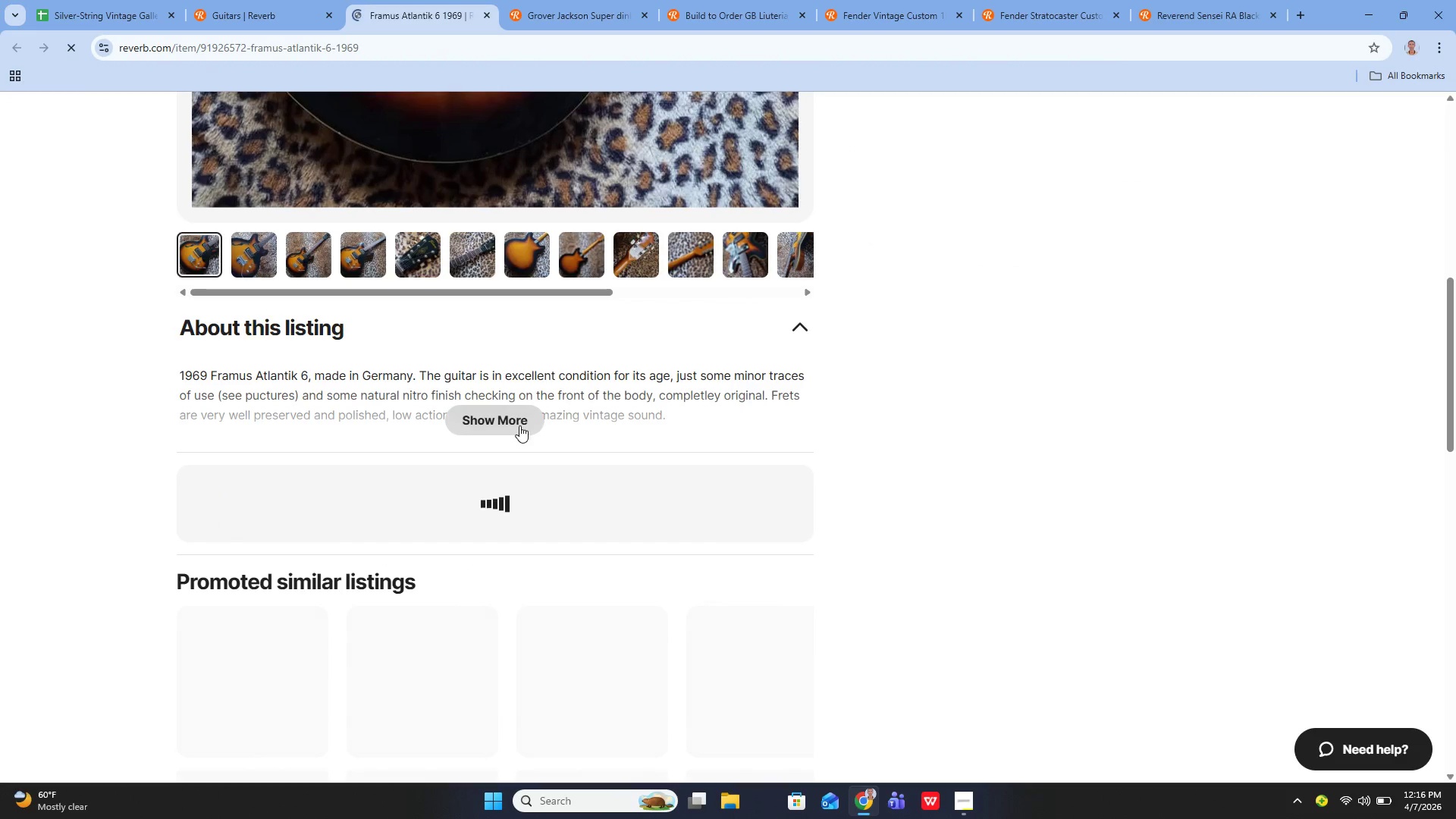 
left_click([519, 425])
 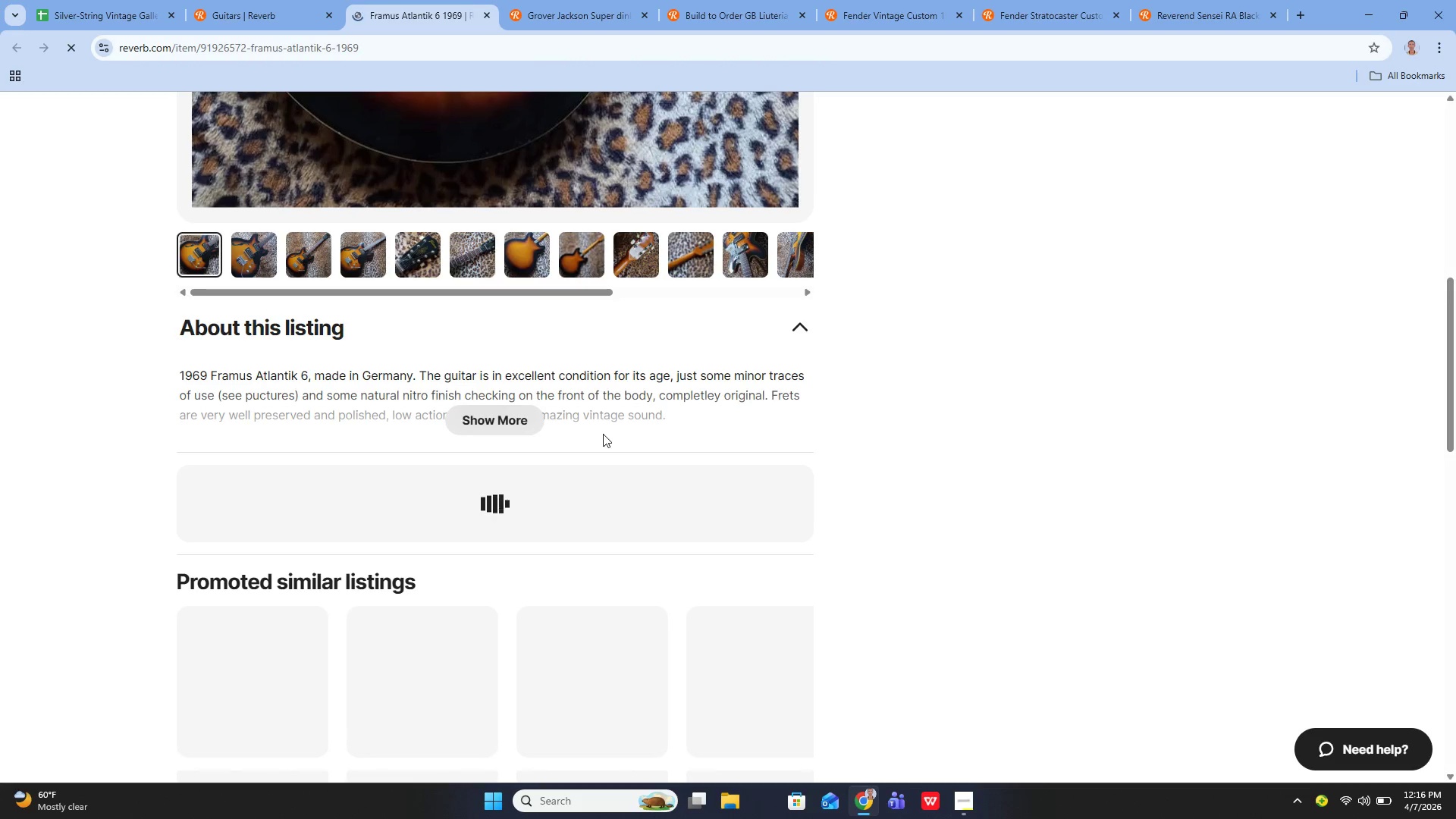 
wait(12.69)
 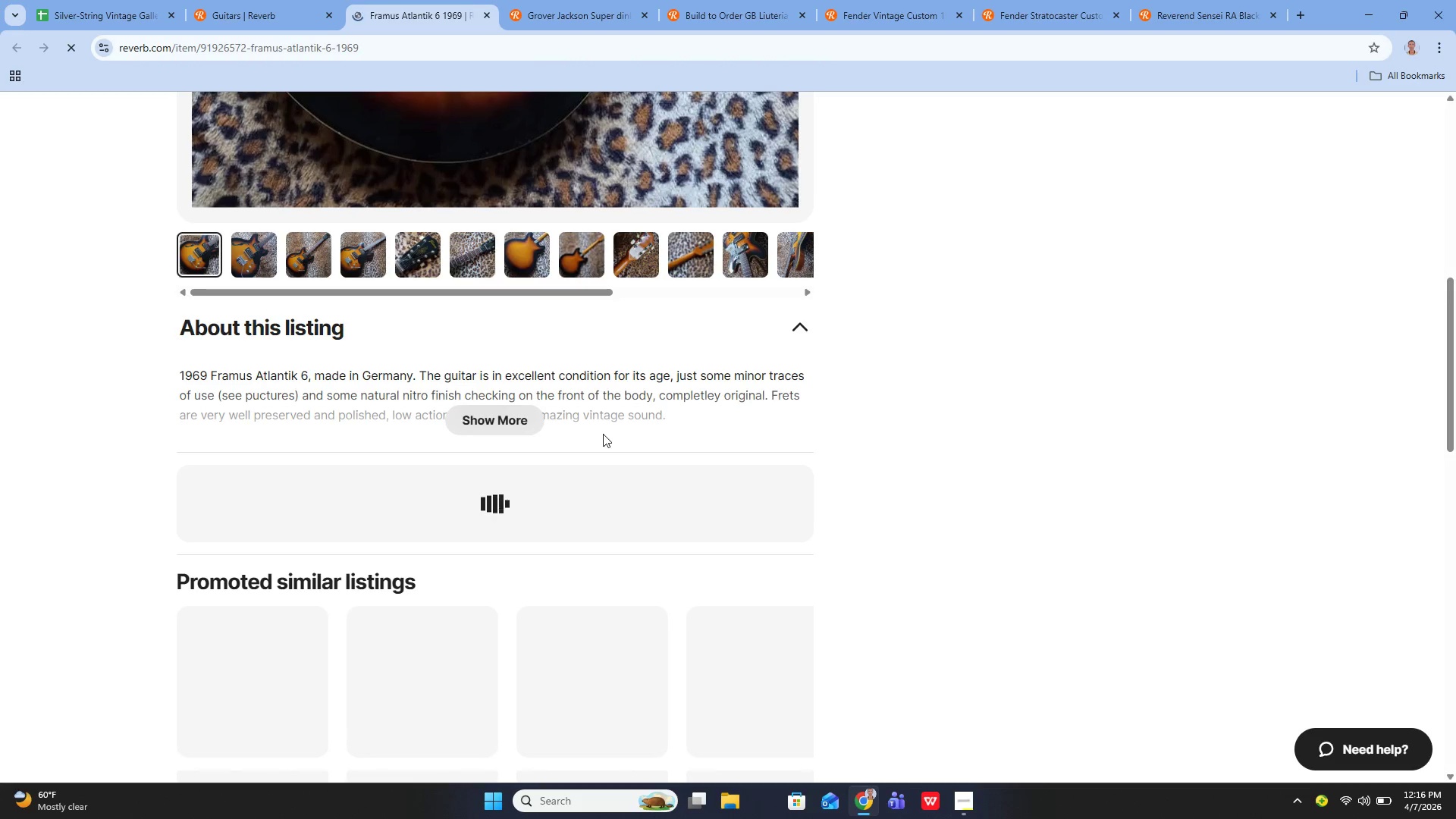 
scroll: coordinate [573, 588], scroll_direction: down, amount: 9.0
 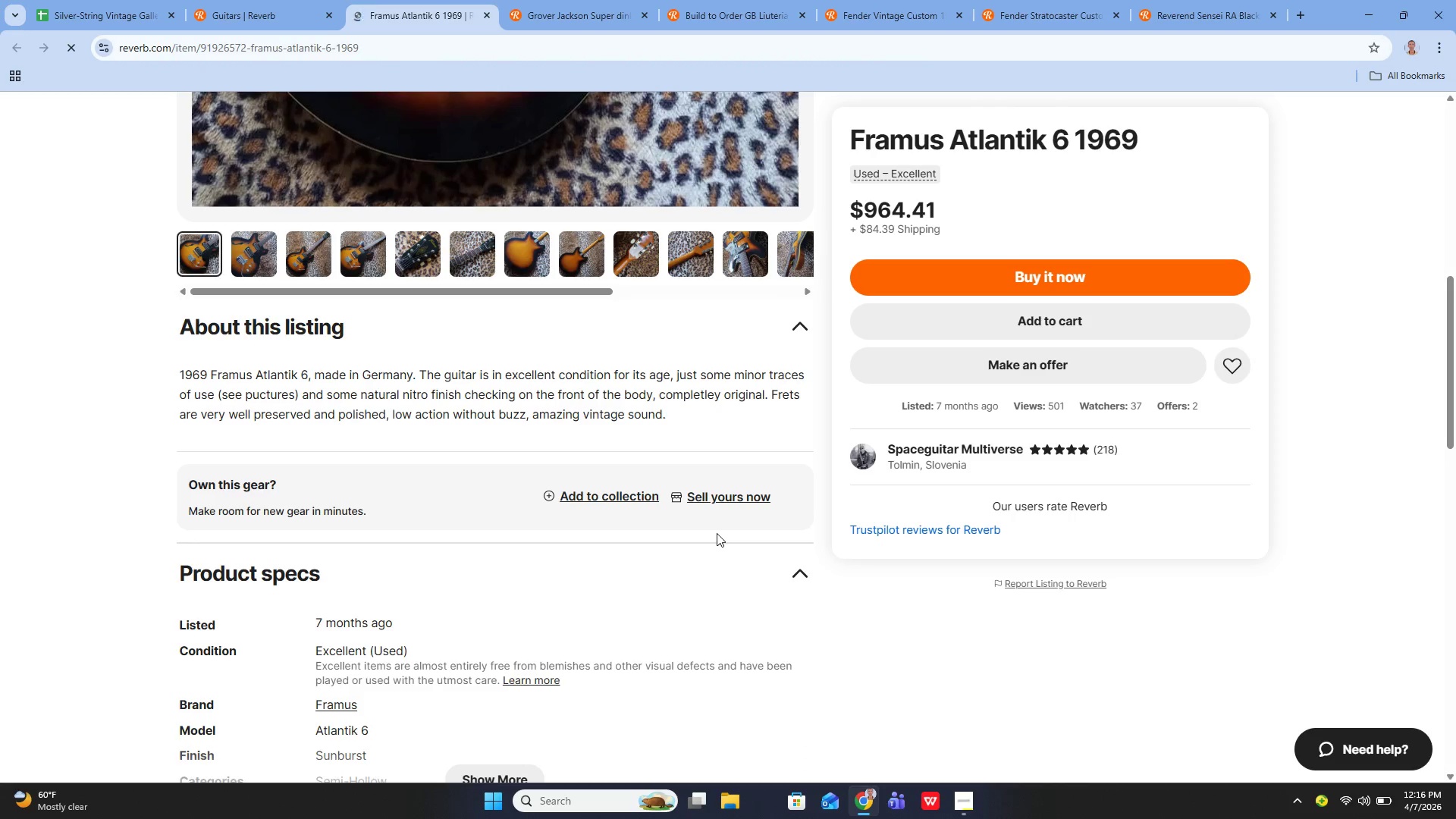 
wait(12.73)
 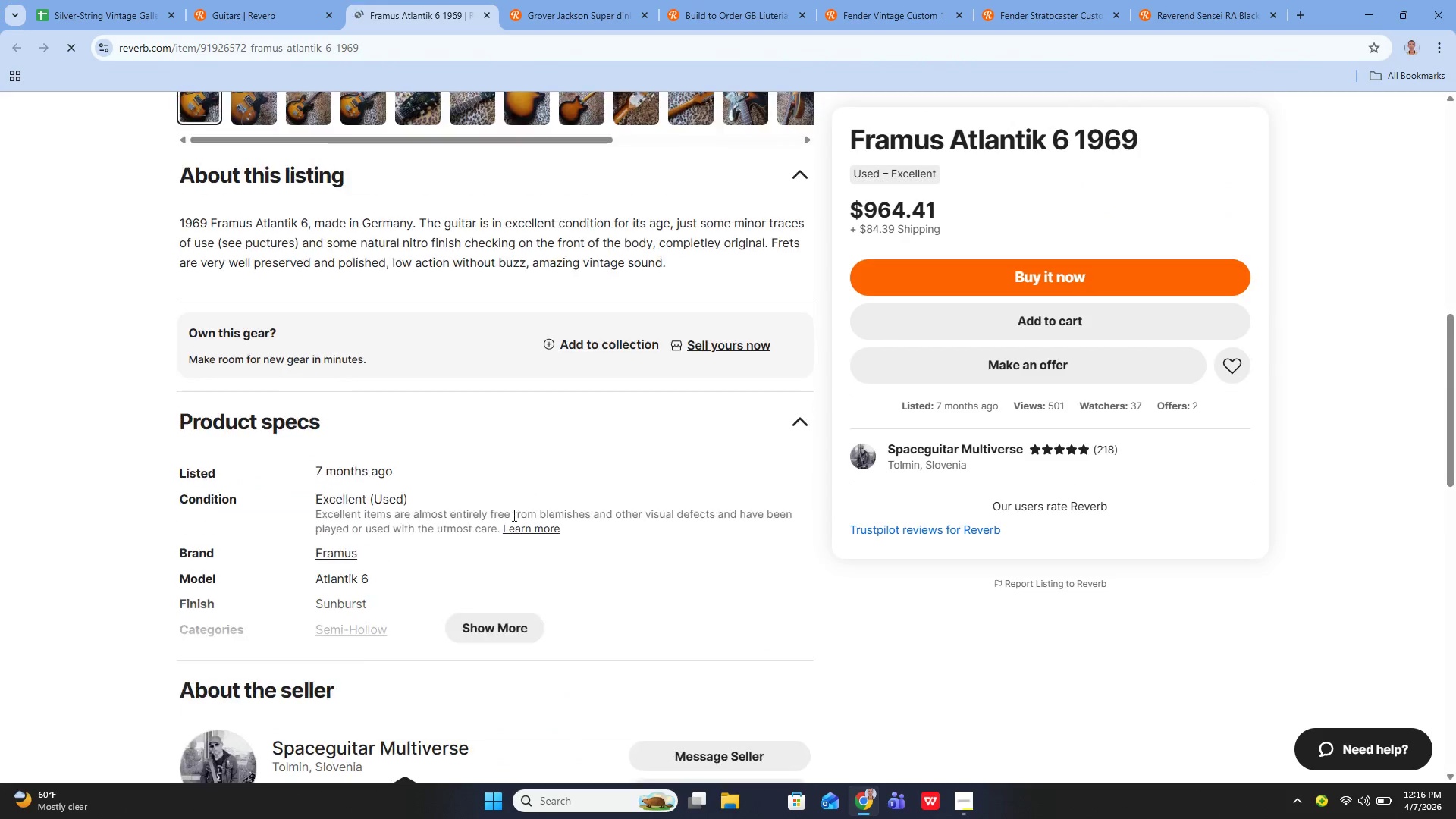 
left_click([497, 631])
 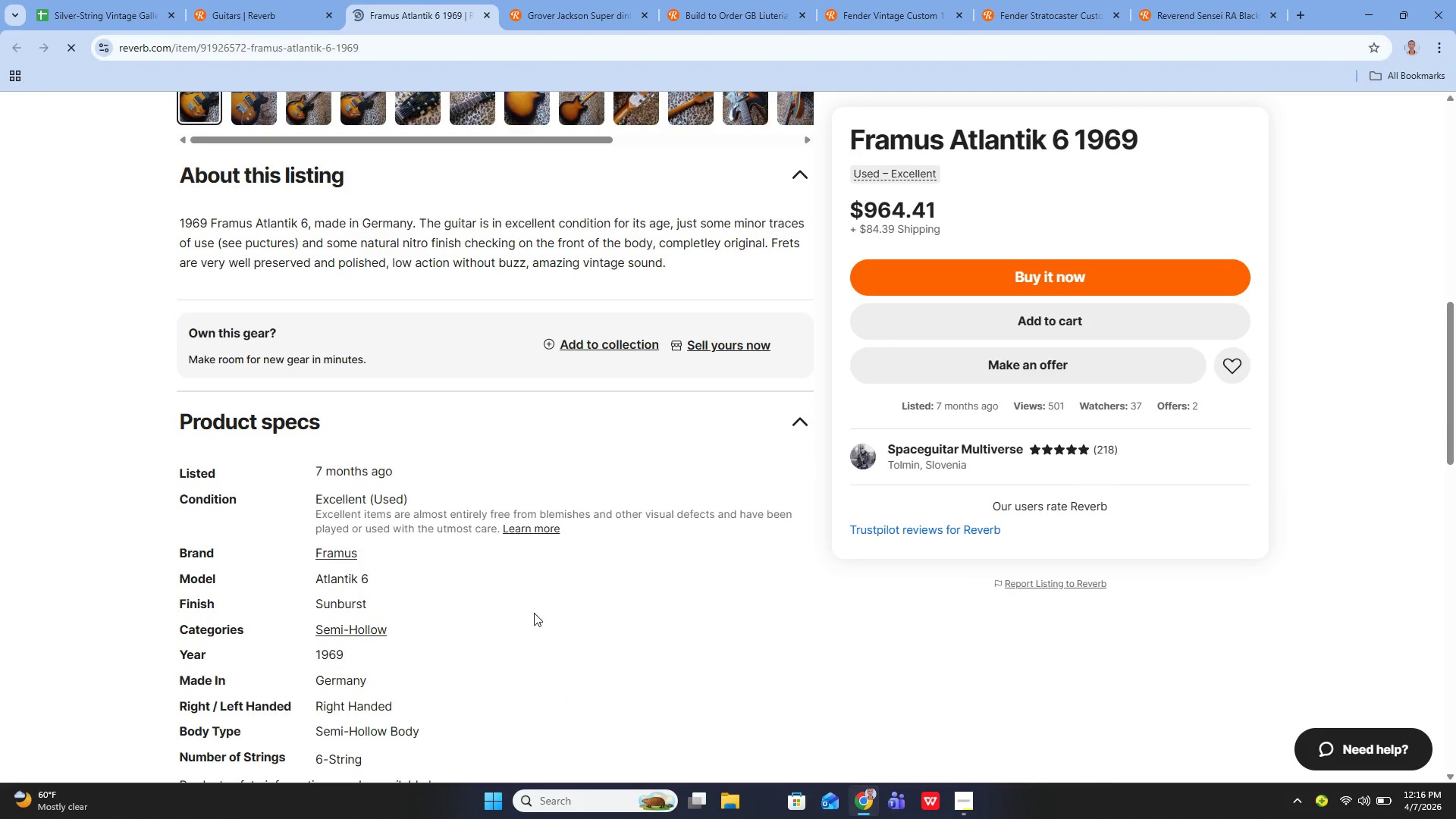 
scroll: coordinate [524, 481], scroll_direction: down, amount: 2.0
 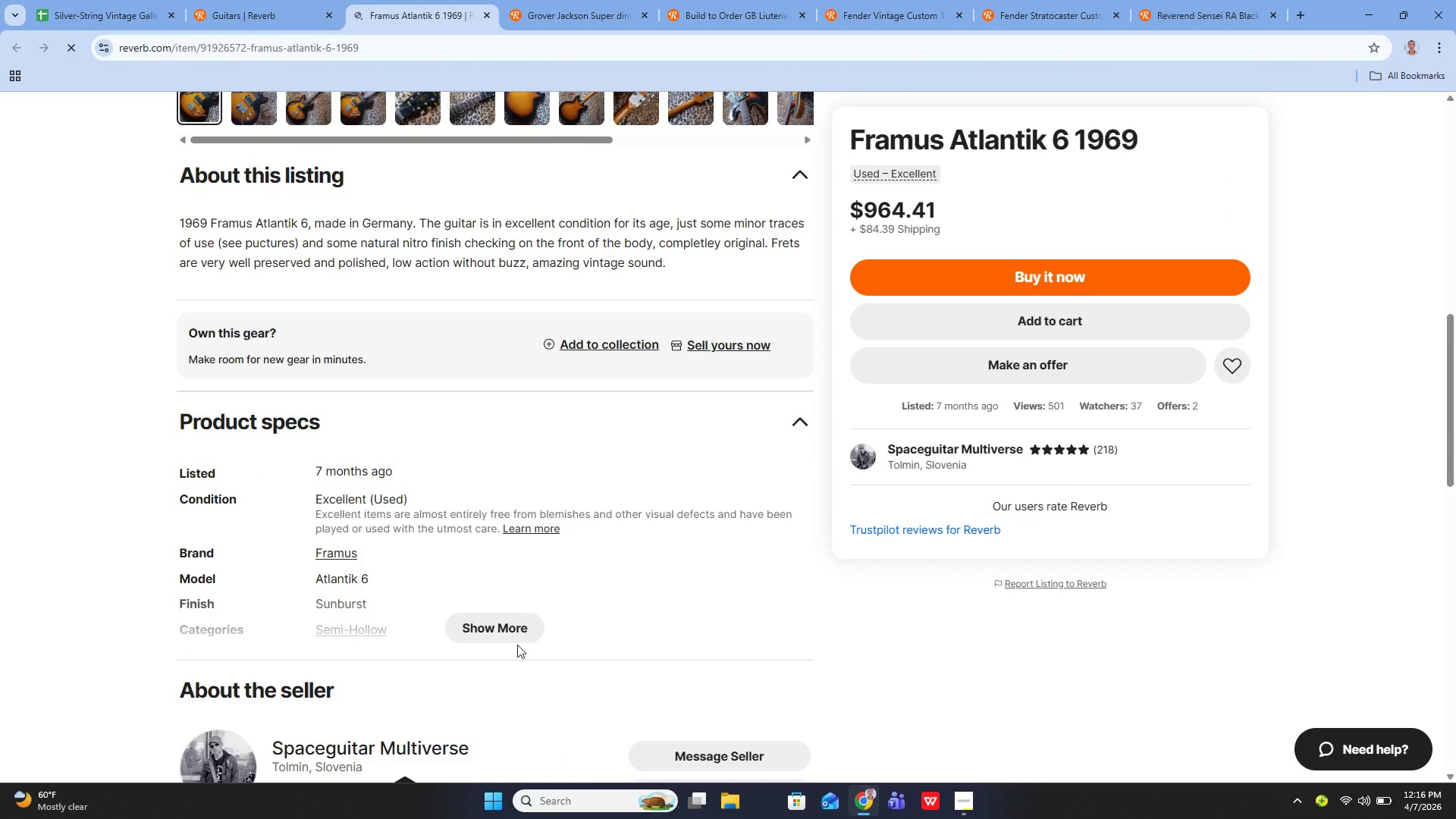 
scroll: coordinate [574, 585], scroll_direction: up, amount: 11.0
 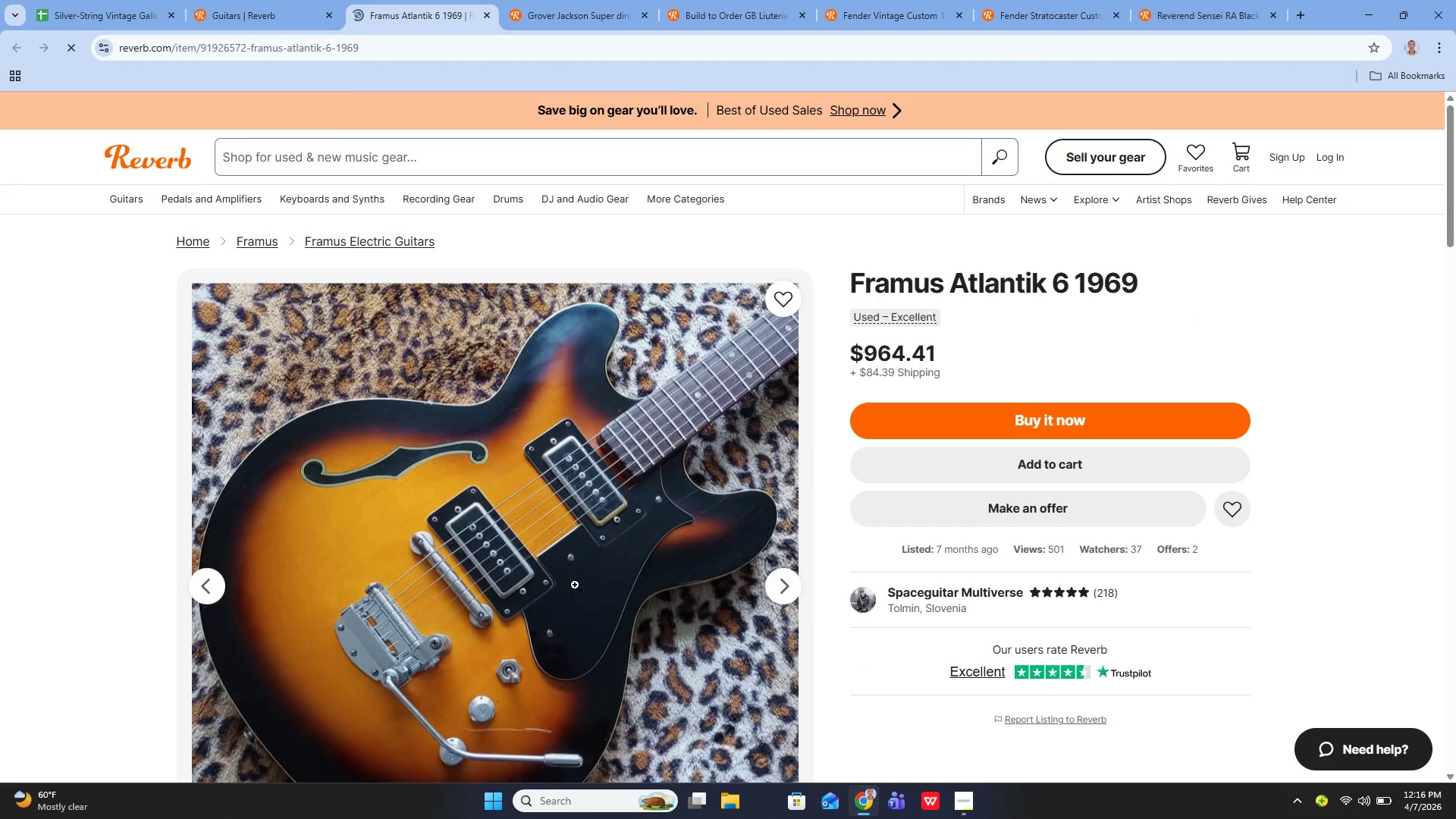 
wait(9.11)
 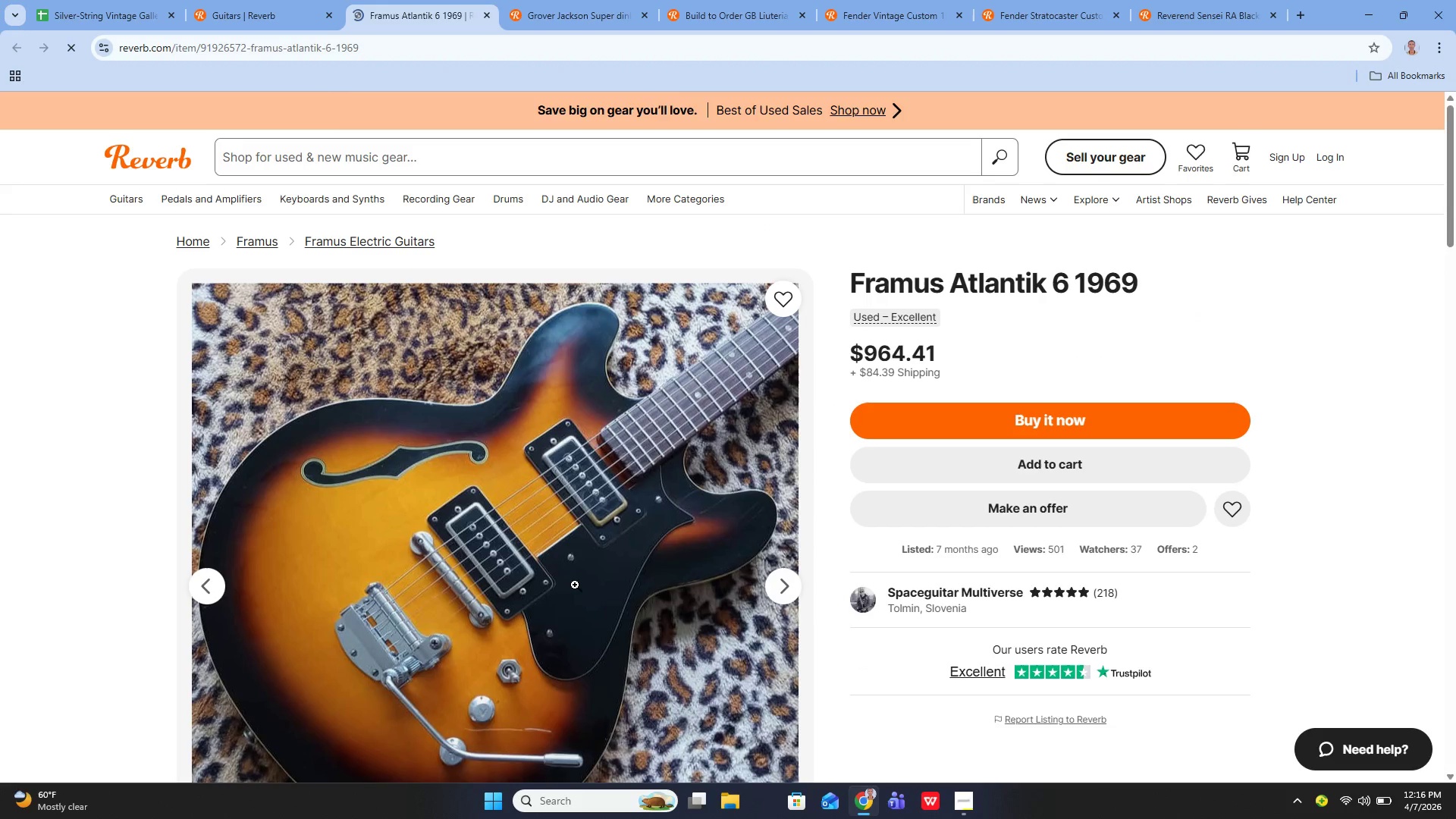 
left_click([58, 0])
 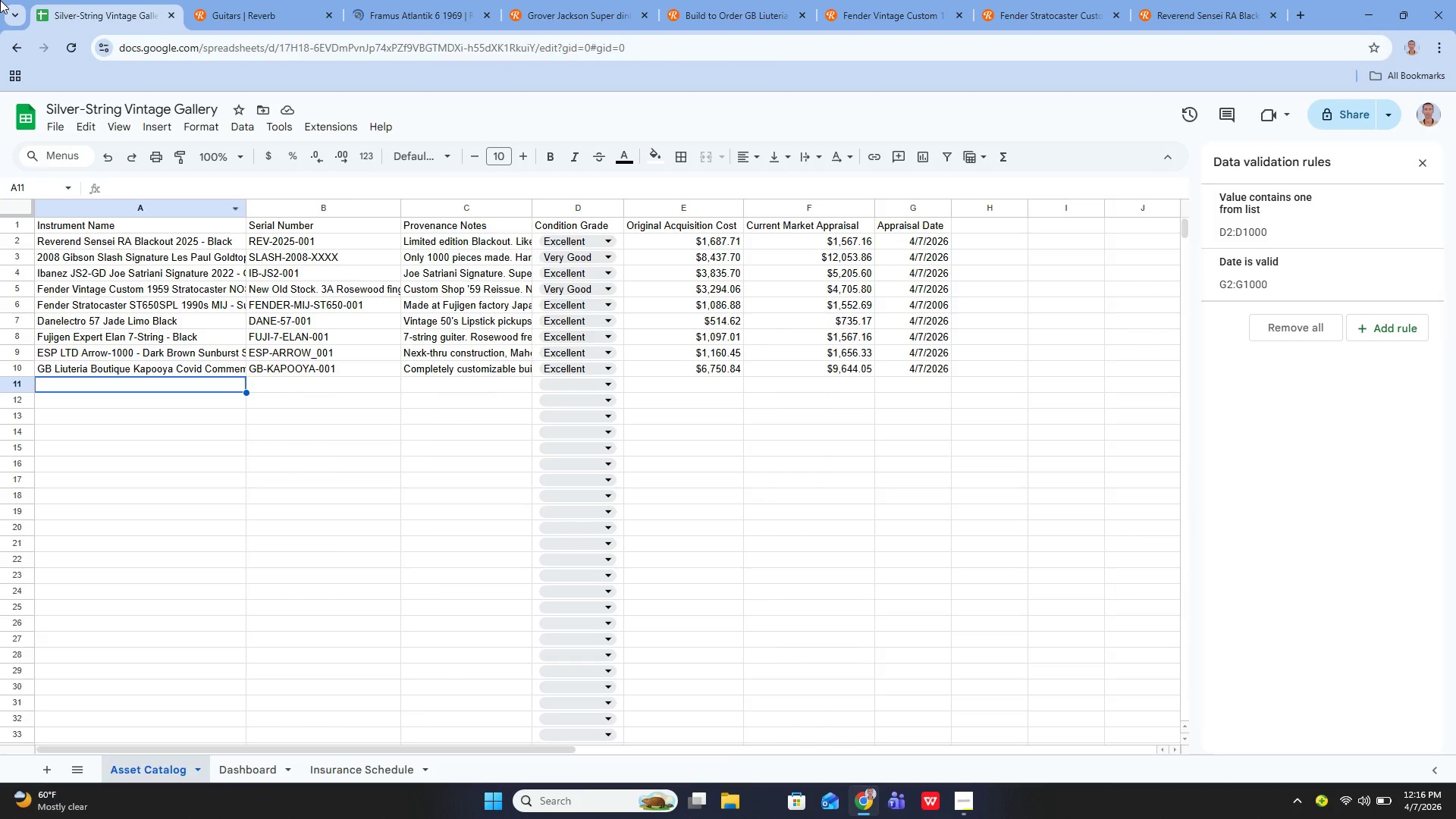 
wait(5.3)
 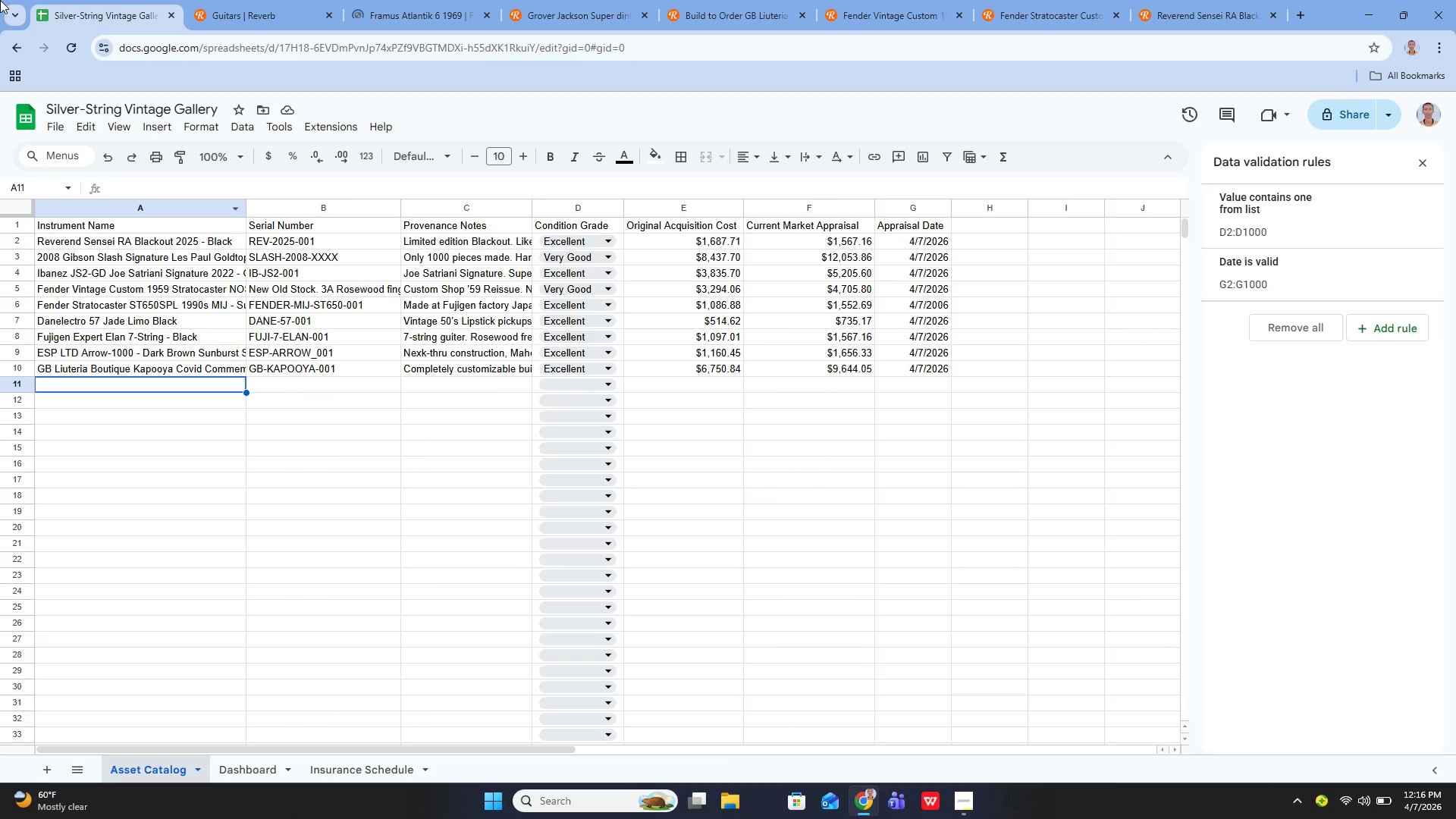 
key(Enter)
 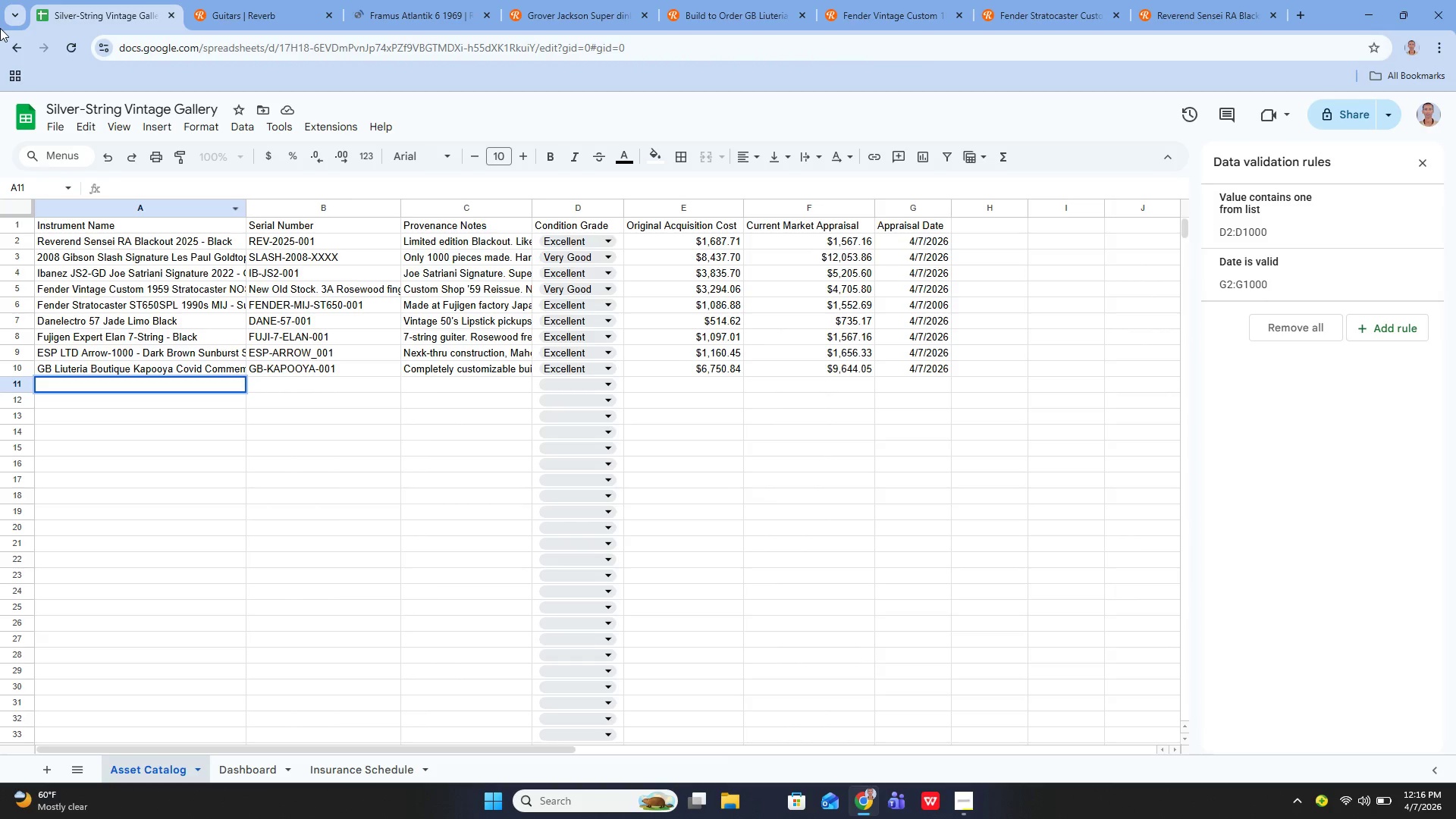 
type(Grover Jackson Super Dinkey Standard 2993)
 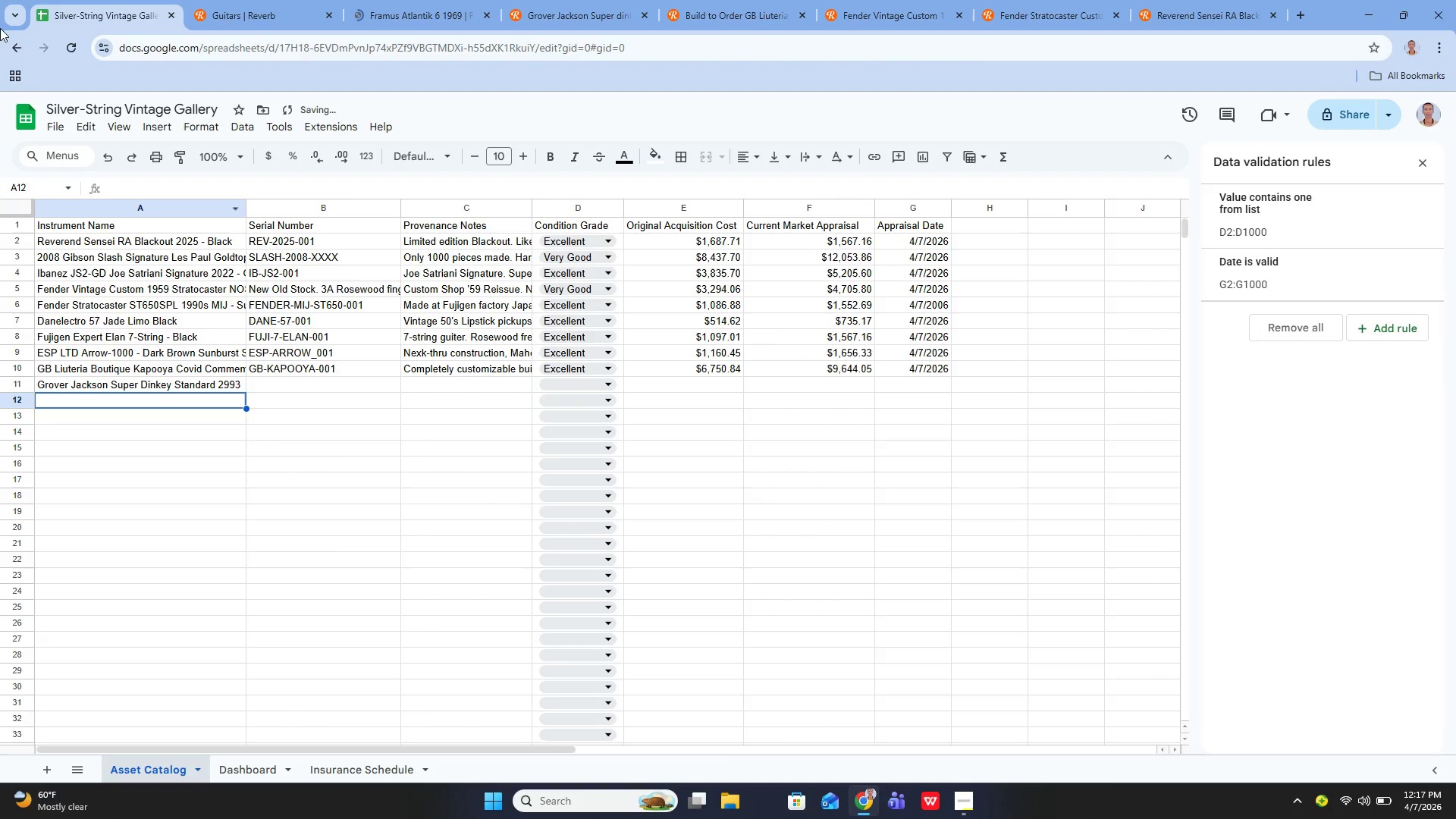 
 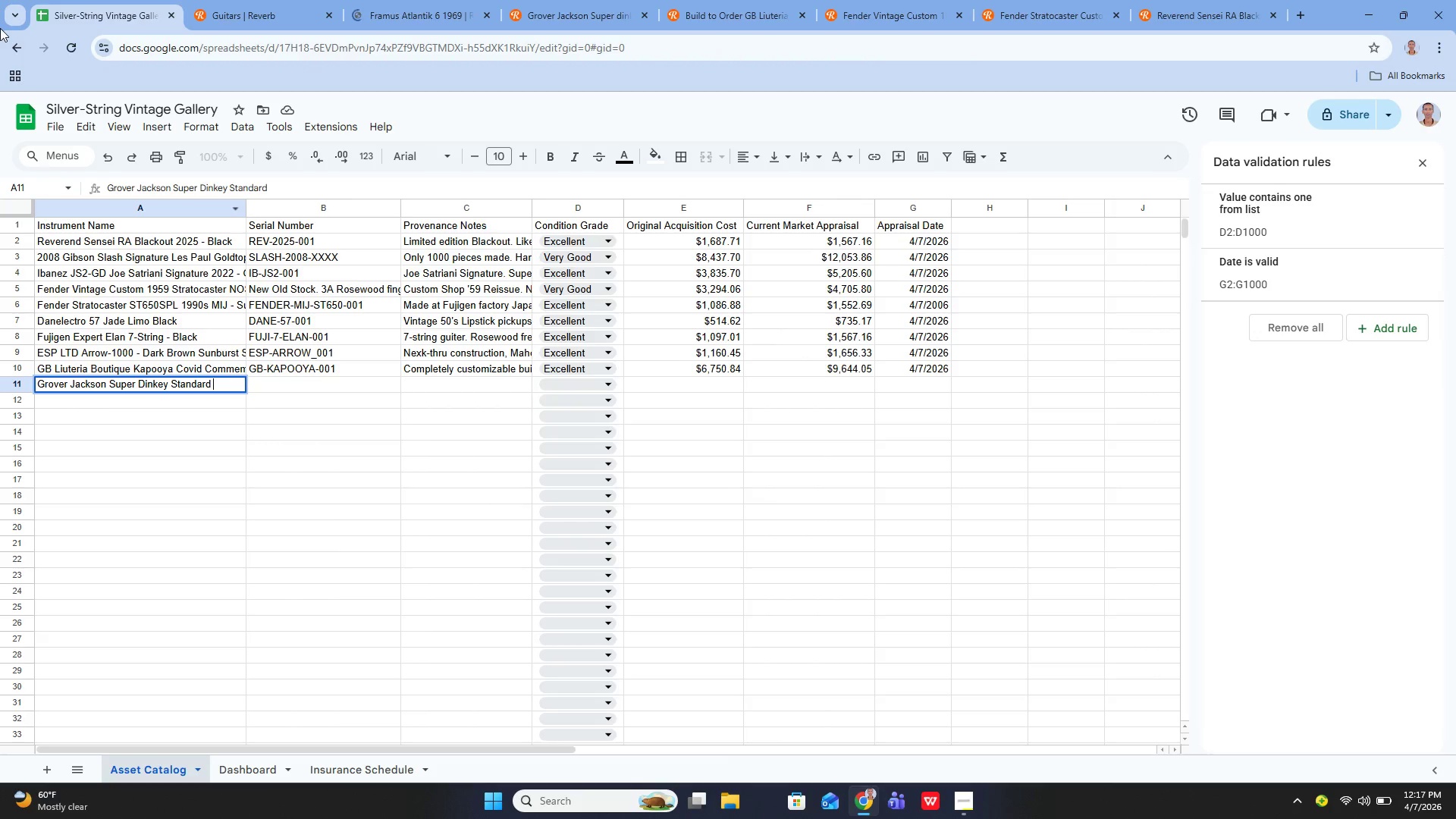 
key(Enter)
 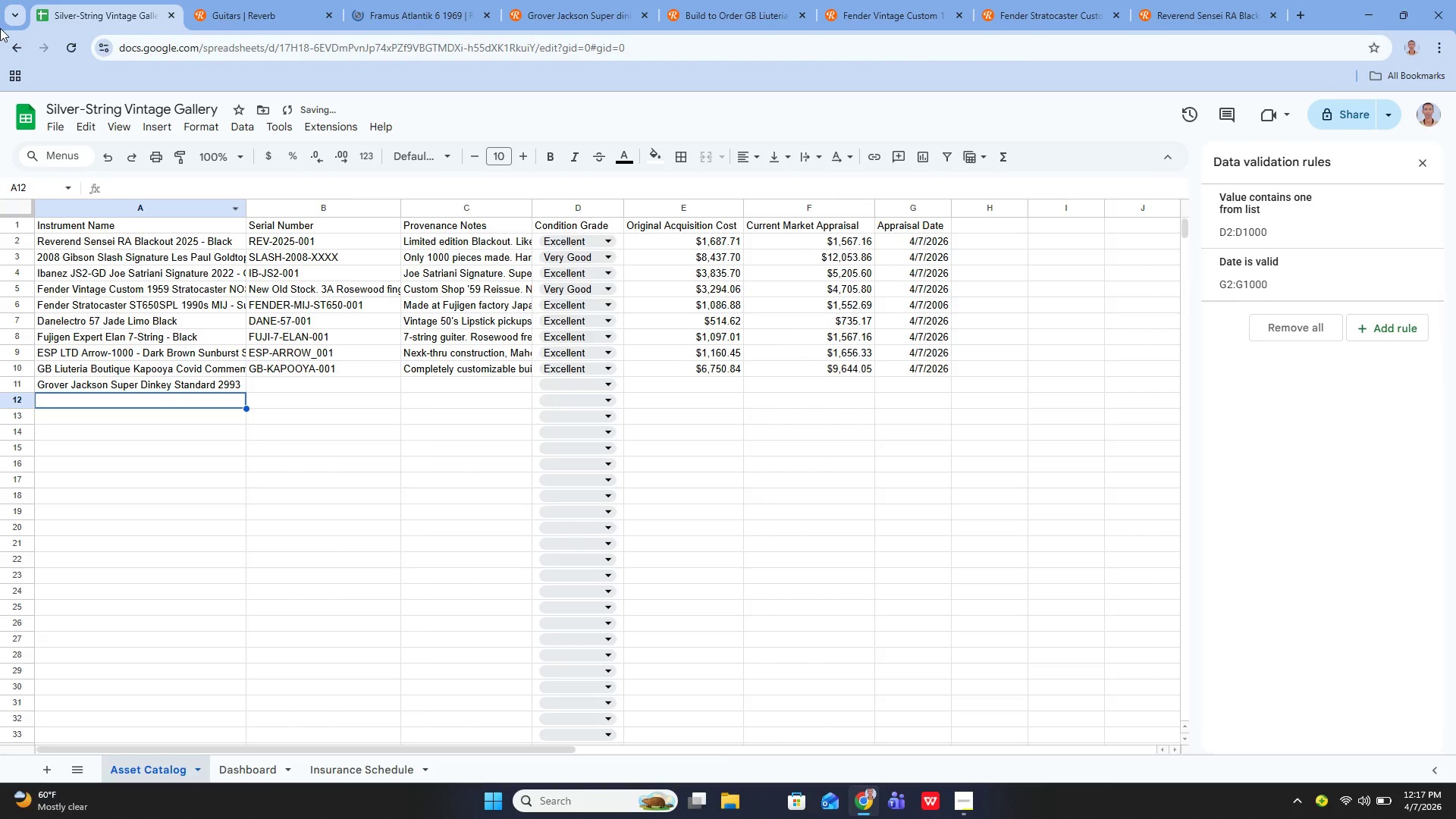 
key(ArrowUp)
 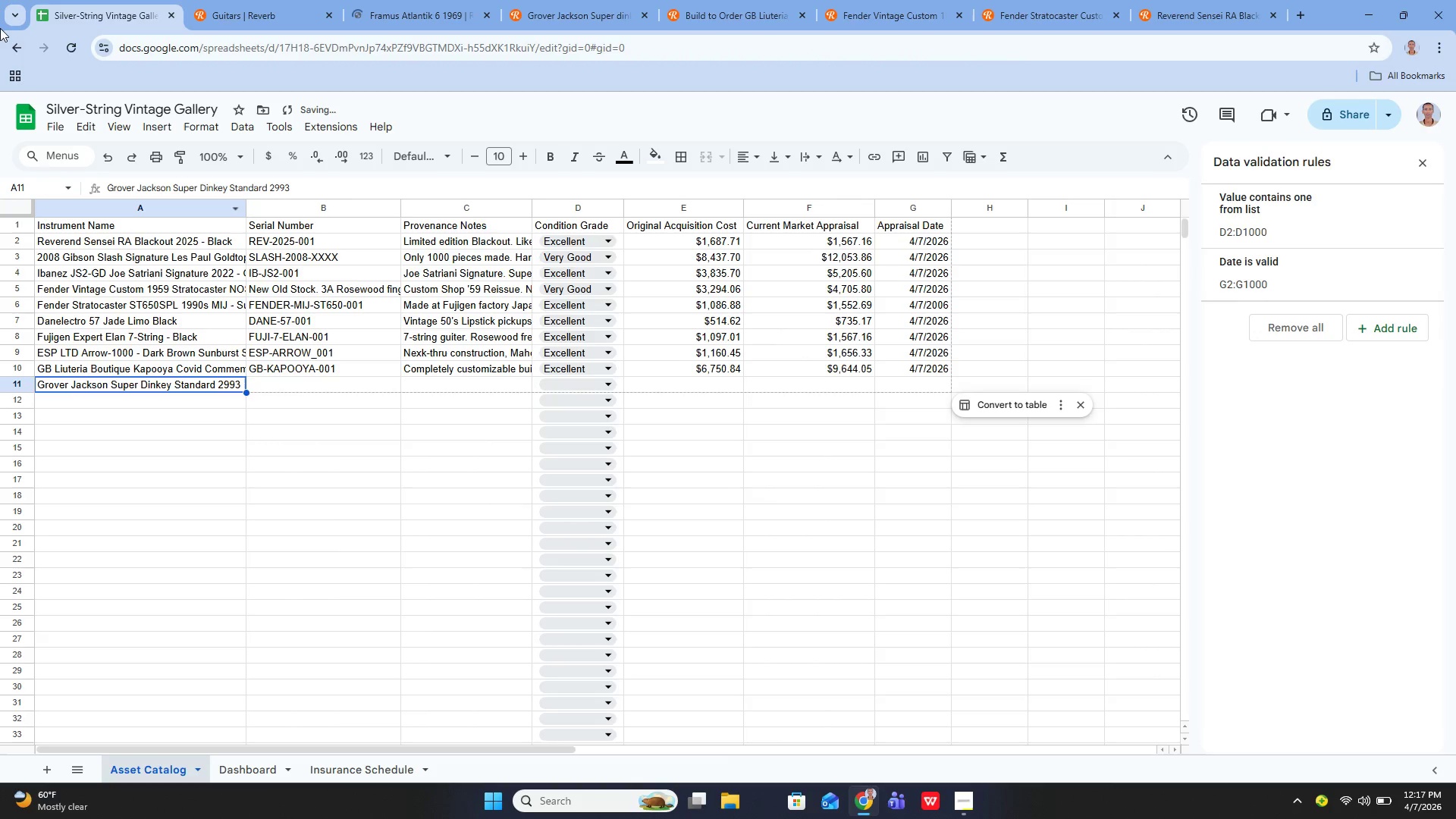 
key(Enter)
 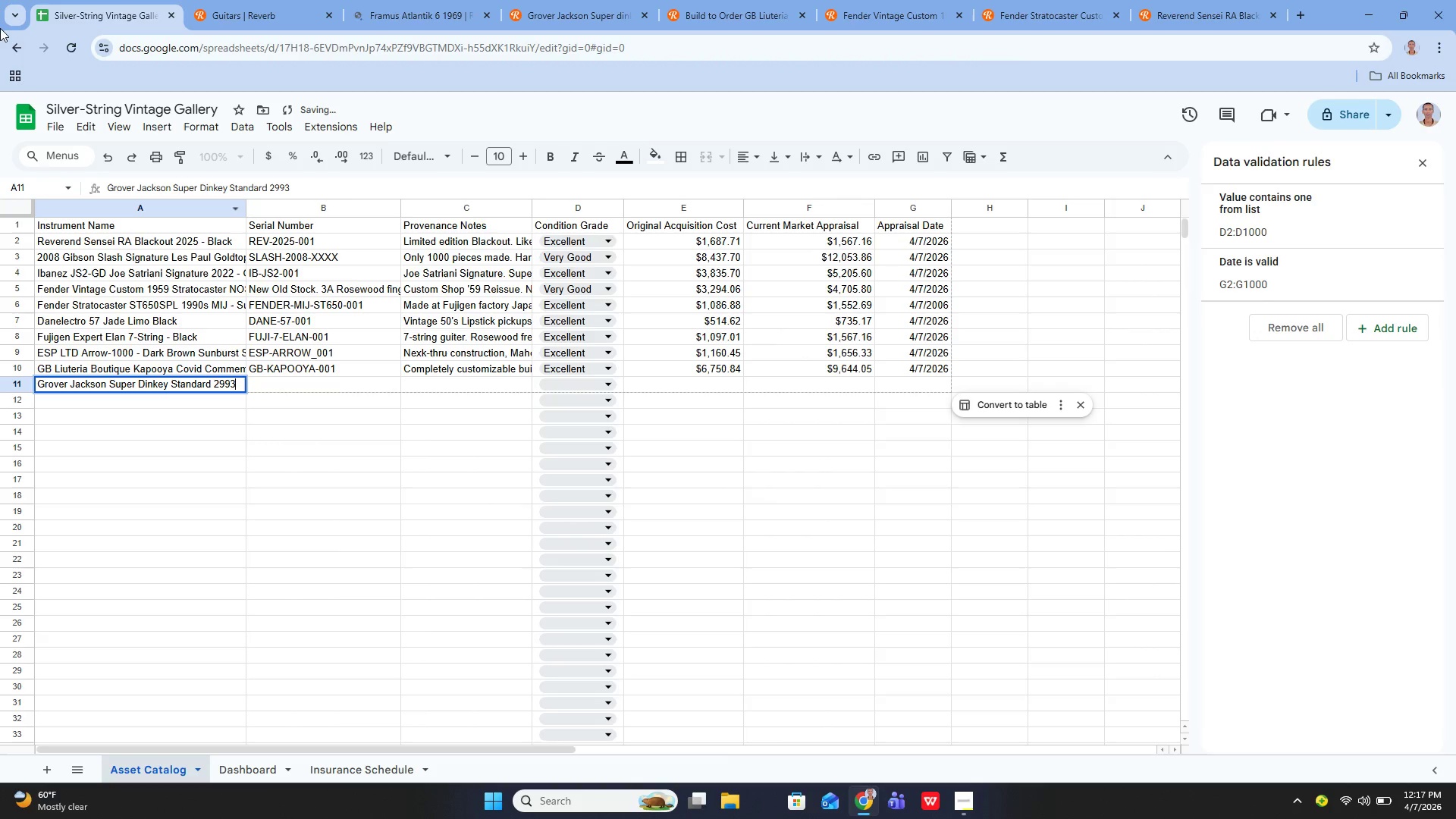 
key(ArrowUp)
 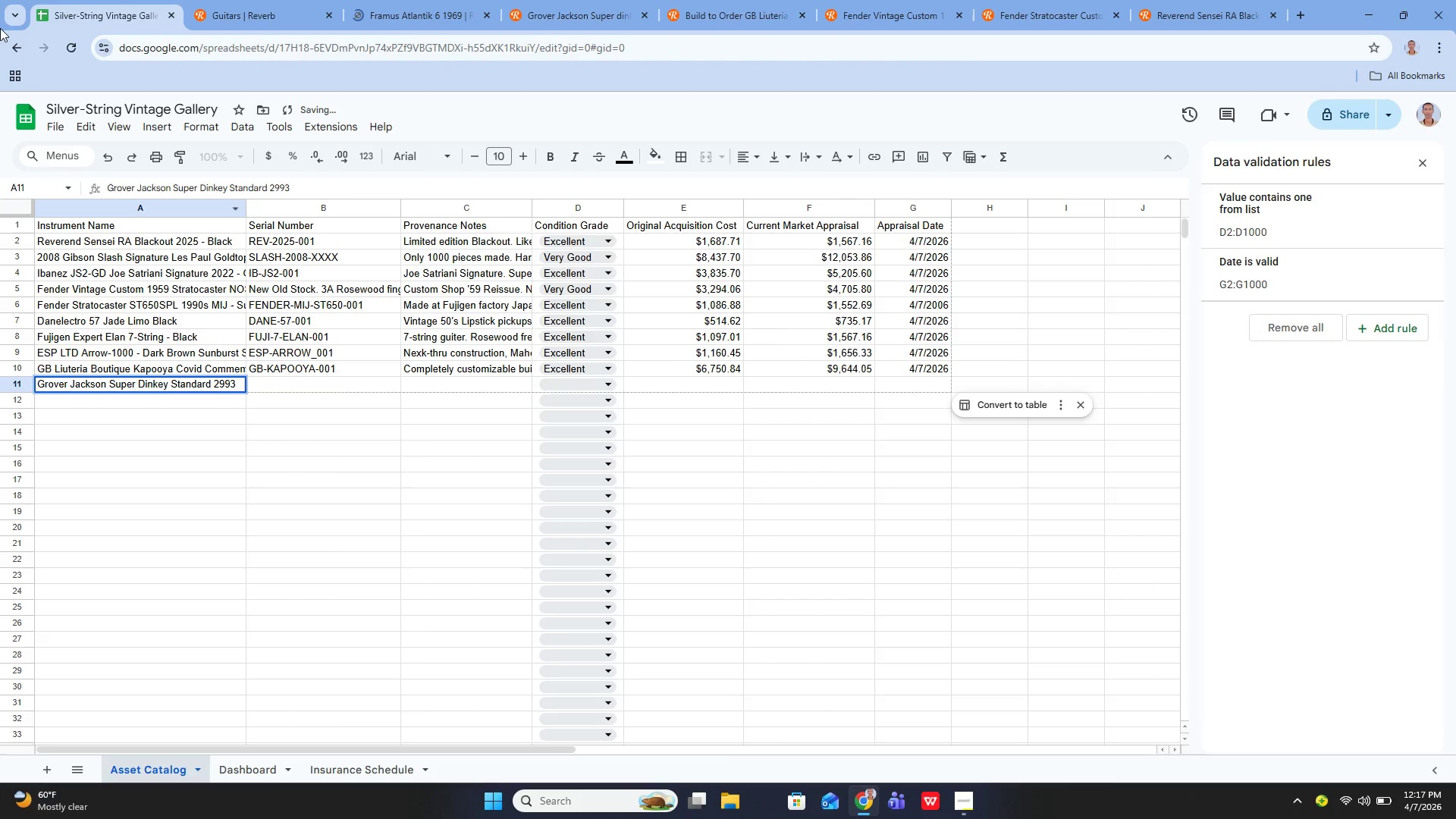 
key(ArrowLeft)
 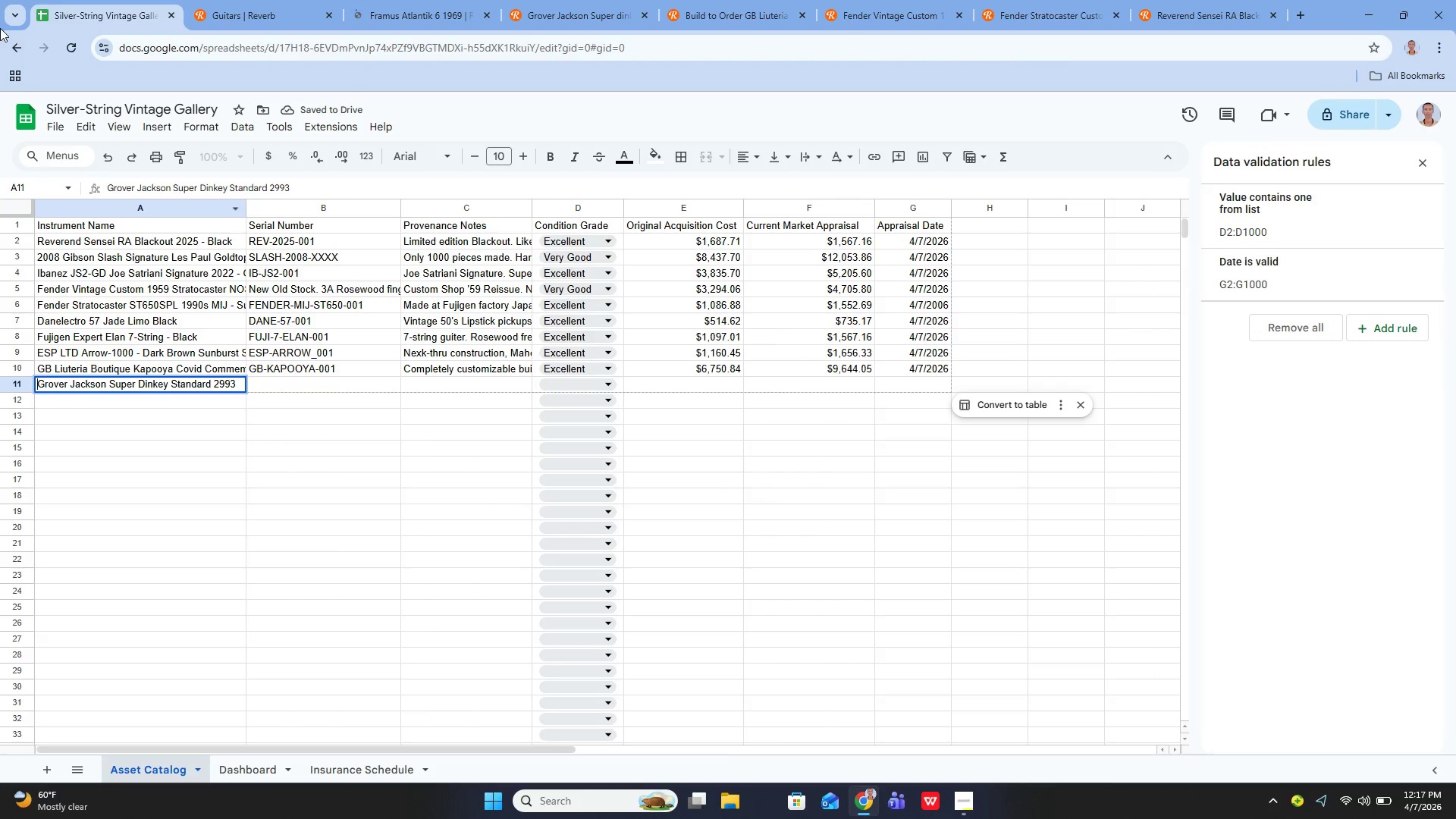 
key(ArrowDown)
 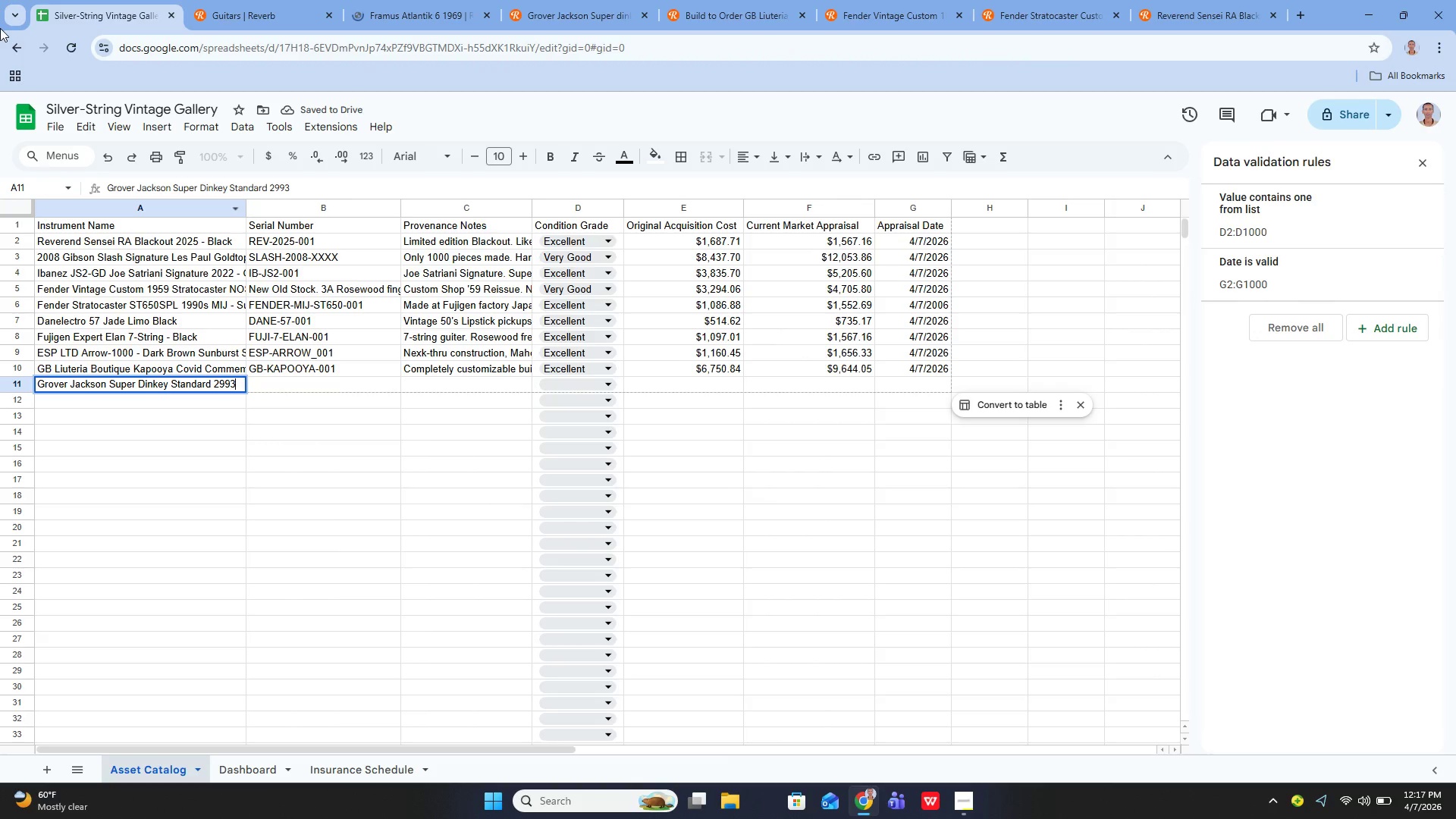 
key(ArrowLeft)
 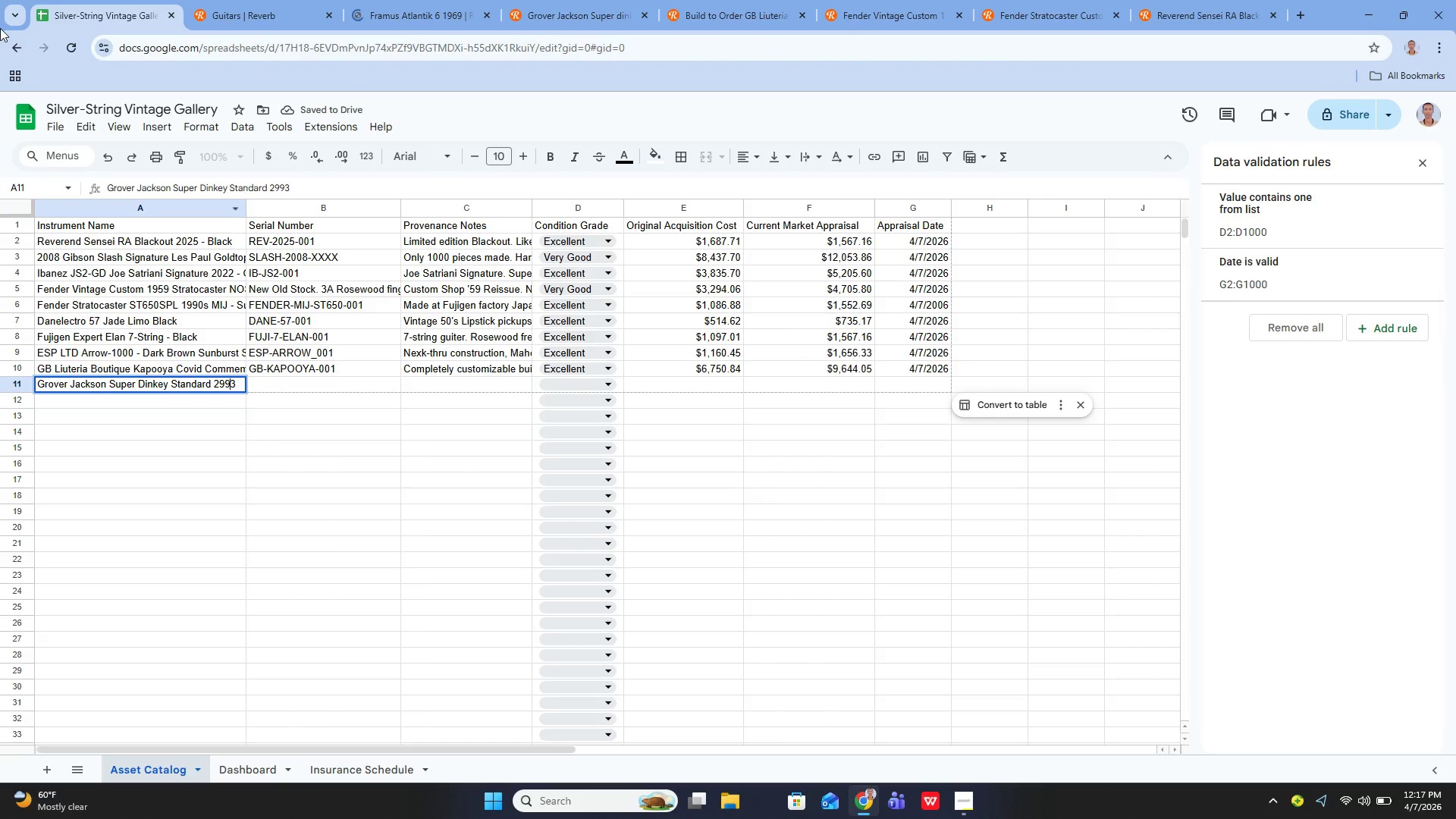 
key(ArrowLeft)
 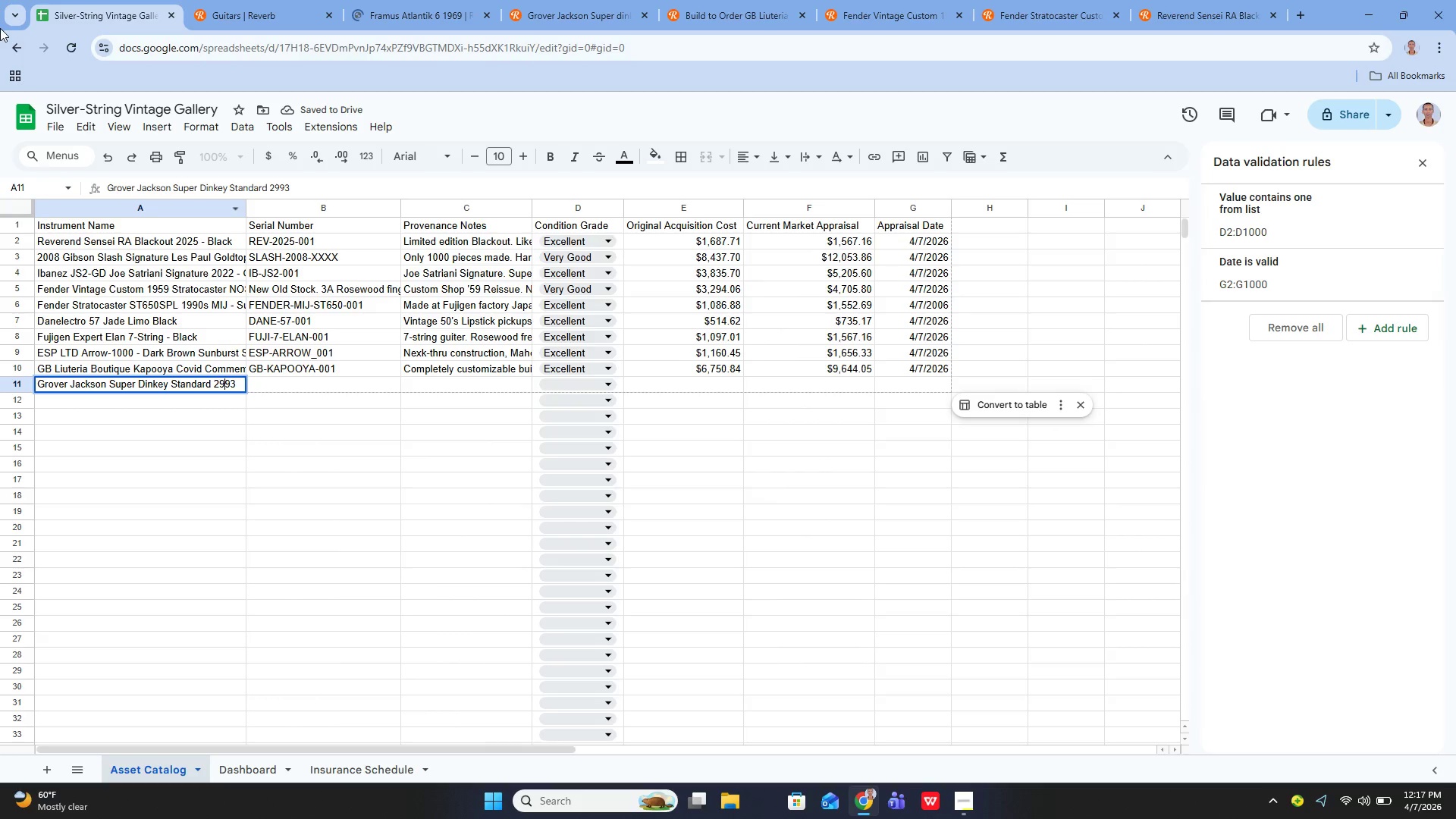 
key(ArrowLeft)
 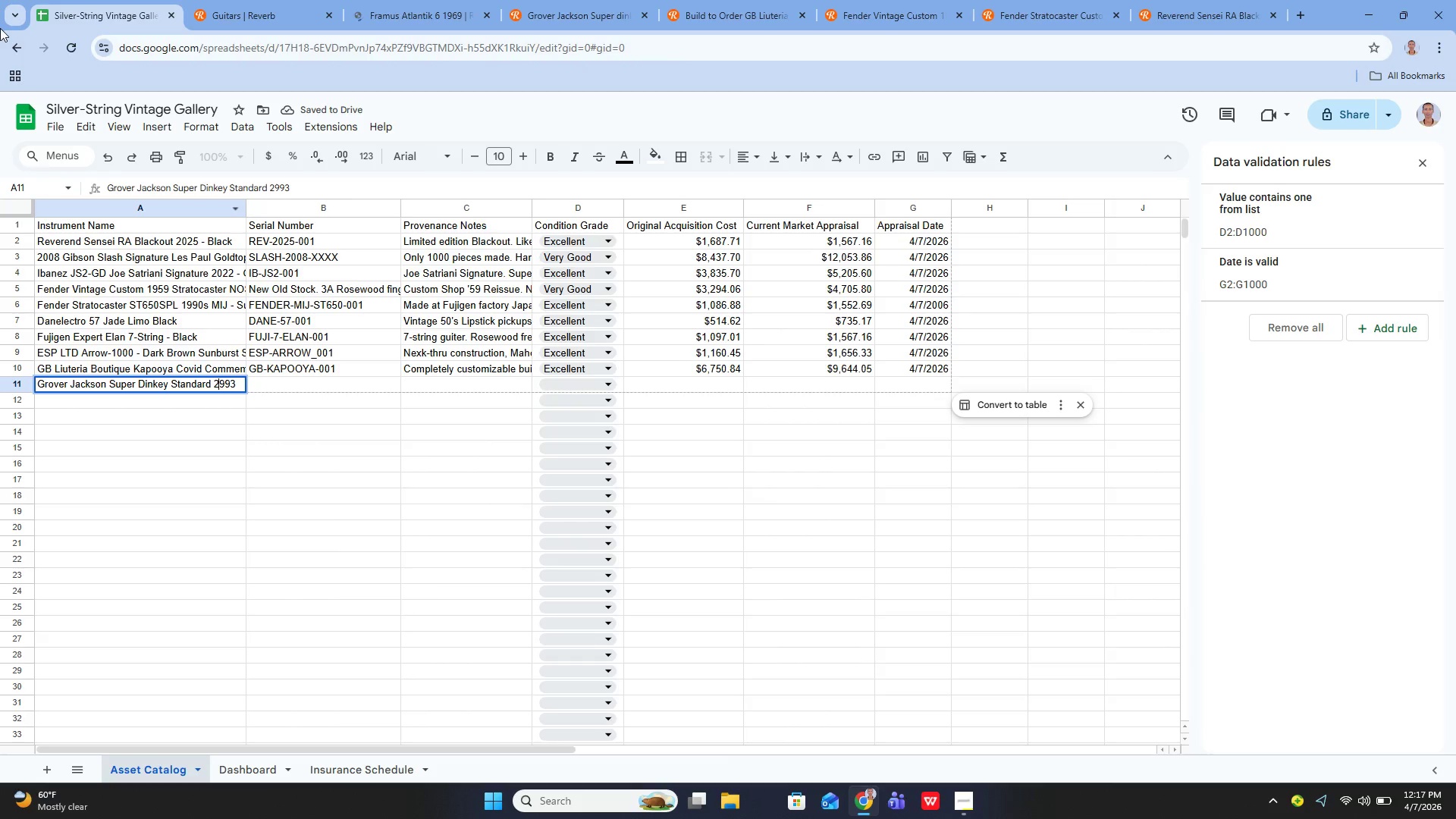 
key(Backspace)
 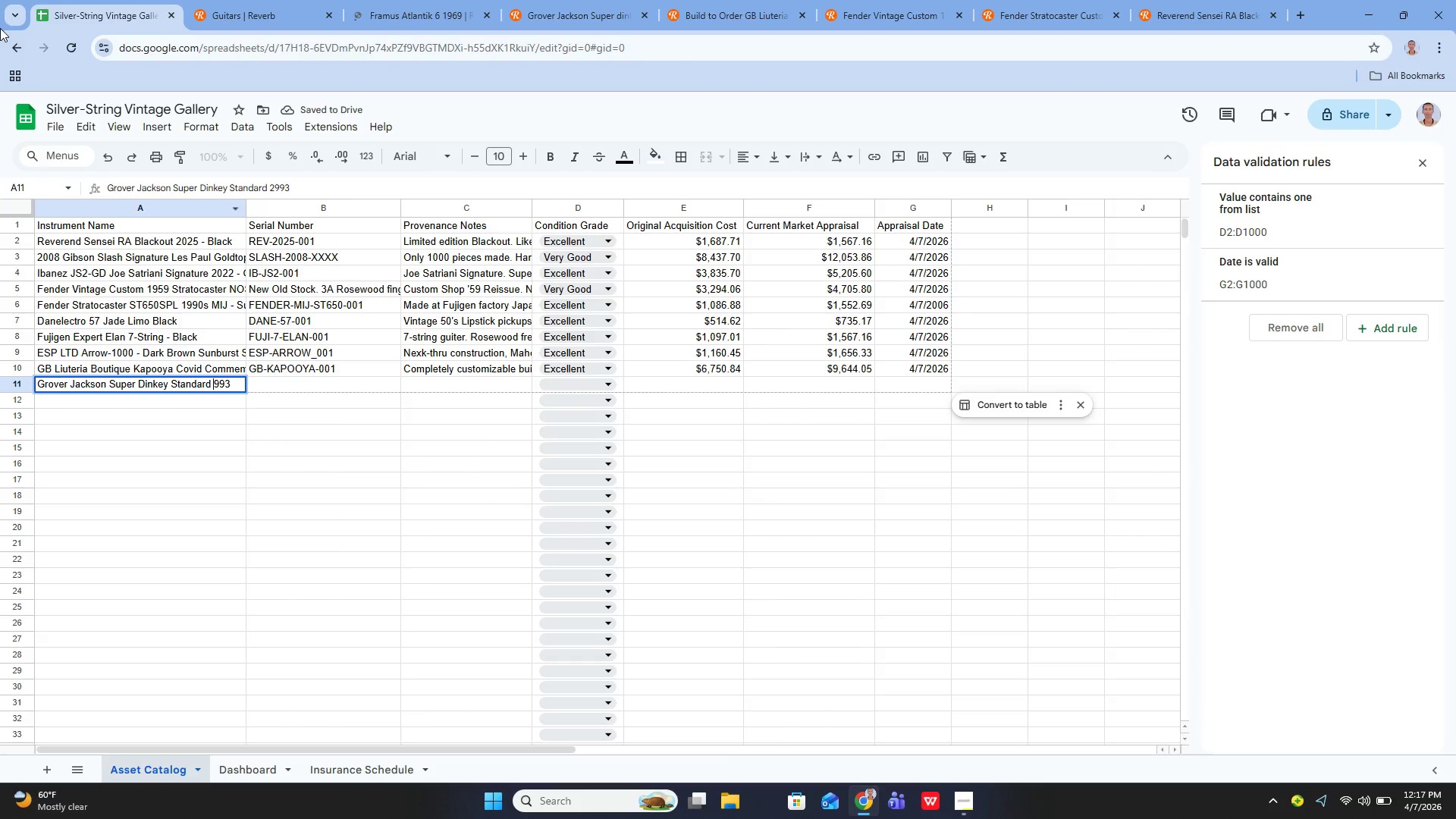 
key(1)
 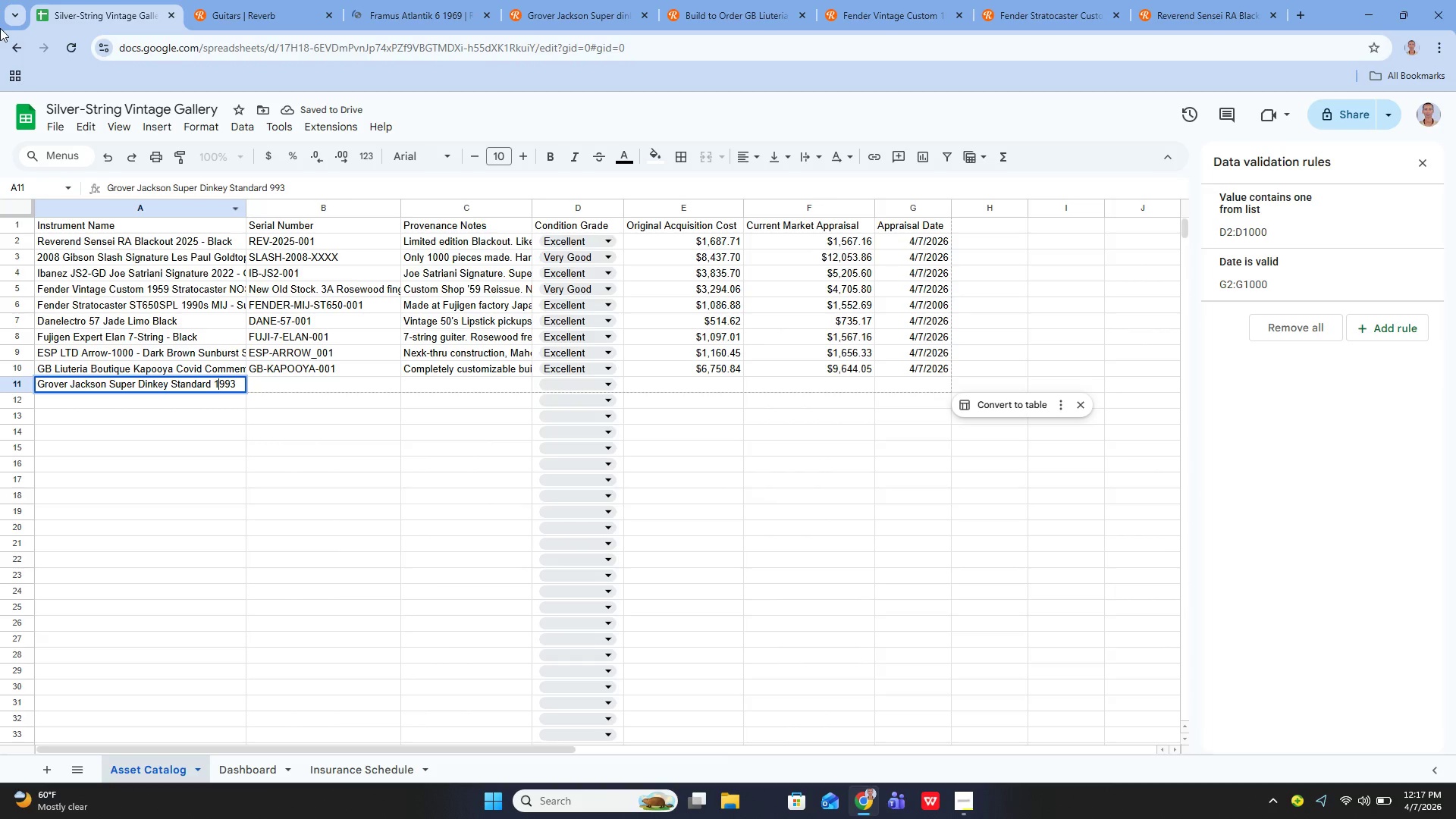 
key(Enter)
 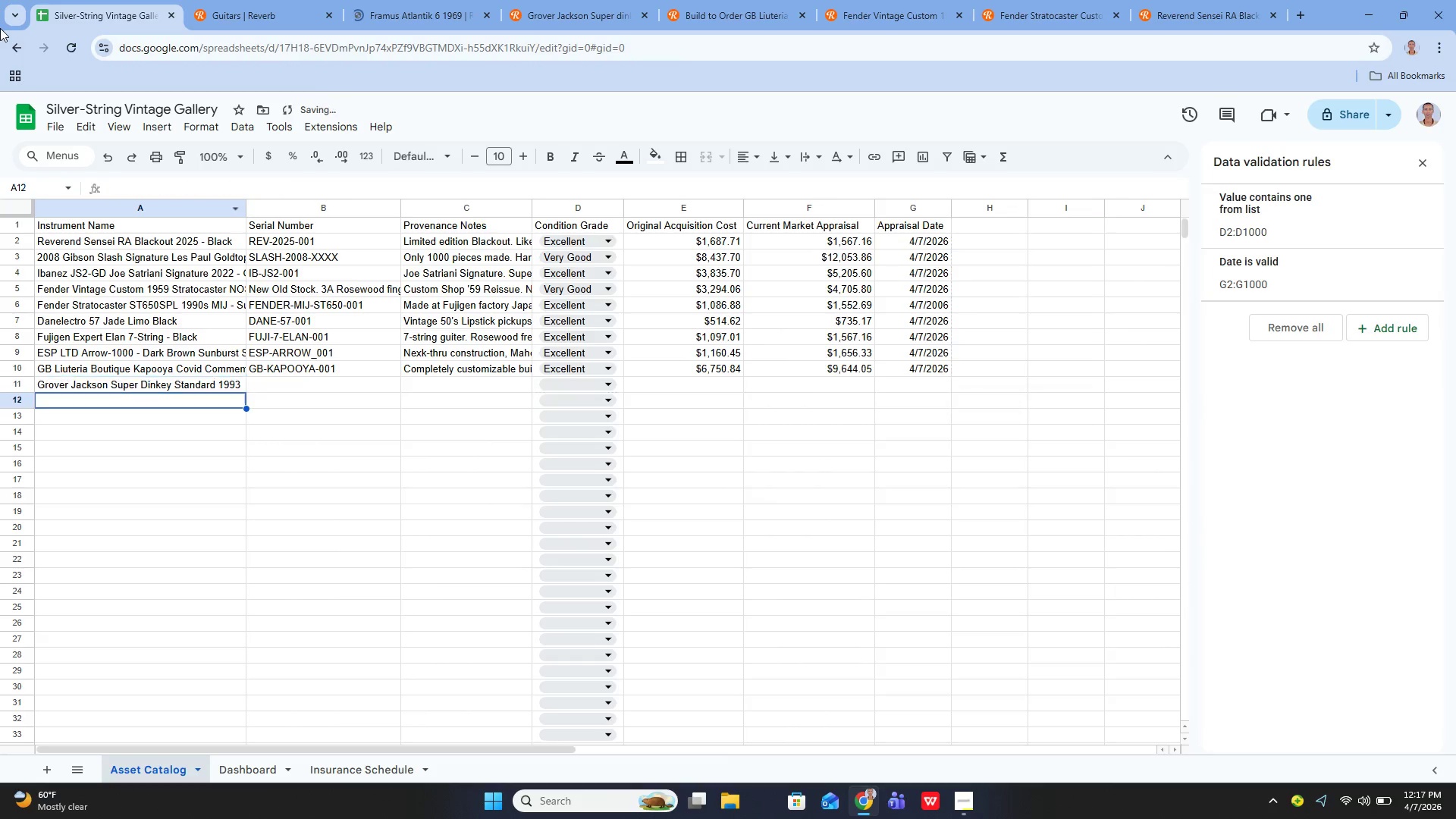 
key(ArrowUp)
 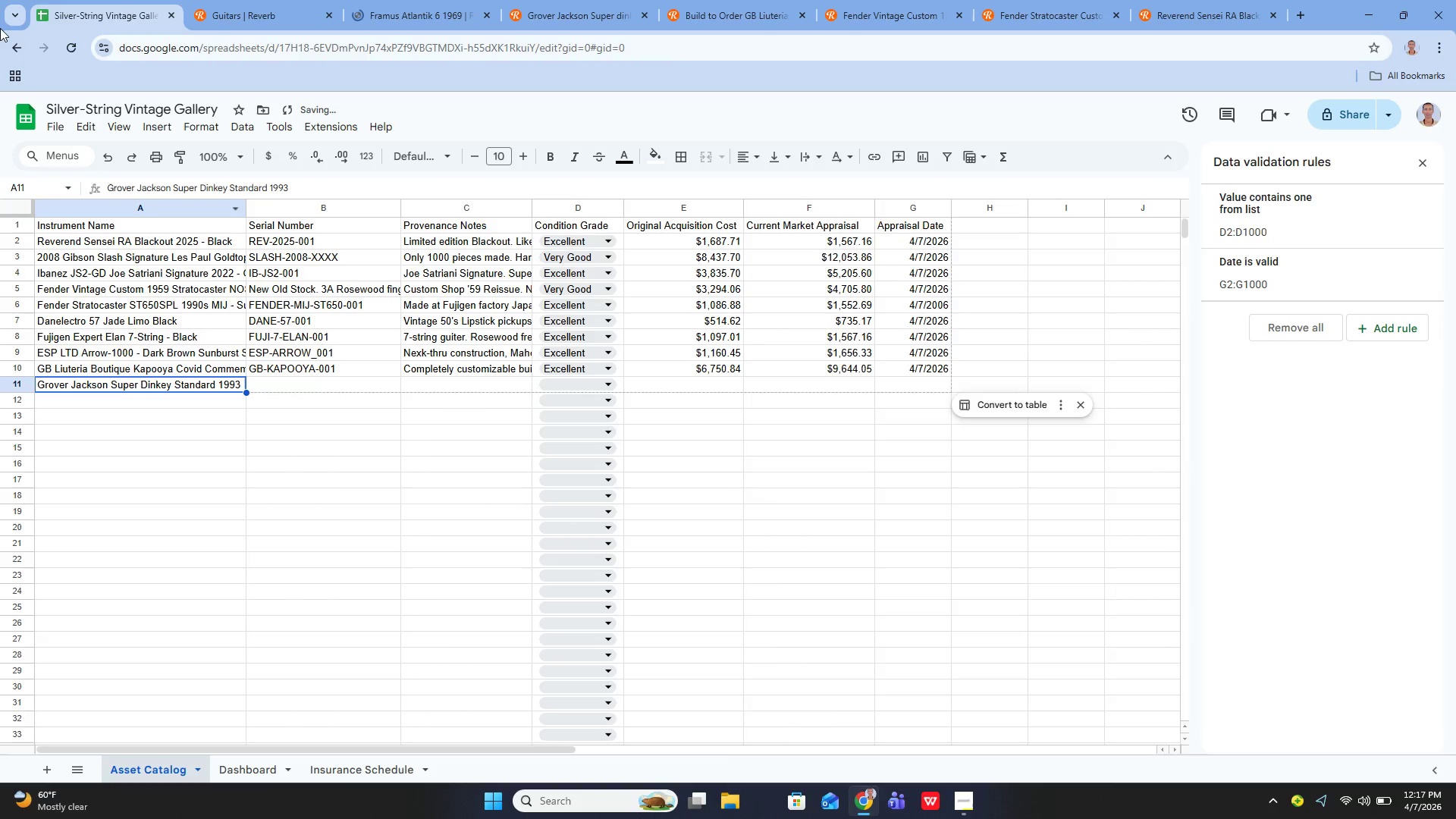 
key(ArrowRight)
 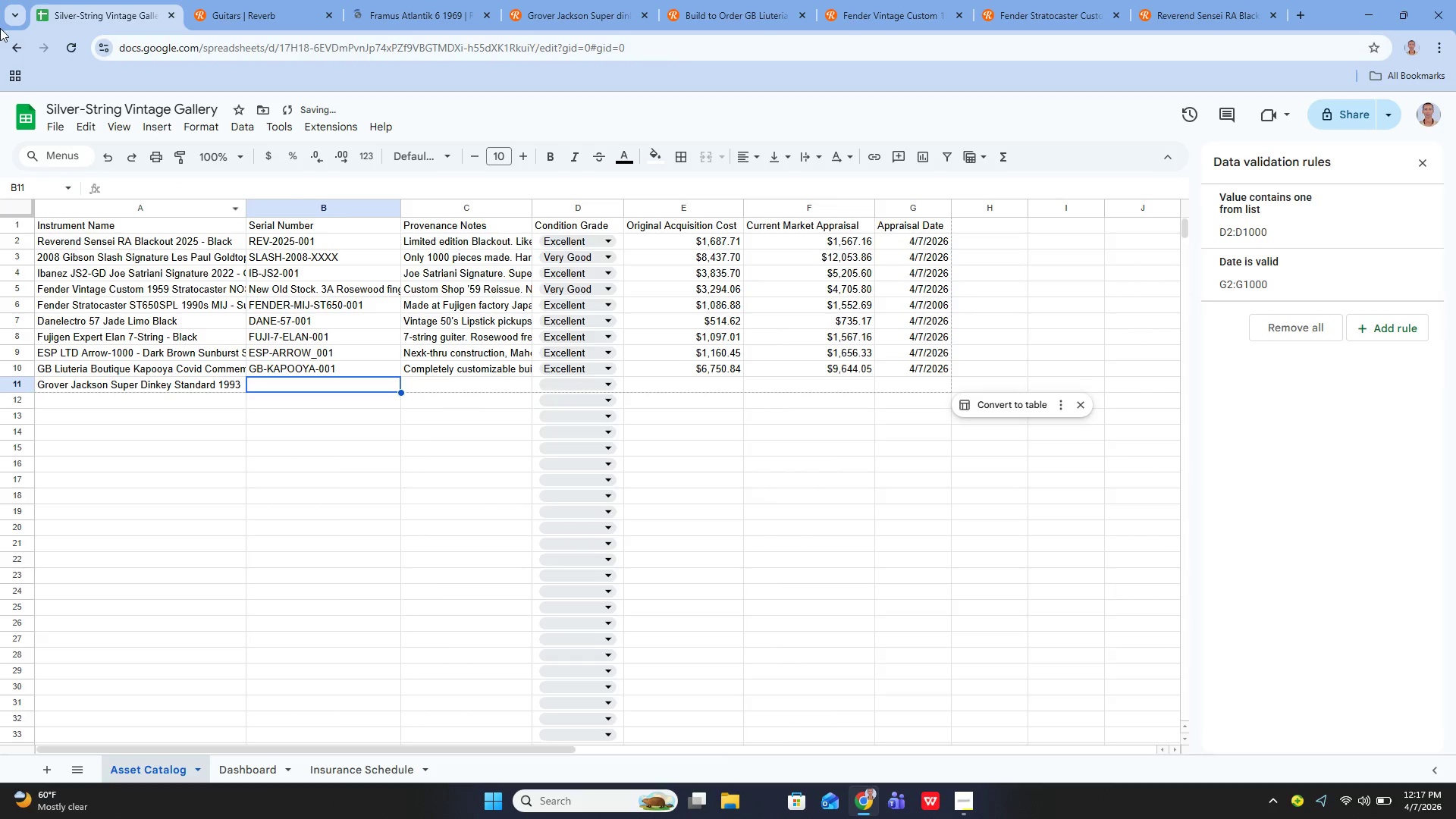 
key(Enter)
 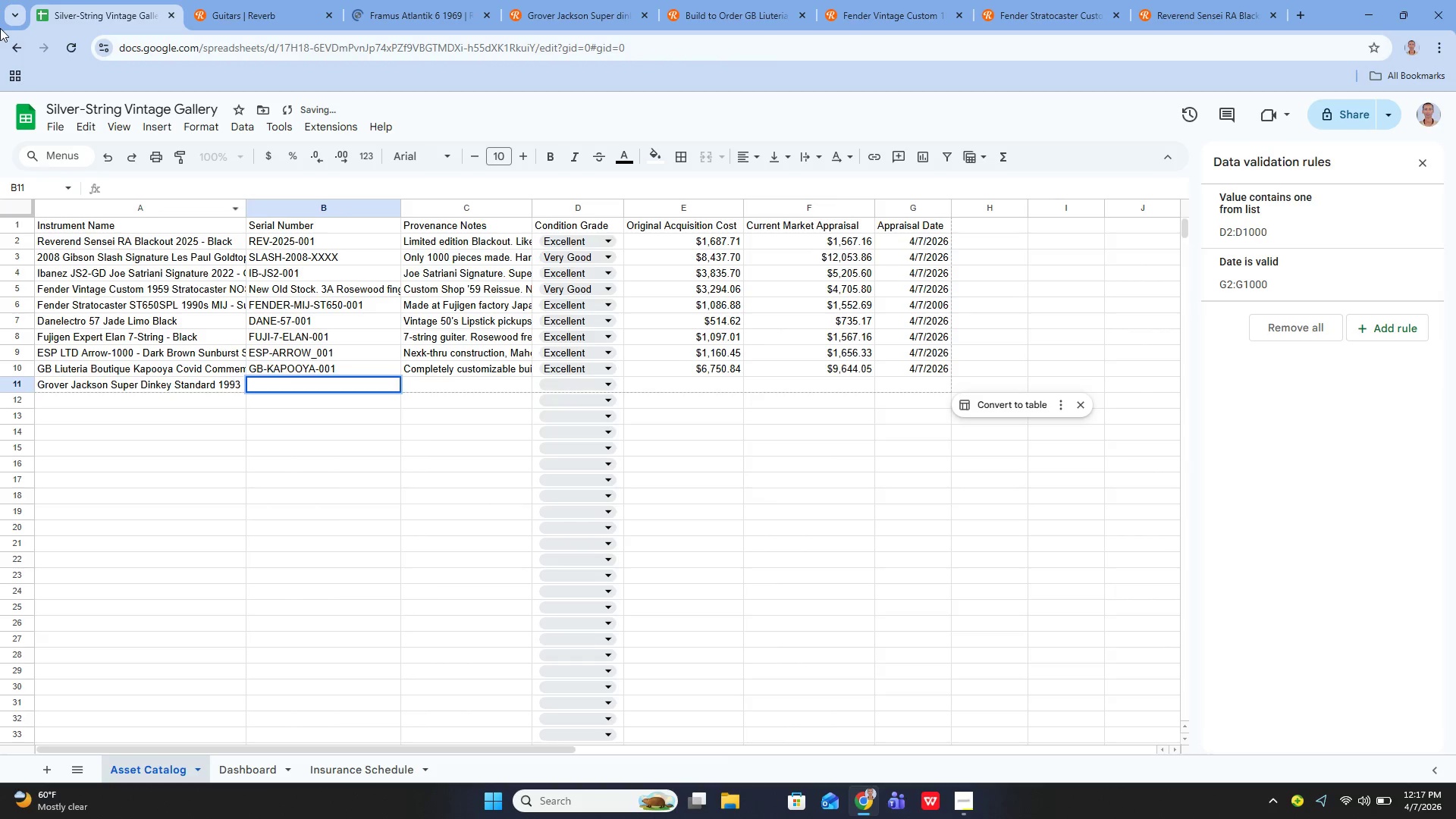 
type(JACL)
key(Backspace)
type(KSON)DINKEY))
key(Backspace)
type(_!((#_))!)
key(Backspace)
key(Backspace)
key(Backspace)
key(Backspace)
key(Backspace)
key(Backspace)
key(Backspace)
key(Backspace)
key(Backspace)
key(Backspace)
key(Backspace)
key(Backspace)
key(Backspace)
key(Backspace)
key(Backspace)
key(Backspace)
type(-DINKEY-1993-001)
 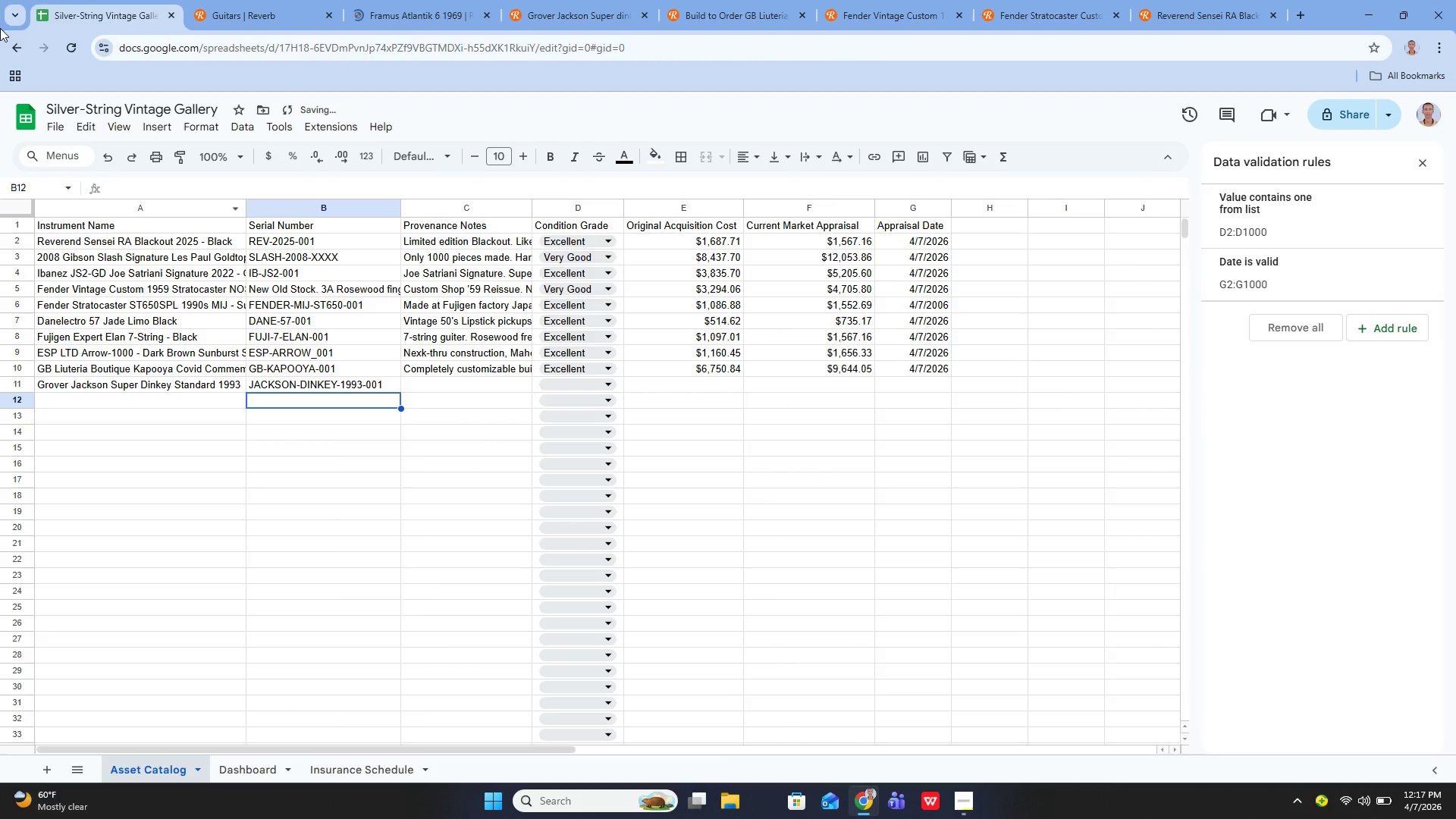 
 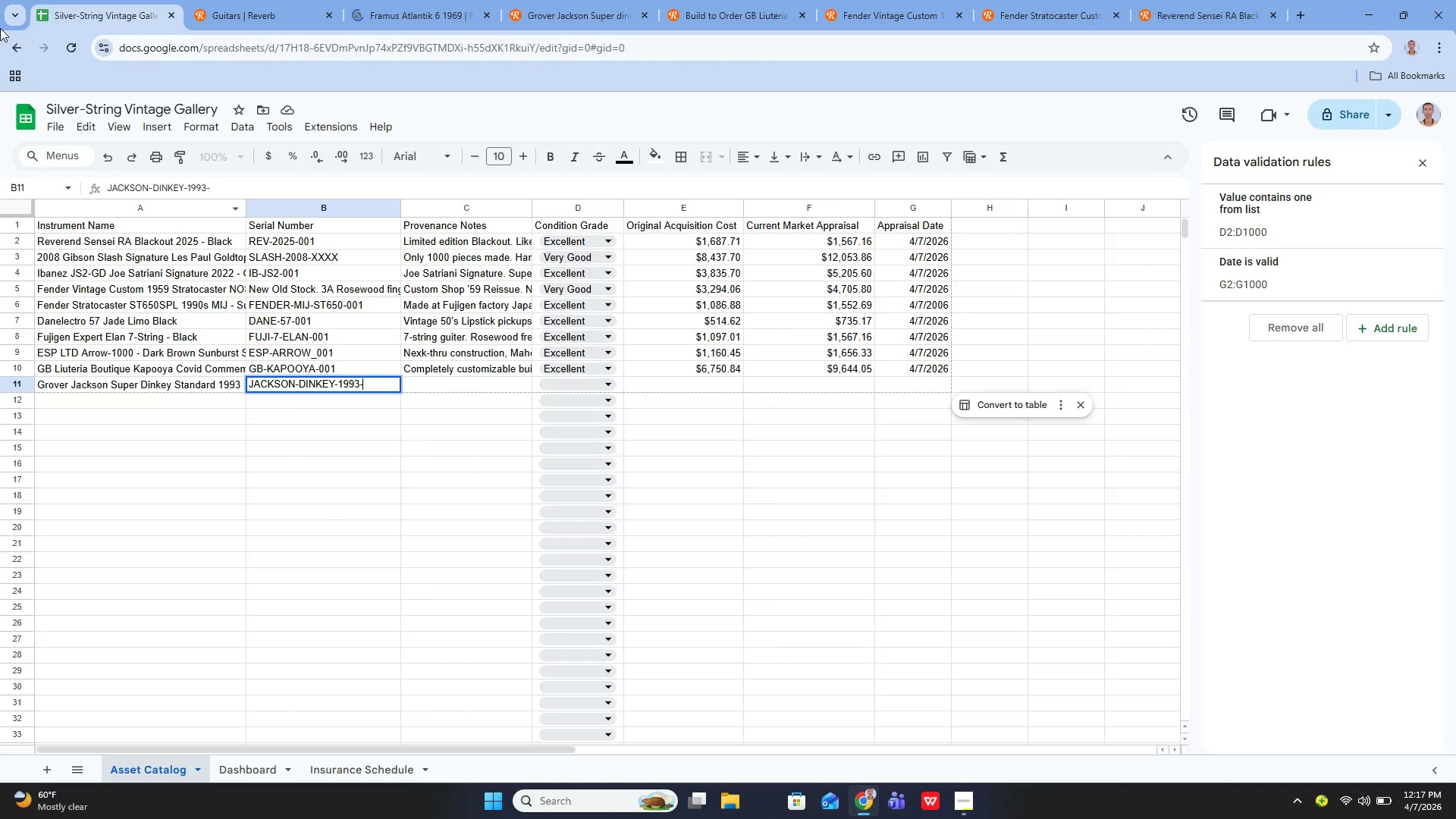 
key(Enter)
 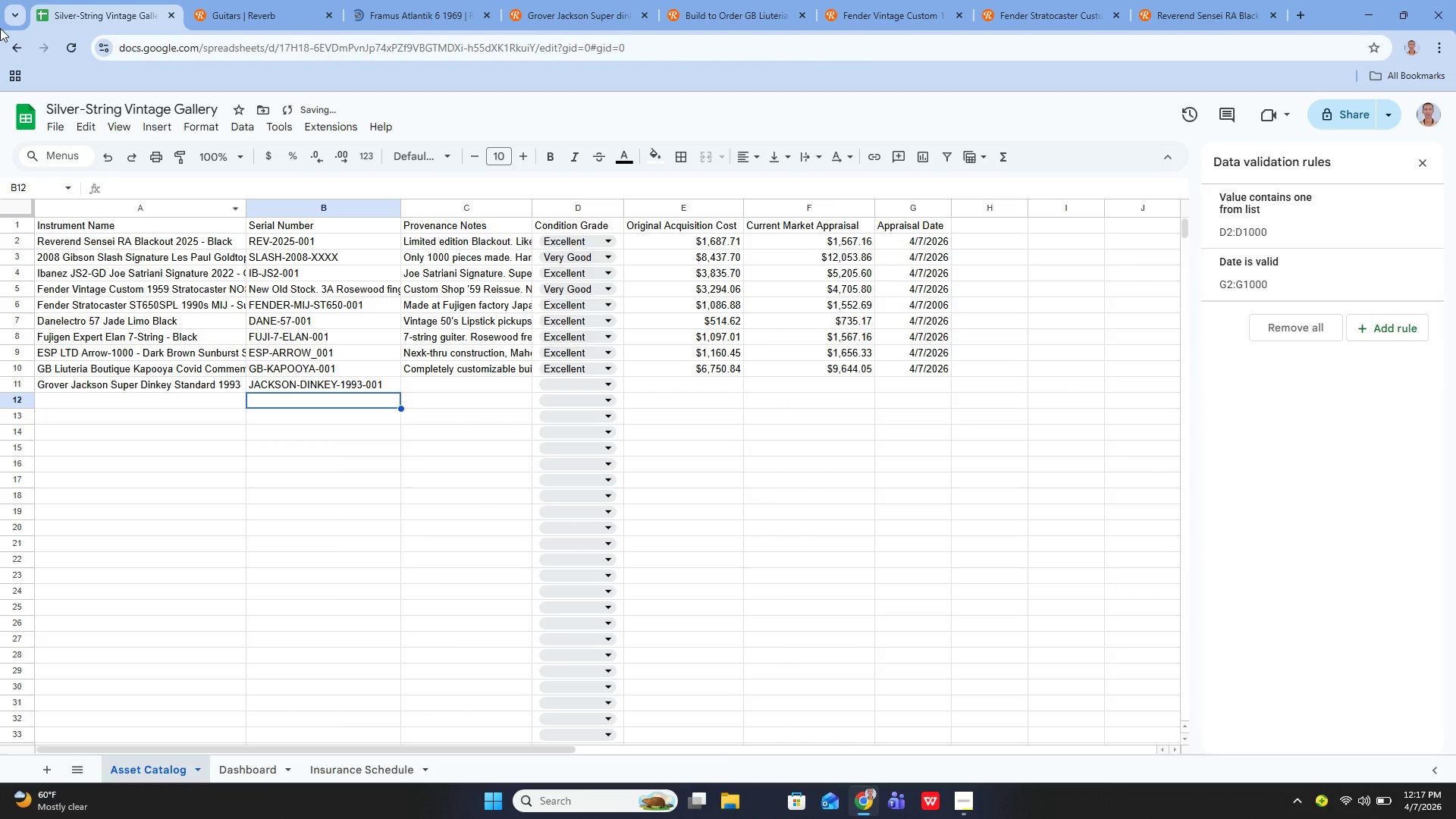 
key(ArrowUp)
 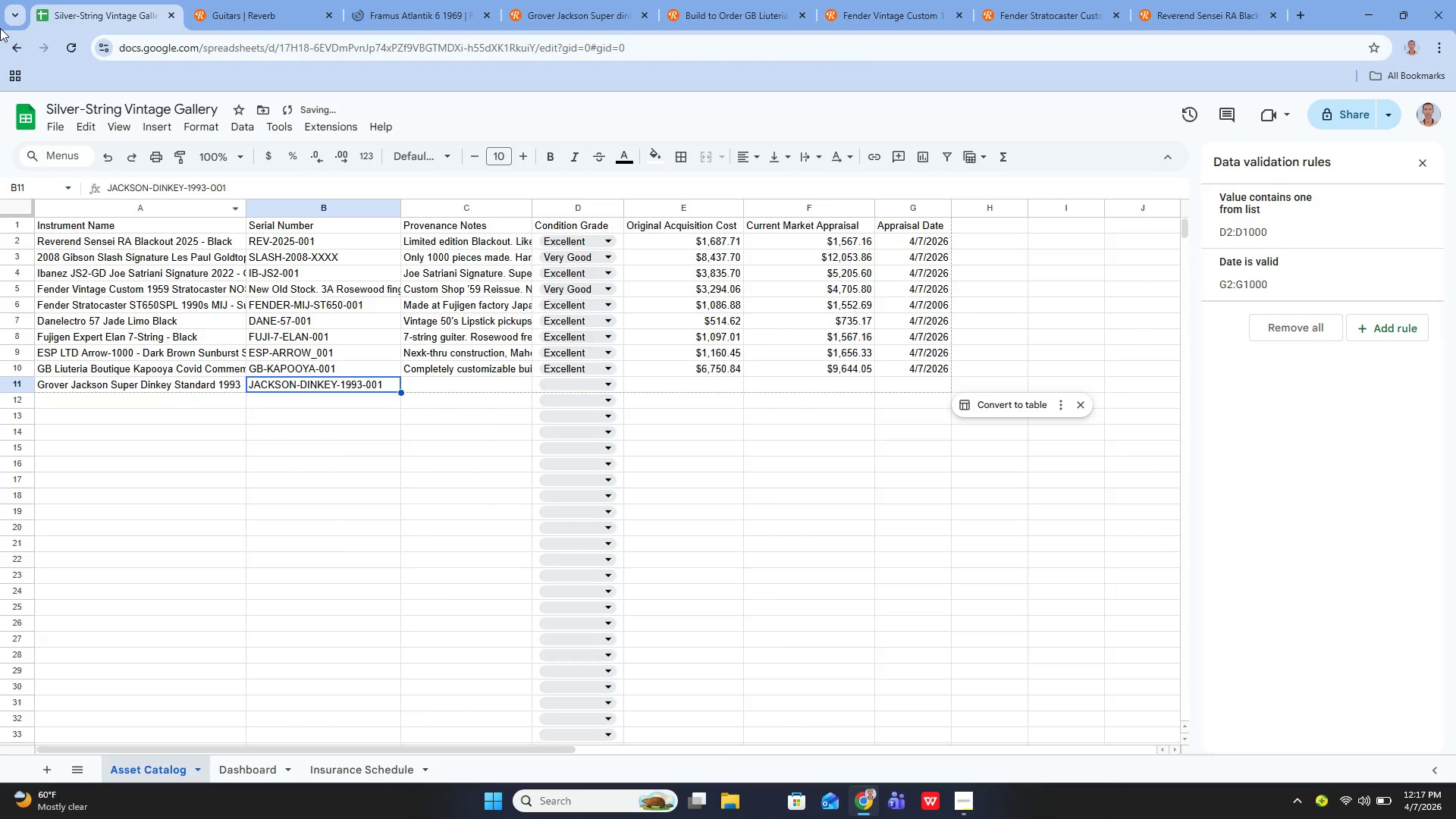 
key(ArrowRight)
 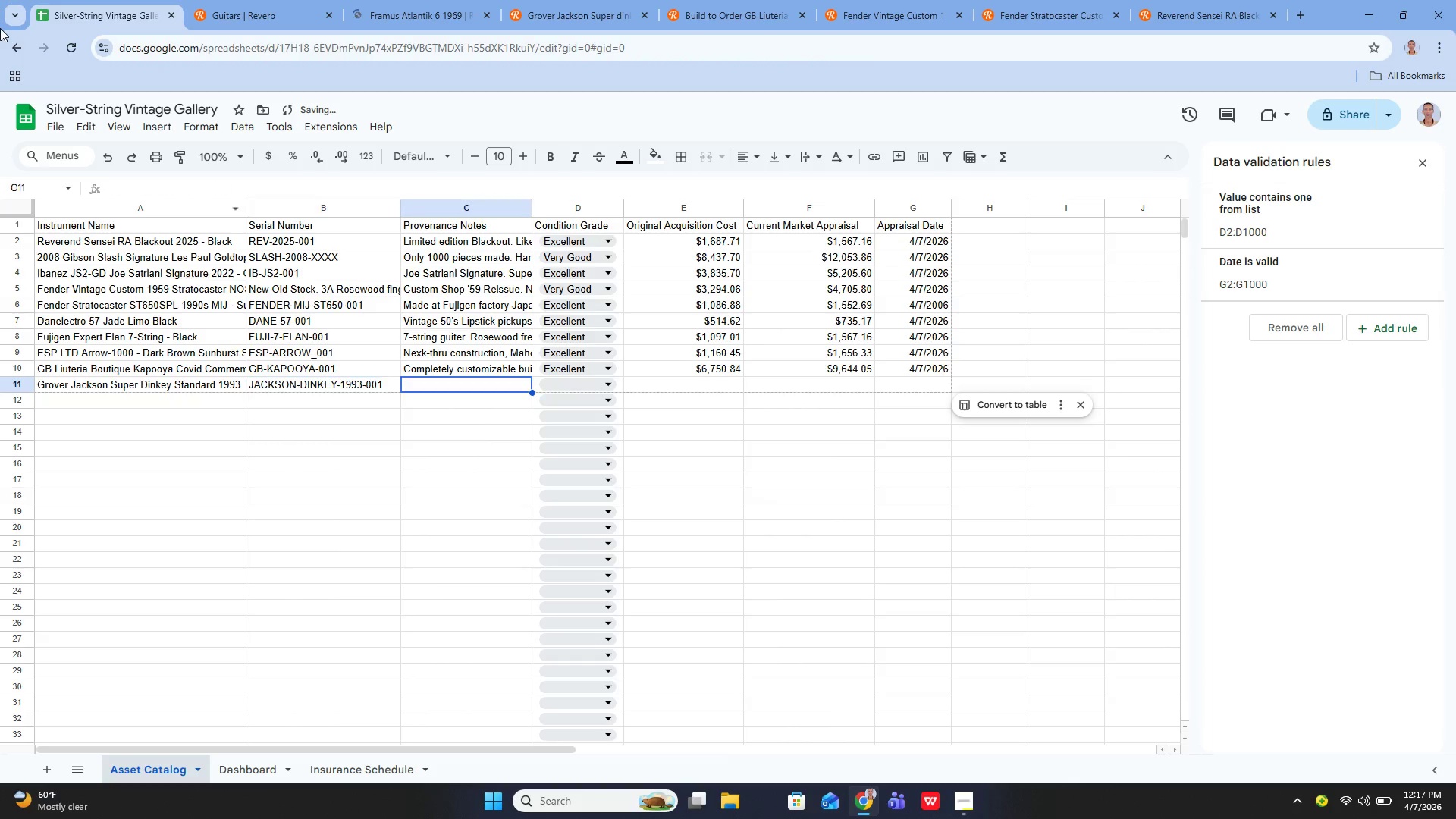 
key(Enter)
 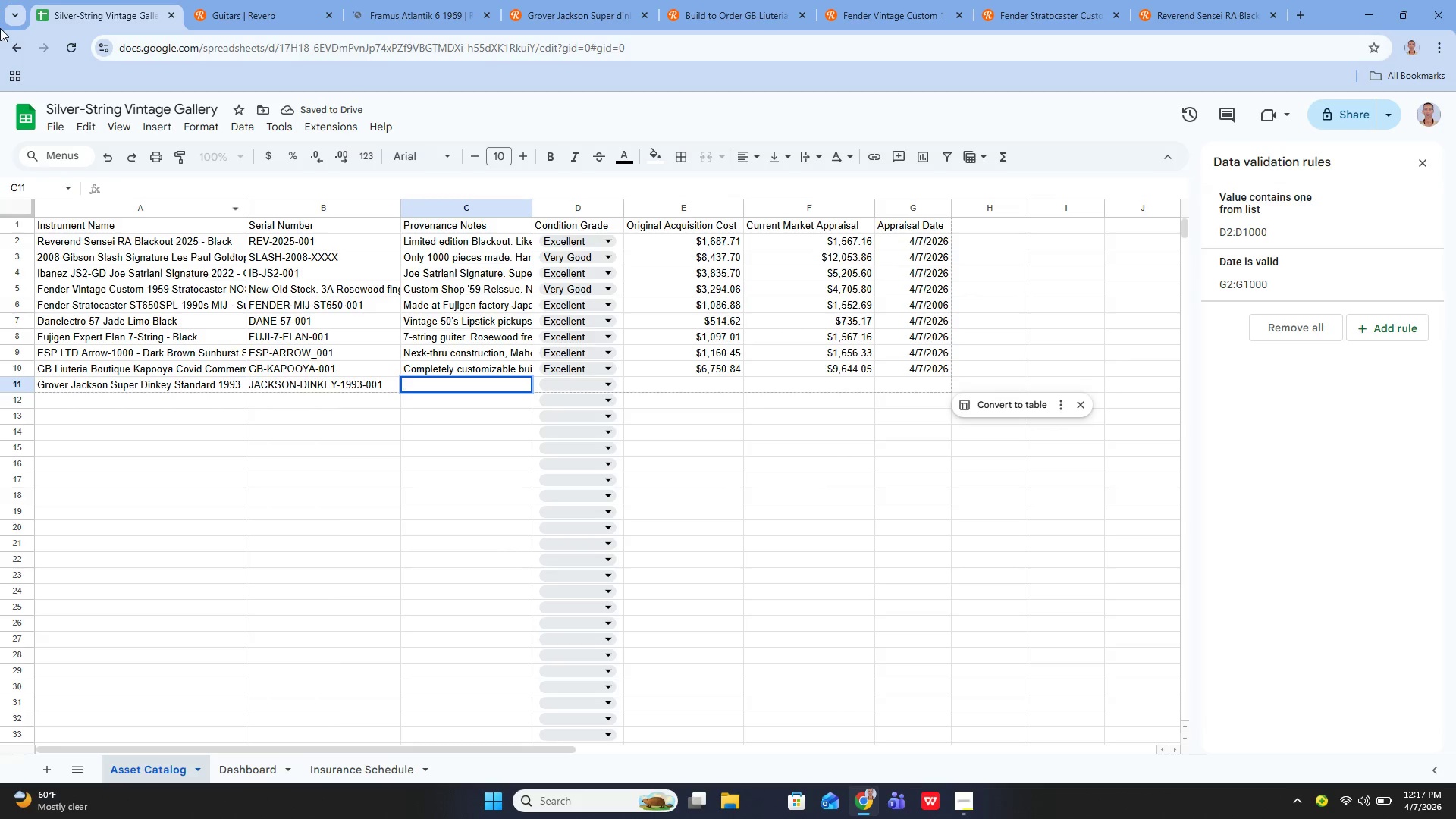 
type(Vintage Japanese-made superstrat. Two rail humnbuckers. Very comfortable nec profile for shredding.)
 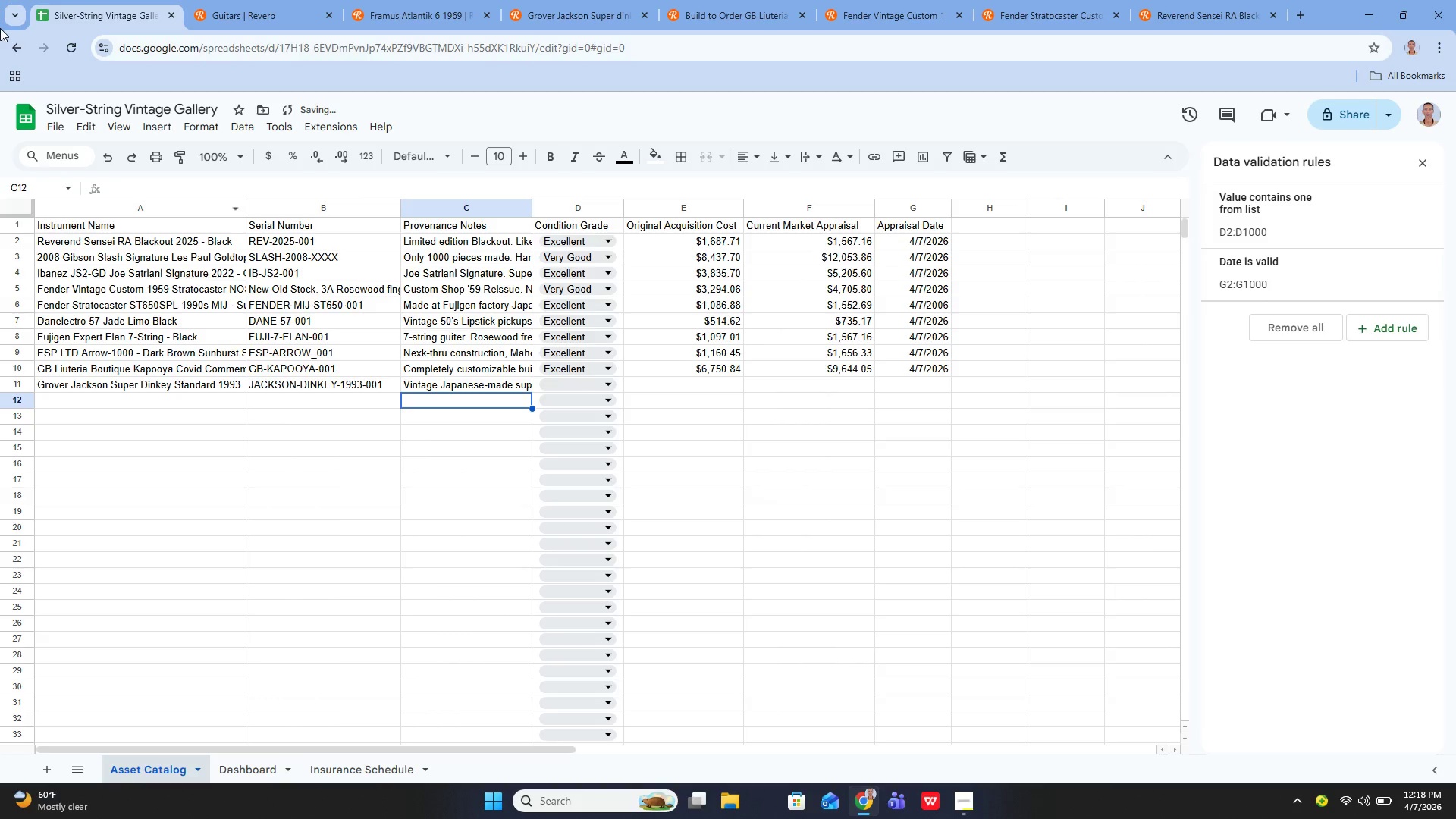 
 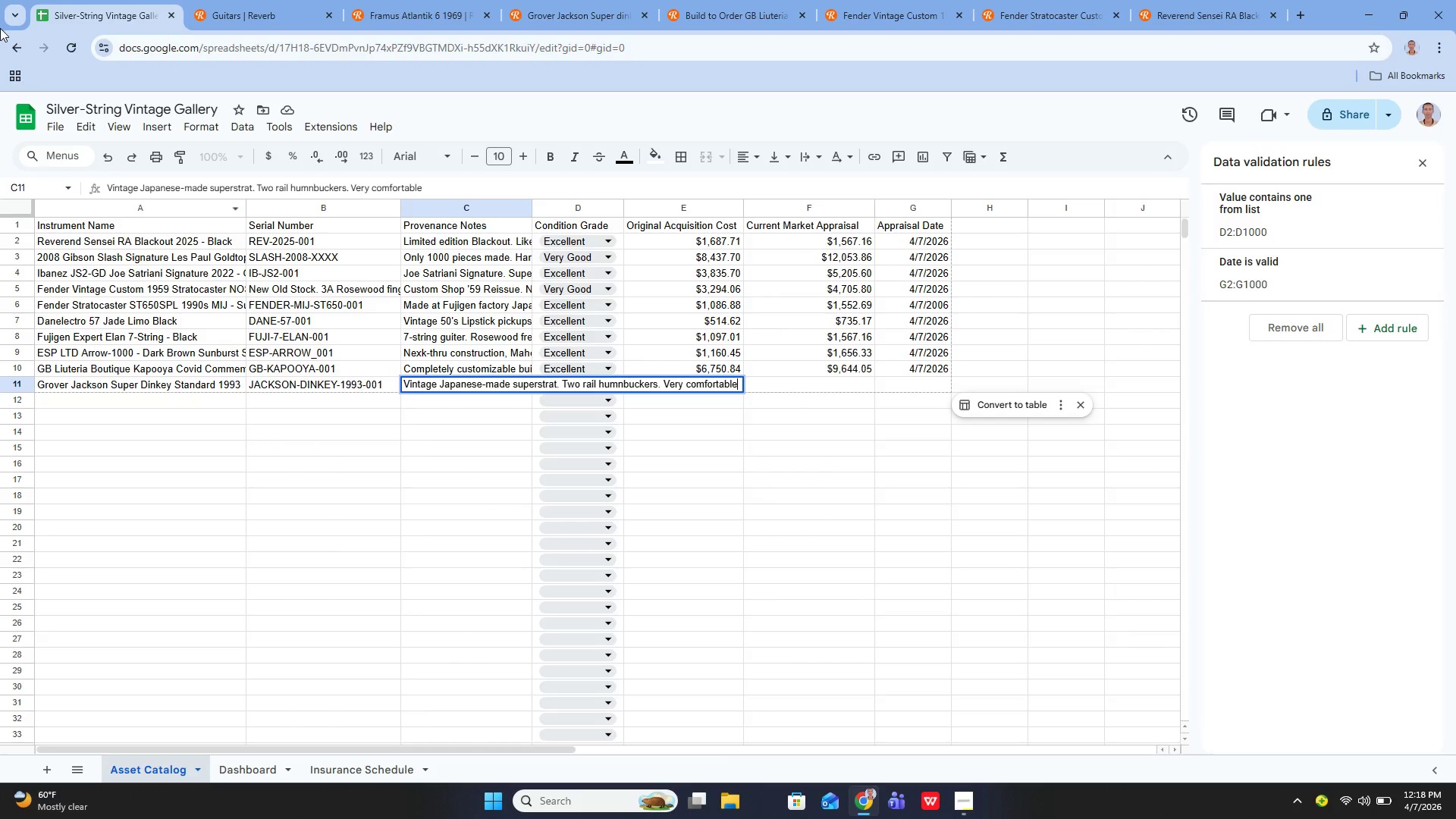 
key(Enter)
 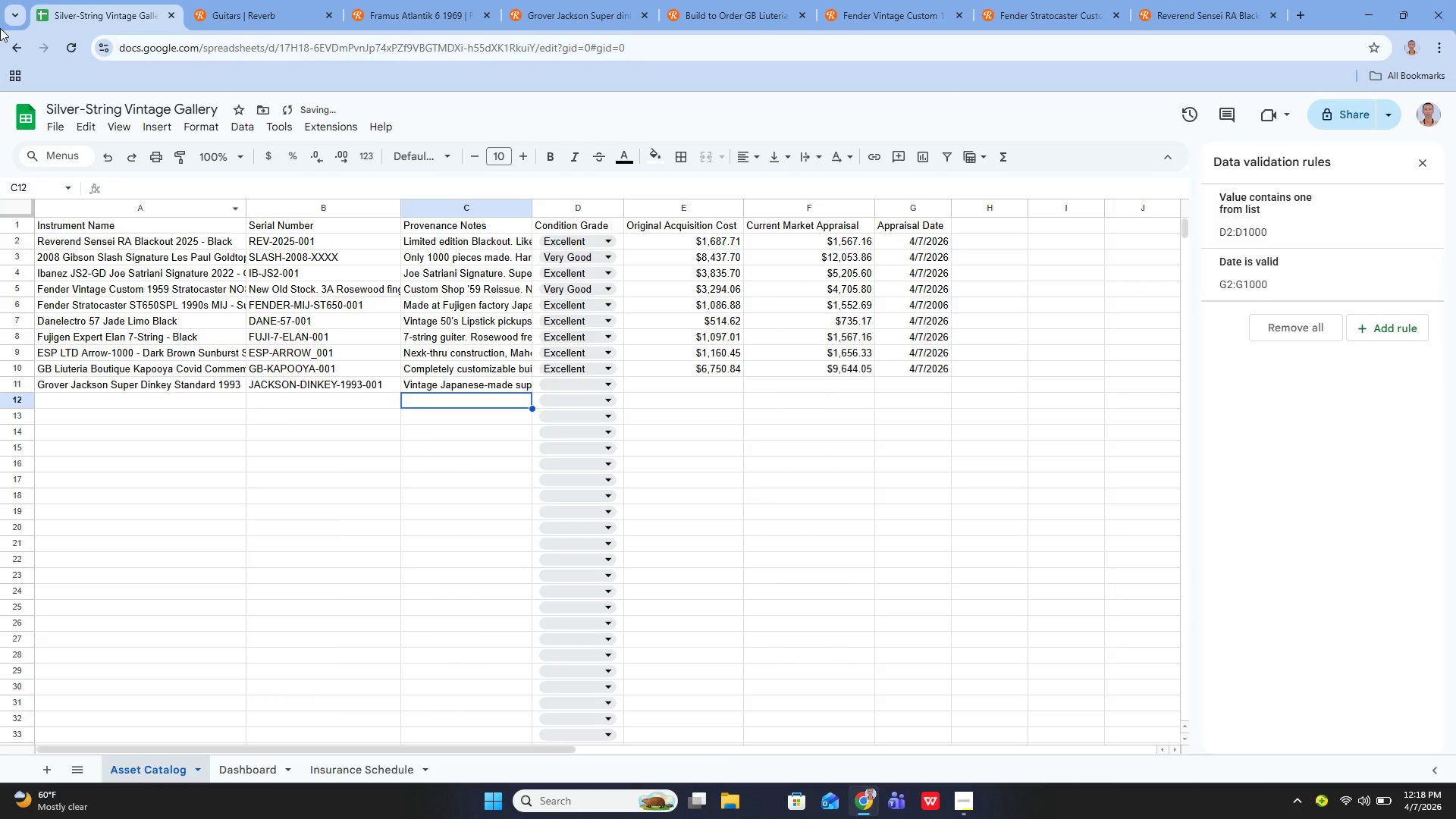 
key(ArrowUp)
 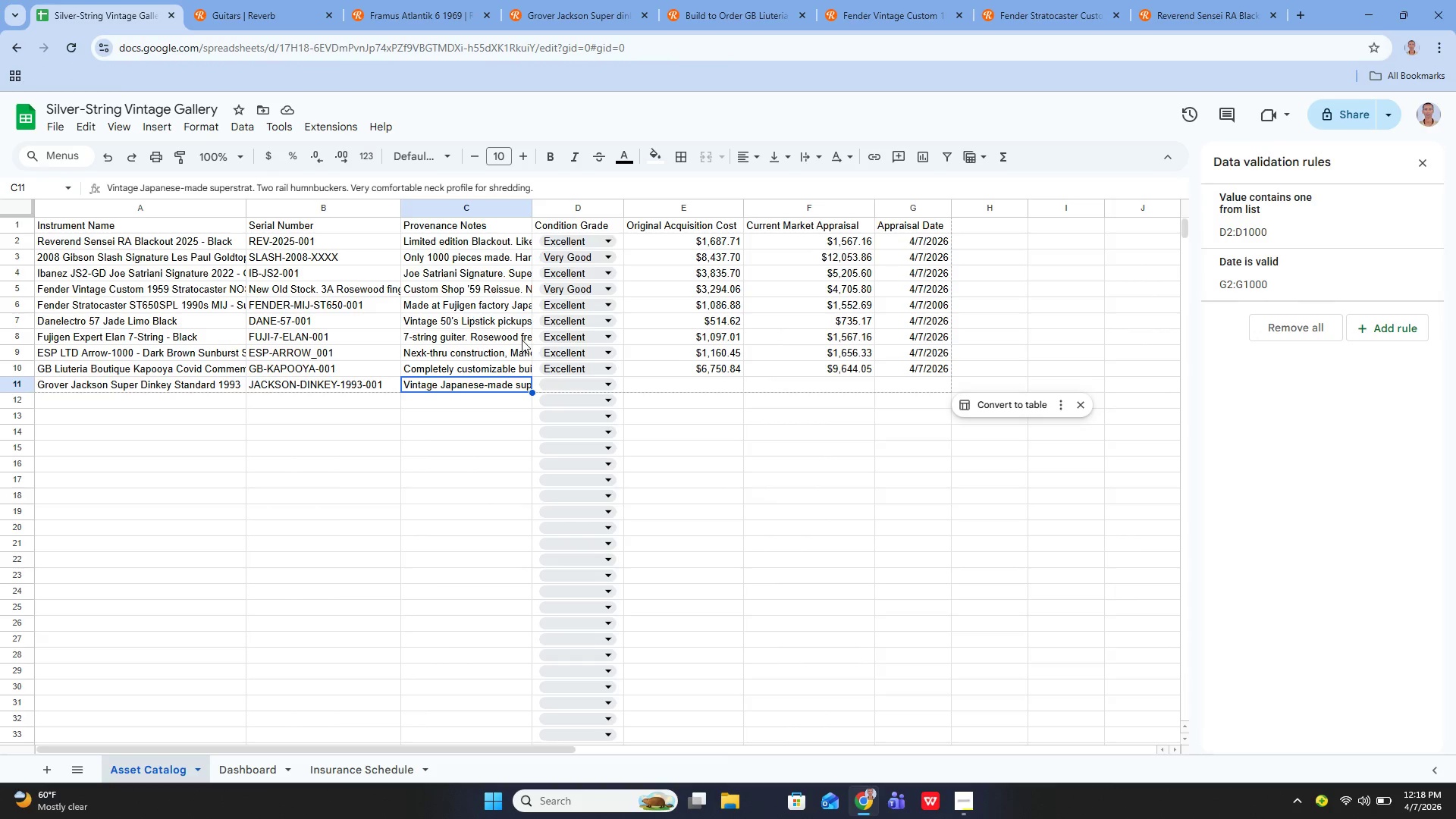 
wait(6.78)
 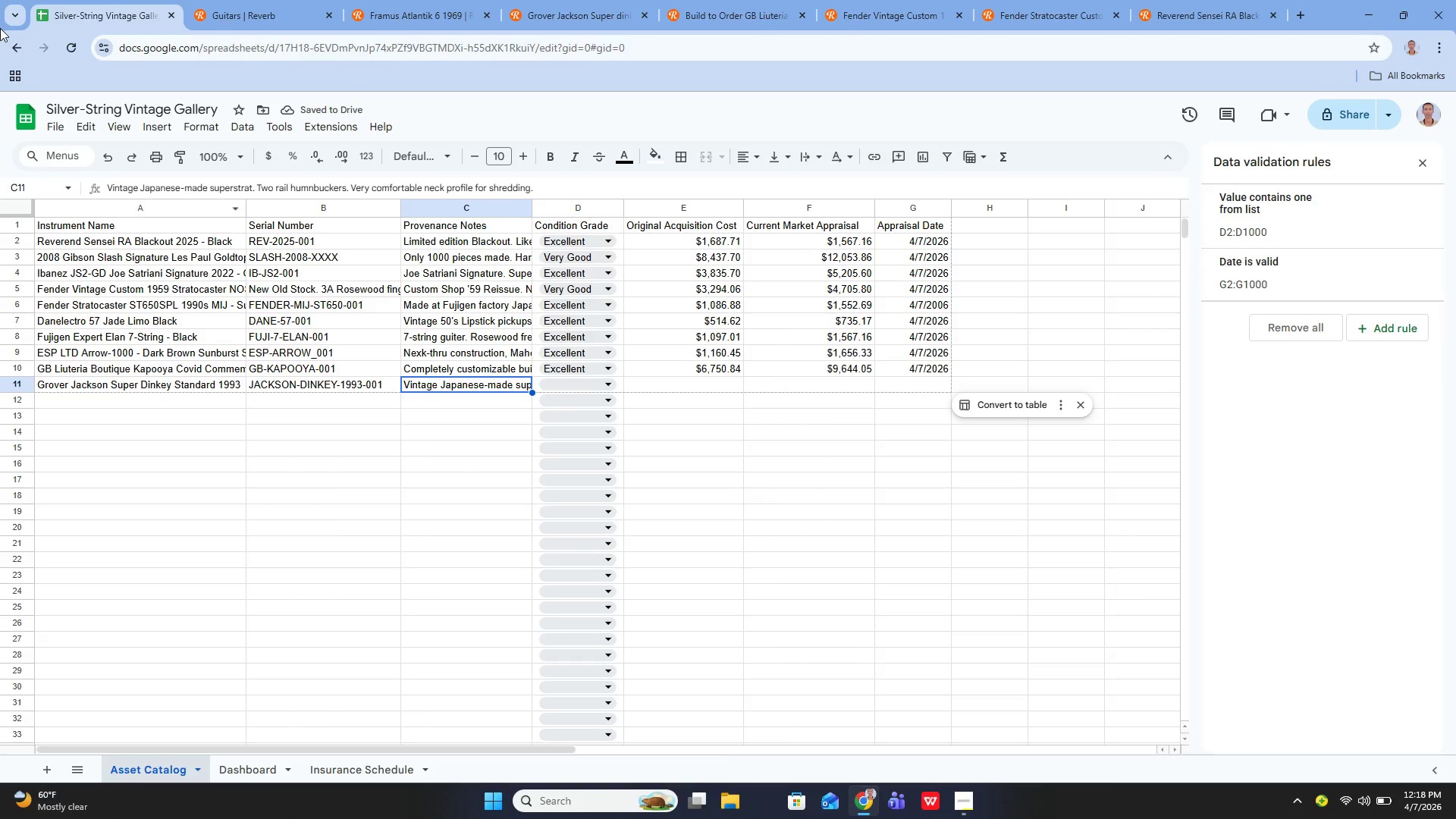 
left_click([606, 381])
 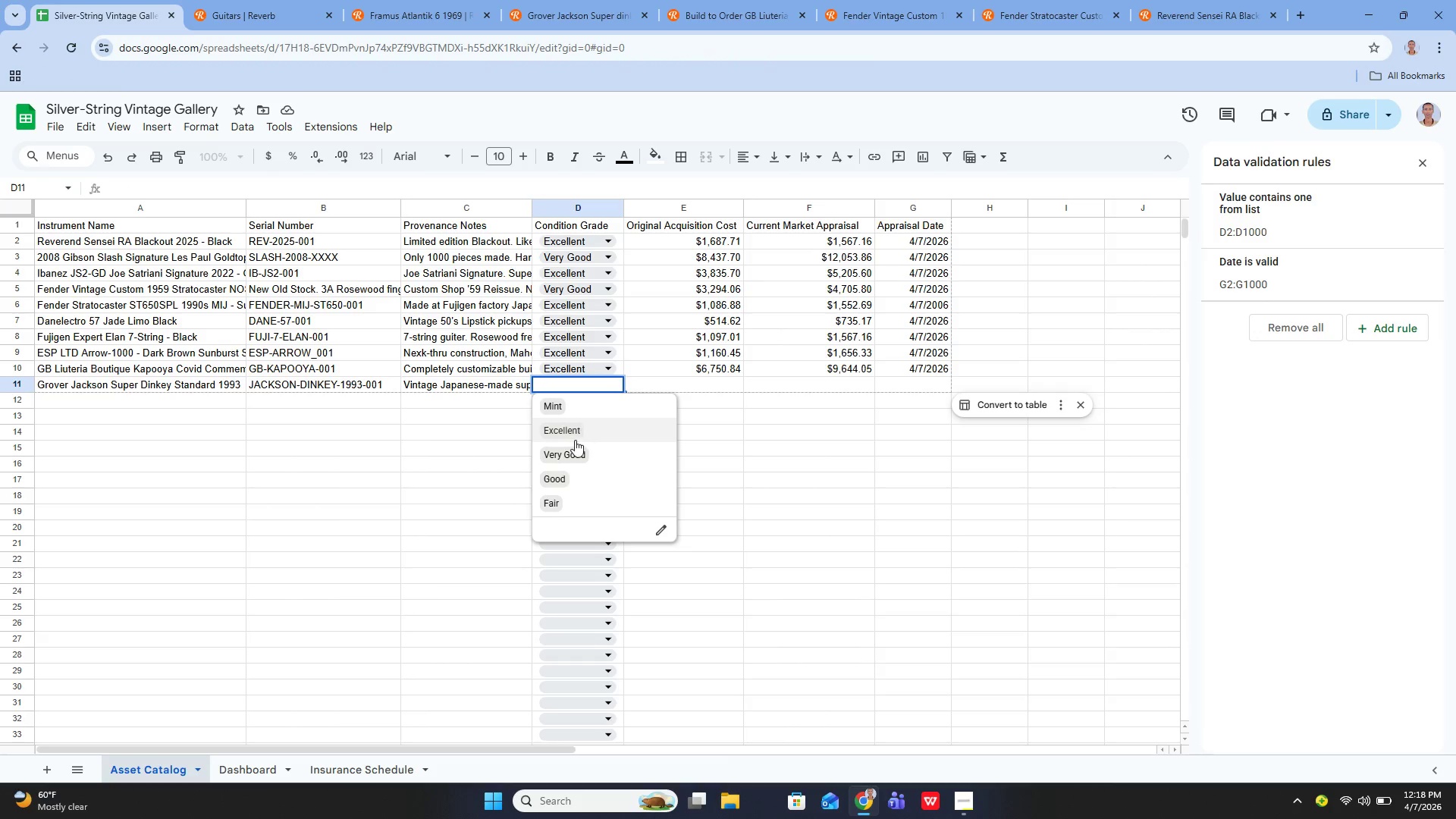 
left_click([573, 444])
 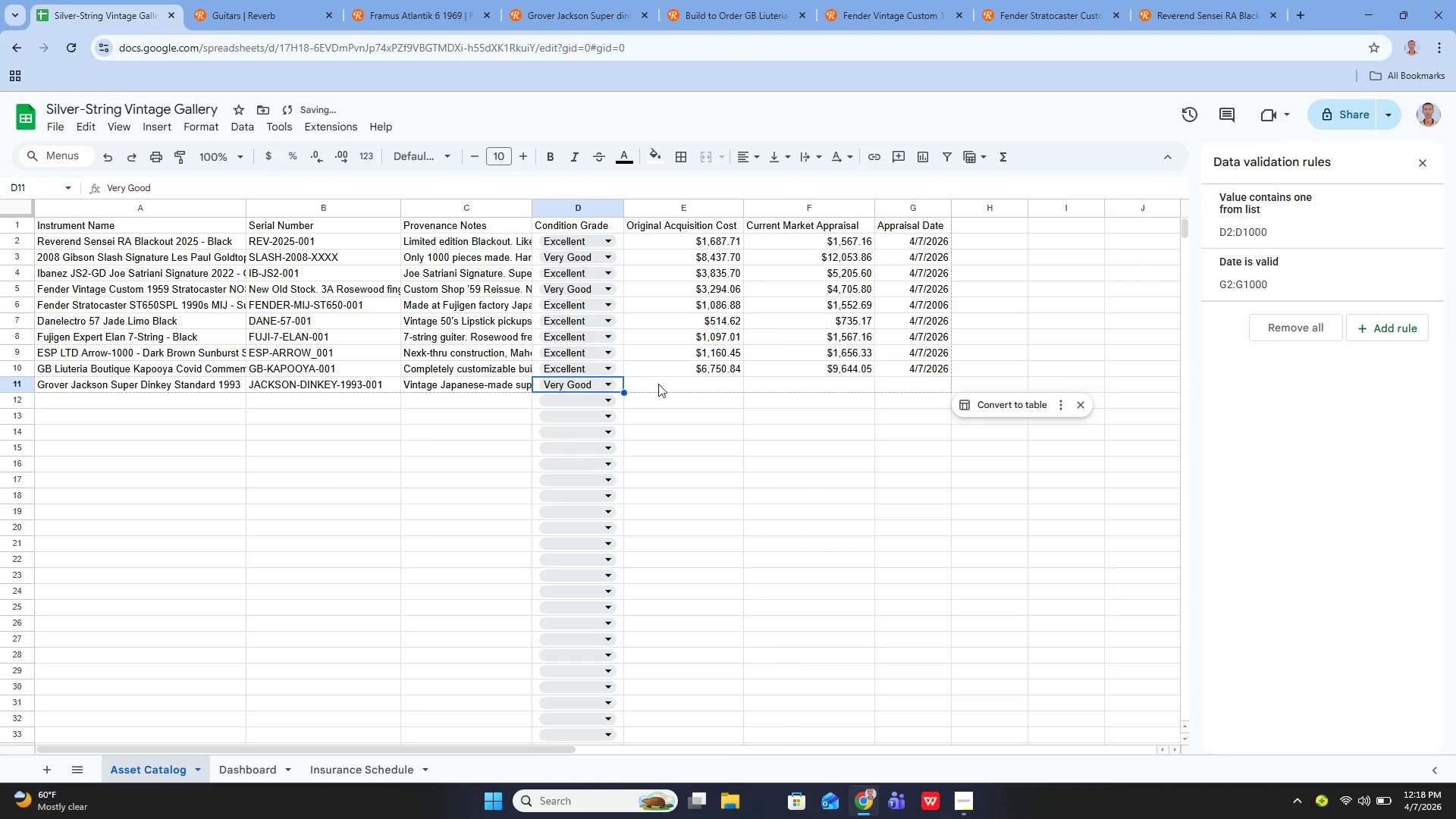 
left_click([663, 381])
 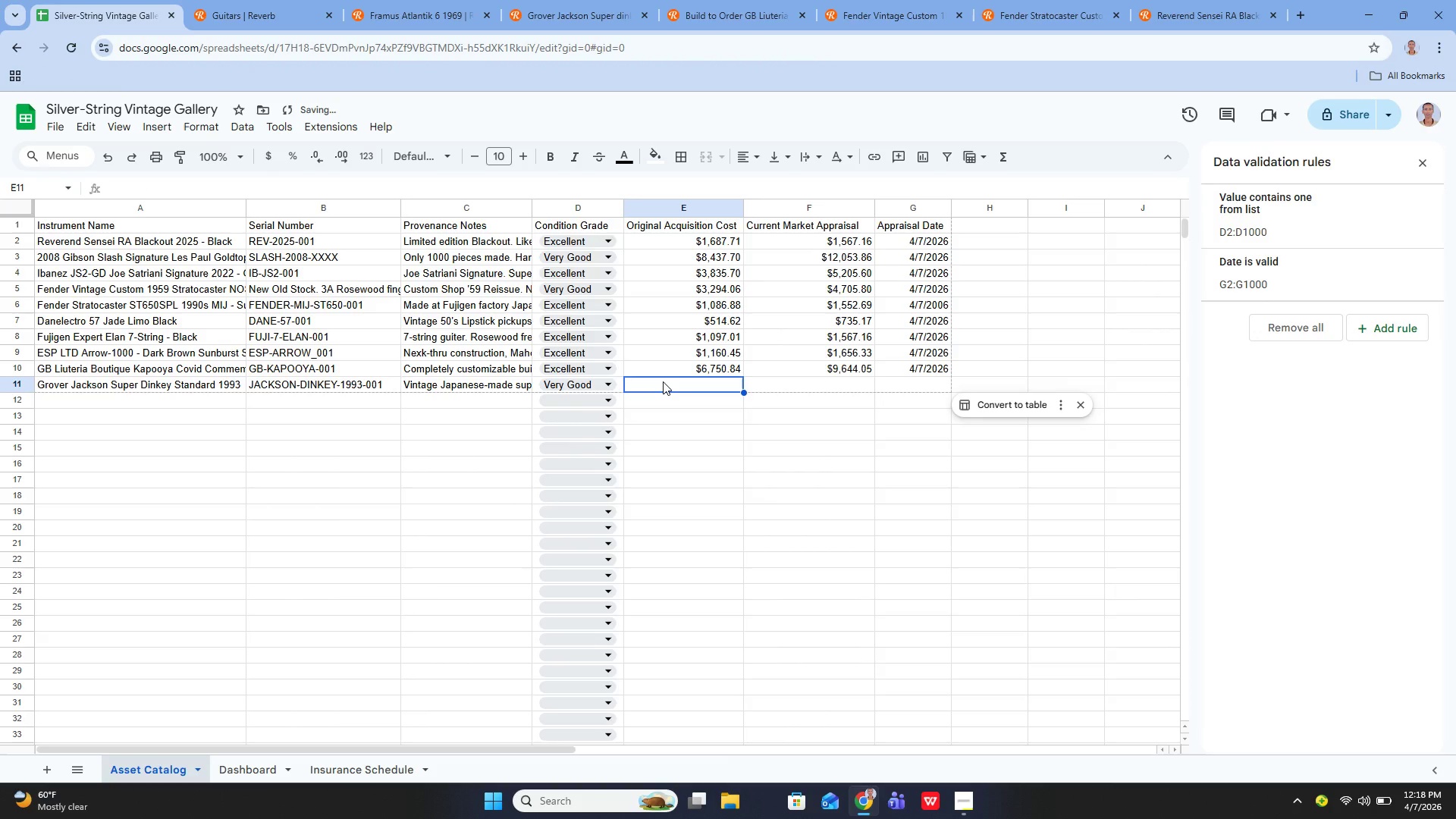 
key(Enter)
 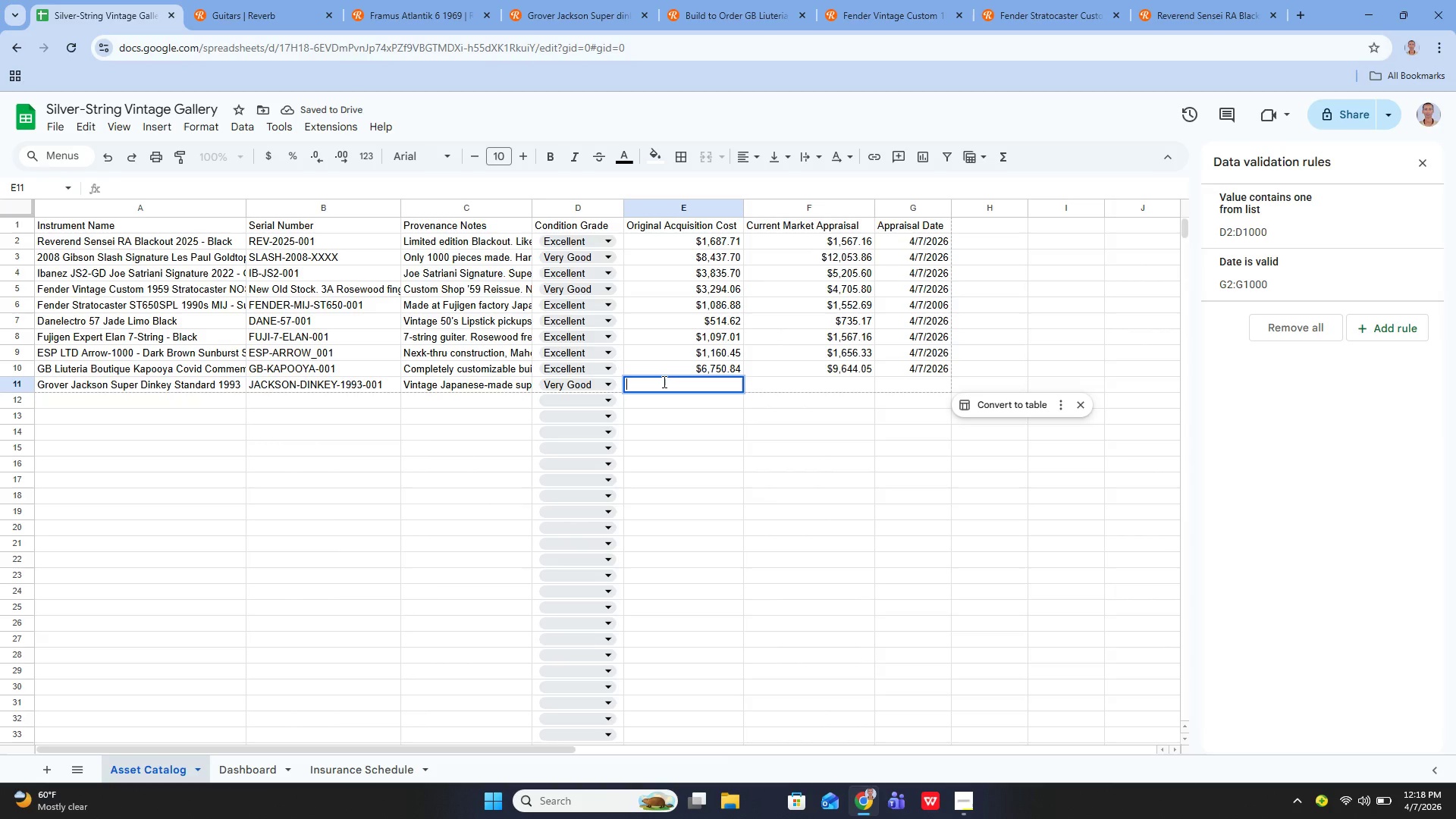 
type(452.31)
 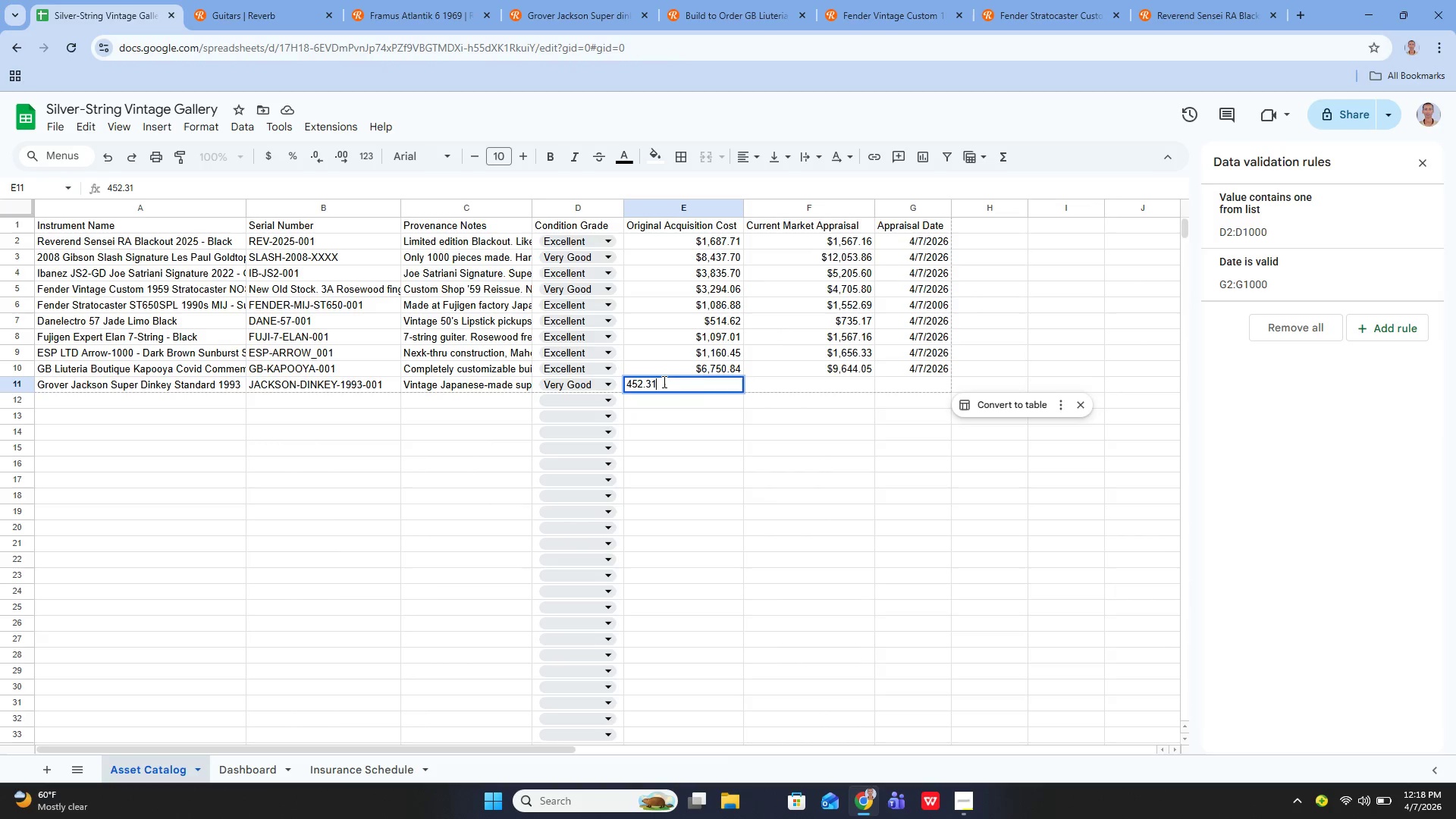 
key(Enter)
 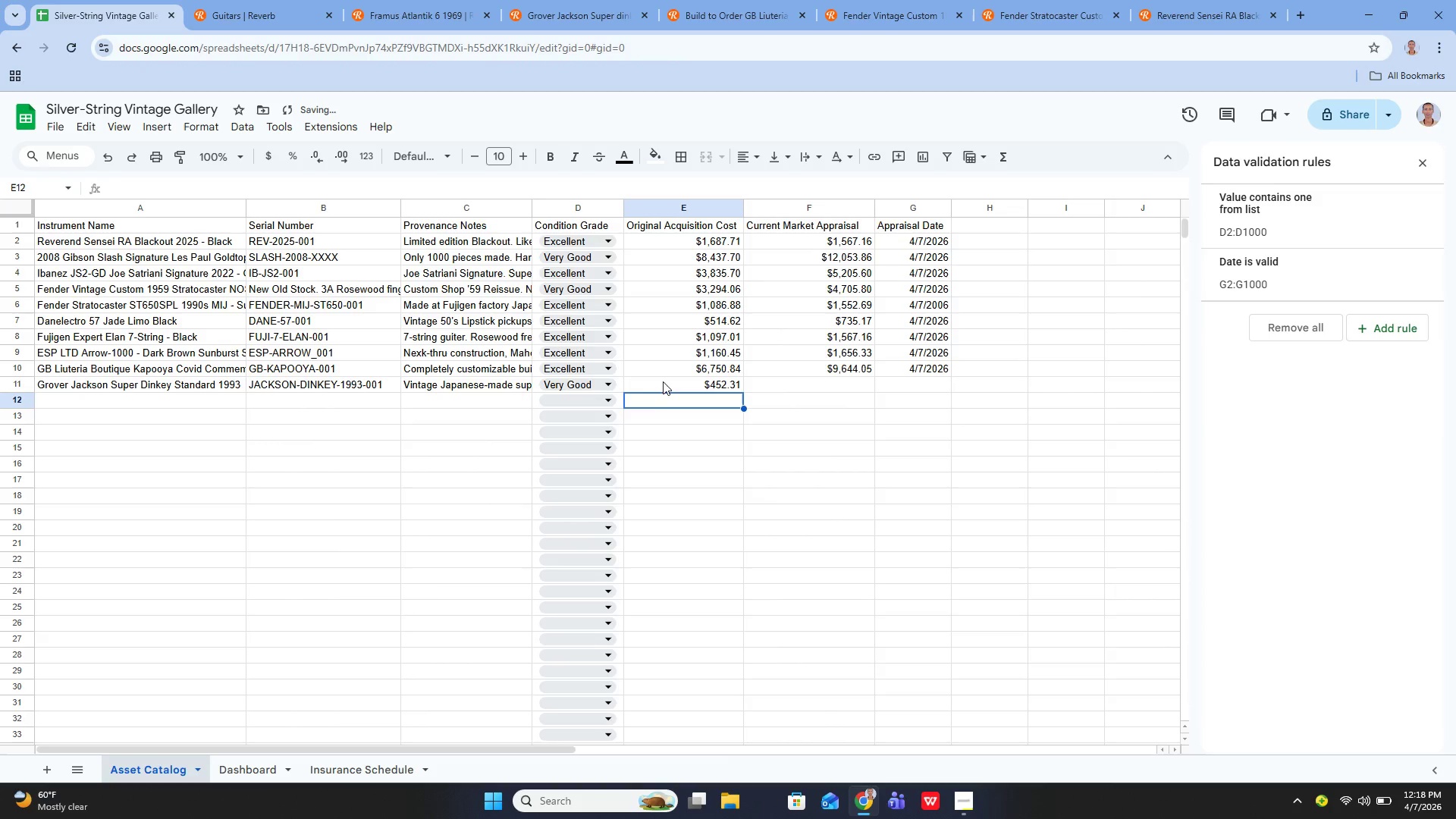 
key(ArrowUp)
 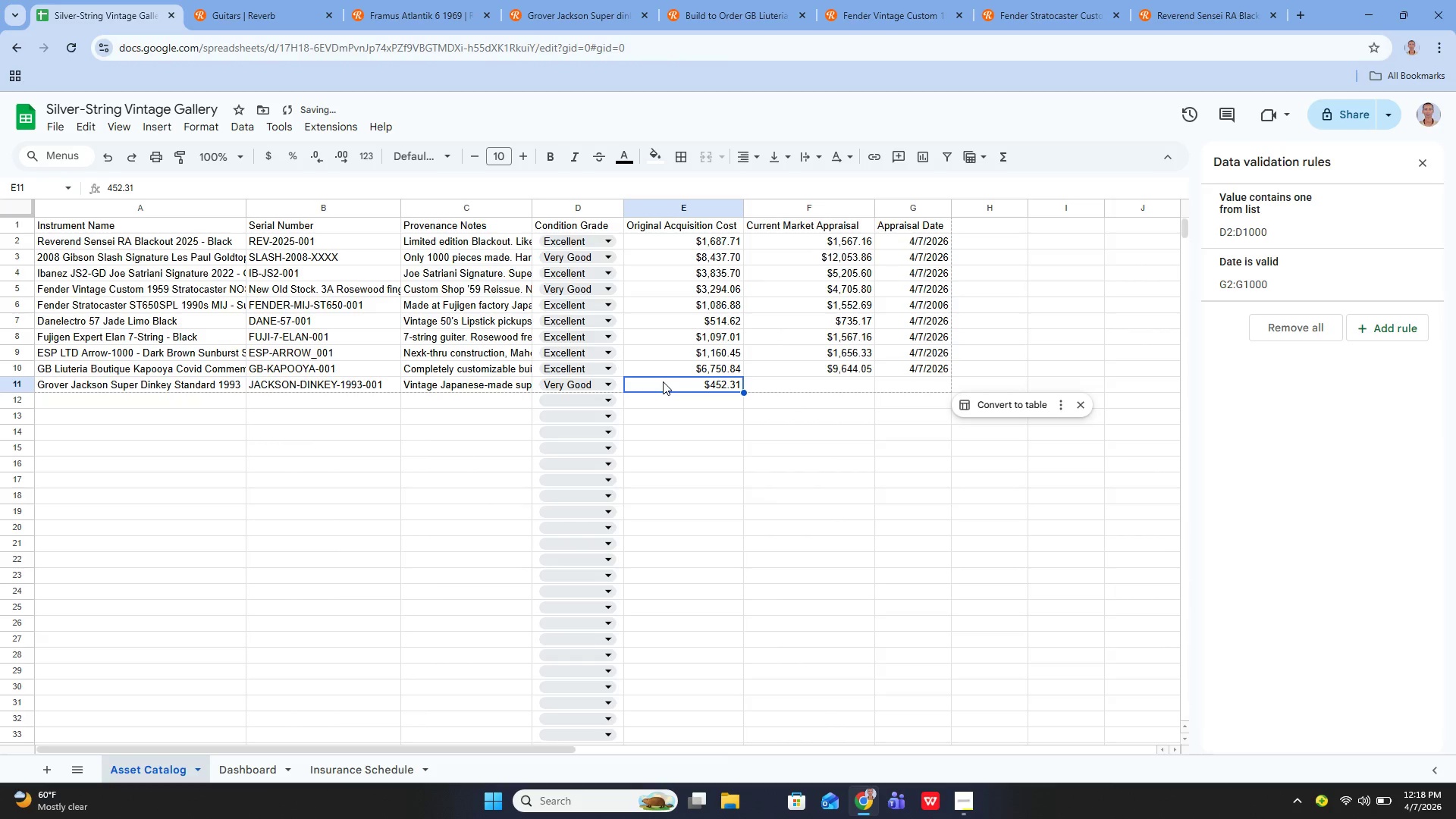 
key(ArrowRight)
 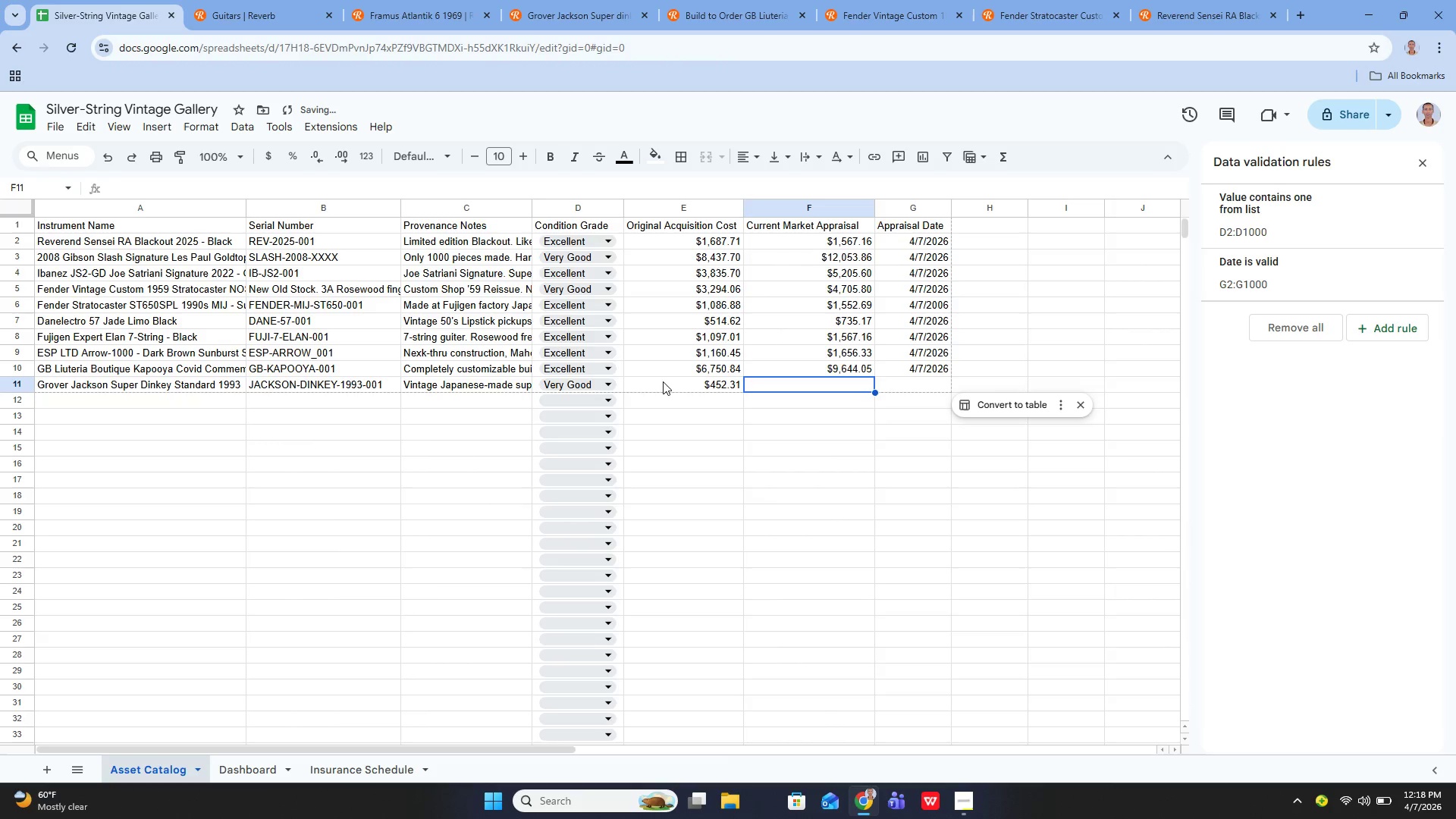 
key(Enter)
 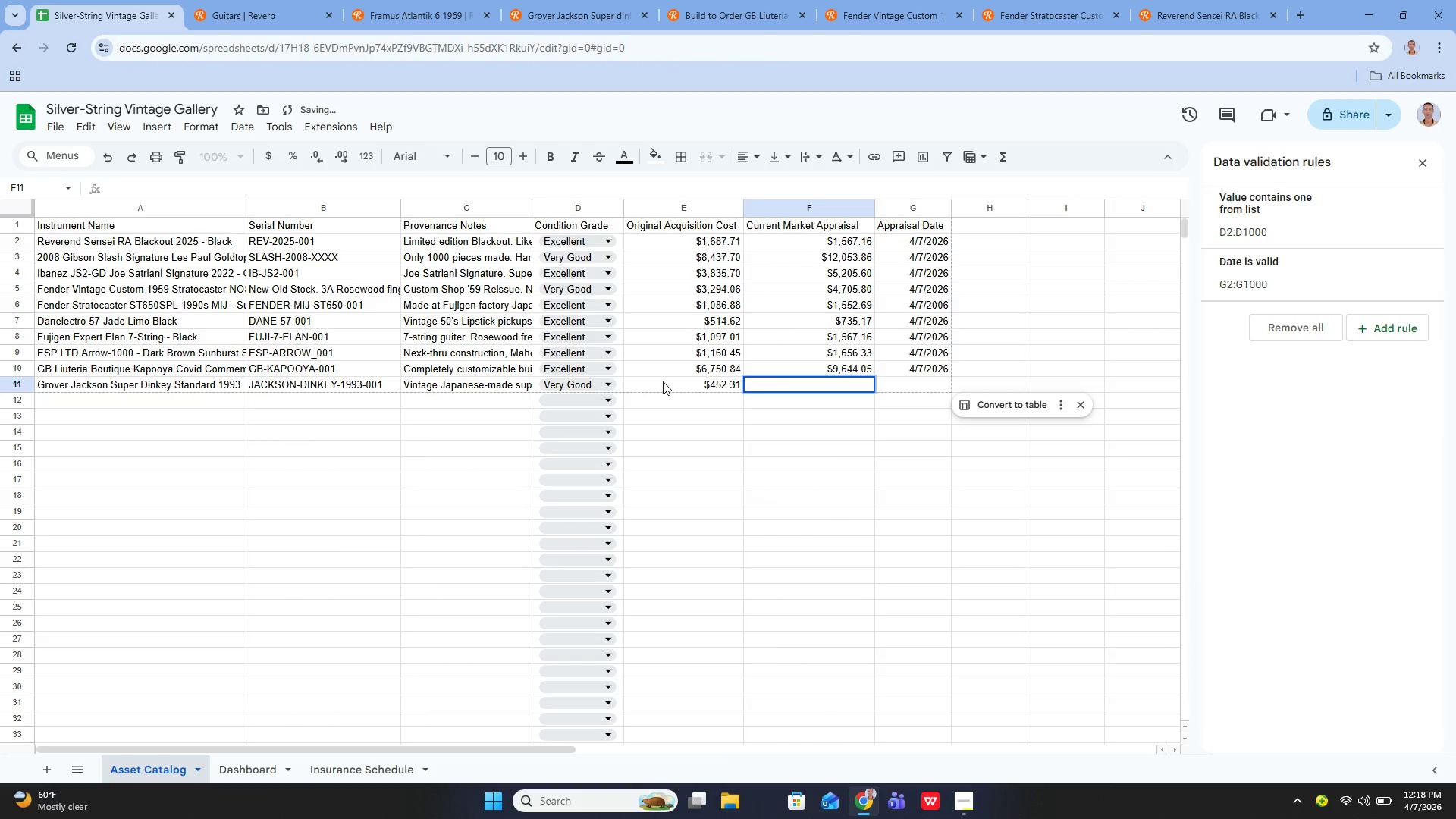 
type(648.15)
 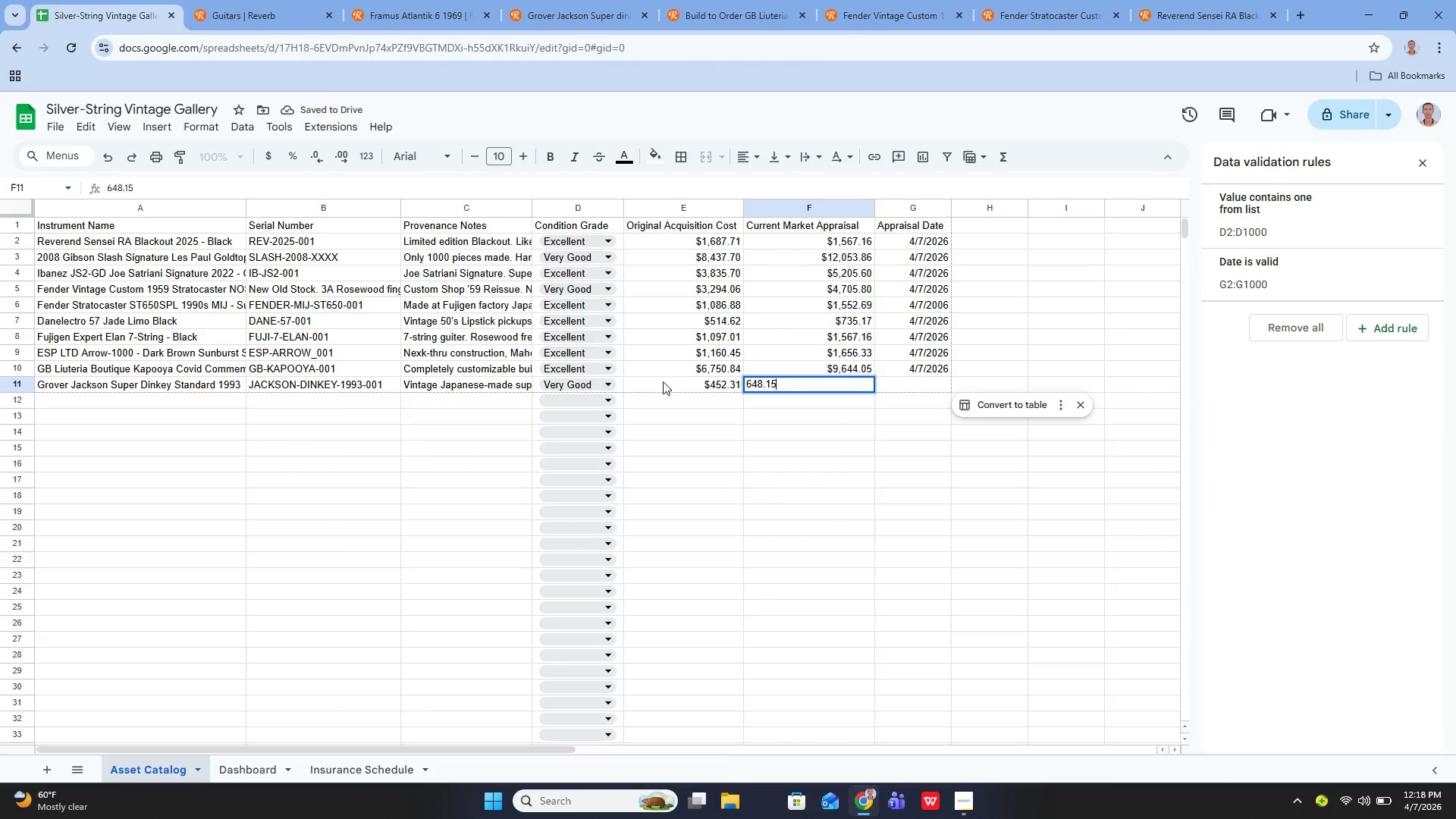 
key(Enter)
 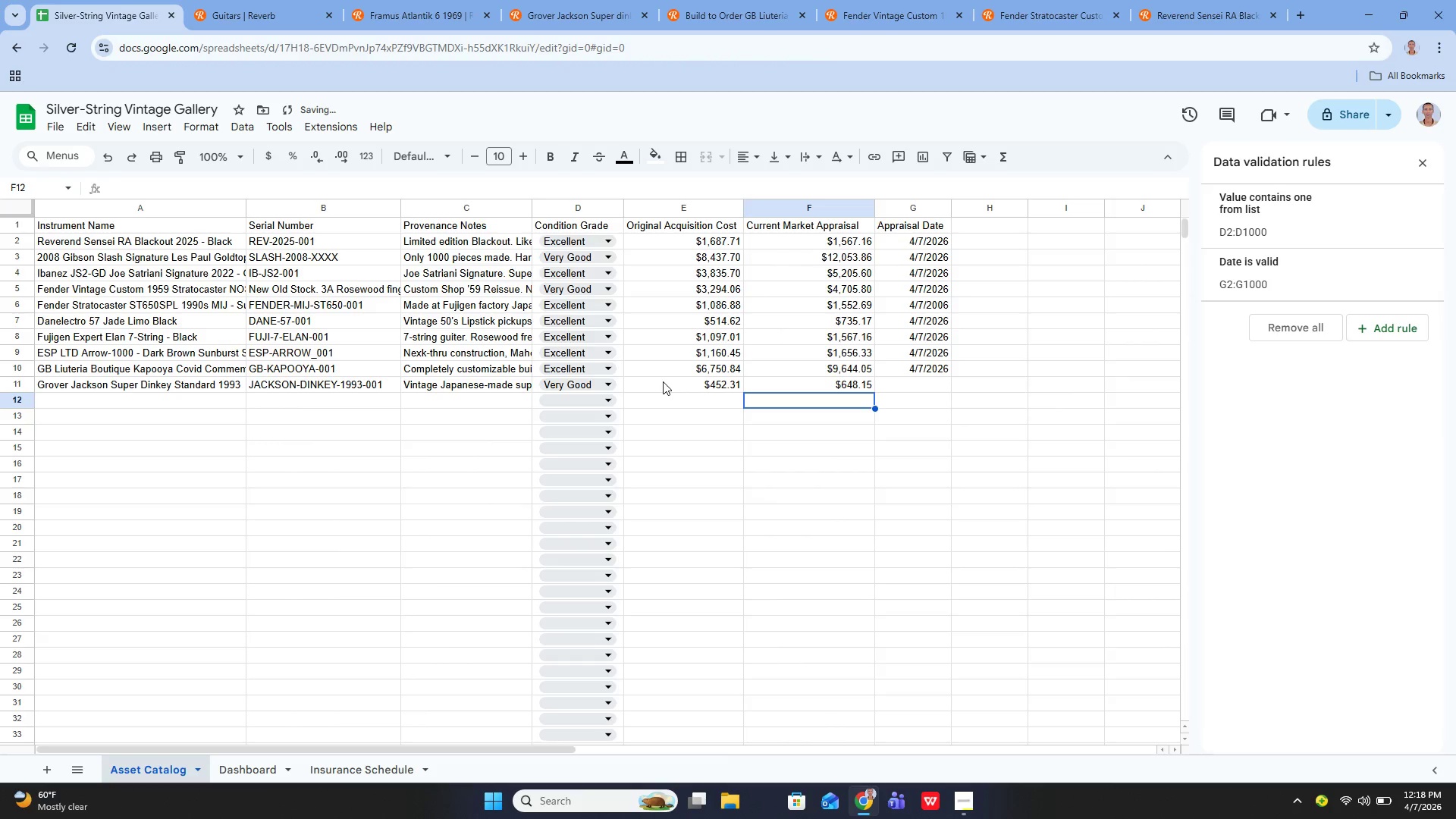 
key(ArrowUp)
 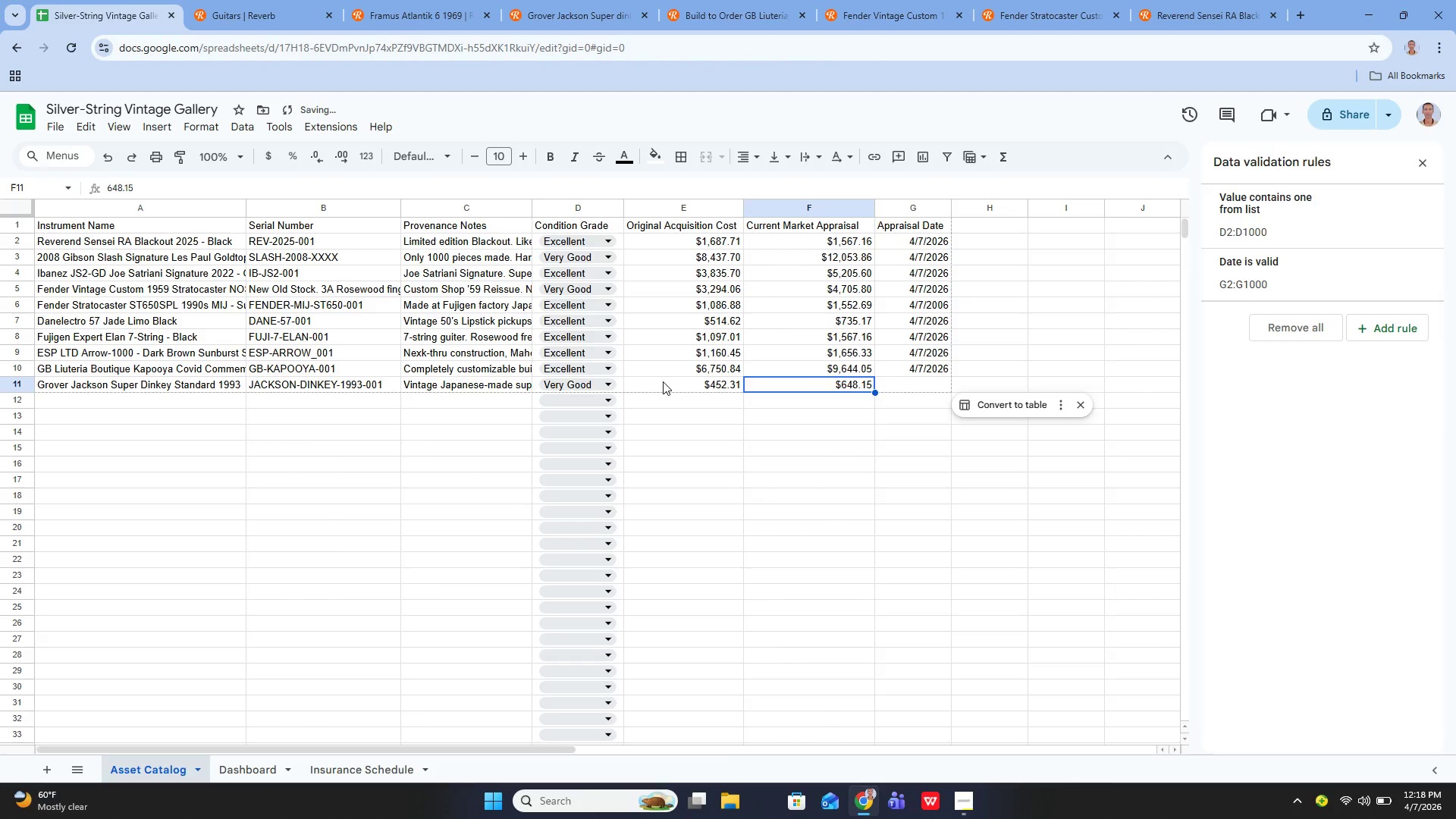 
key(ArrowRight)
 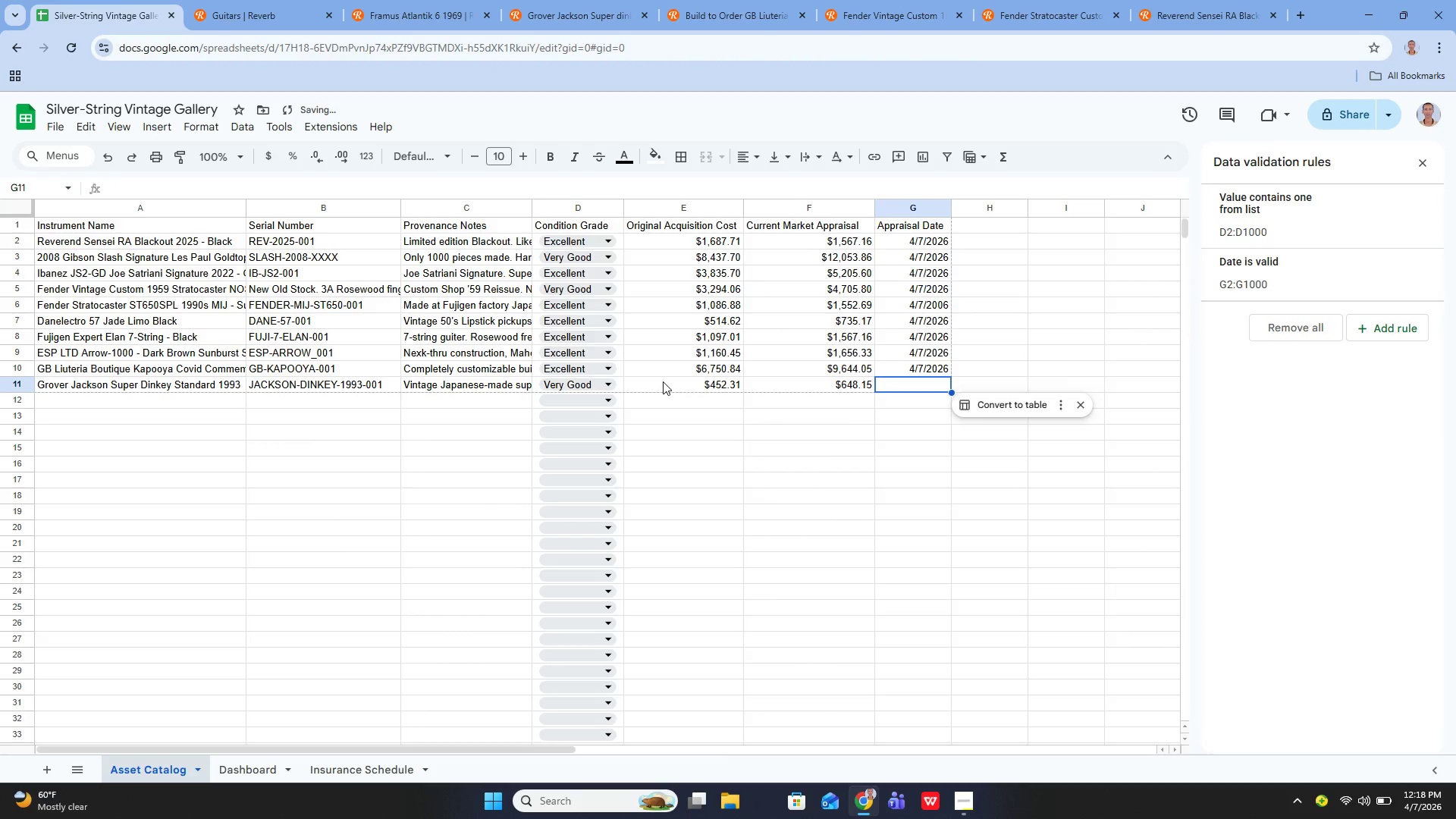 
key(Enter)
 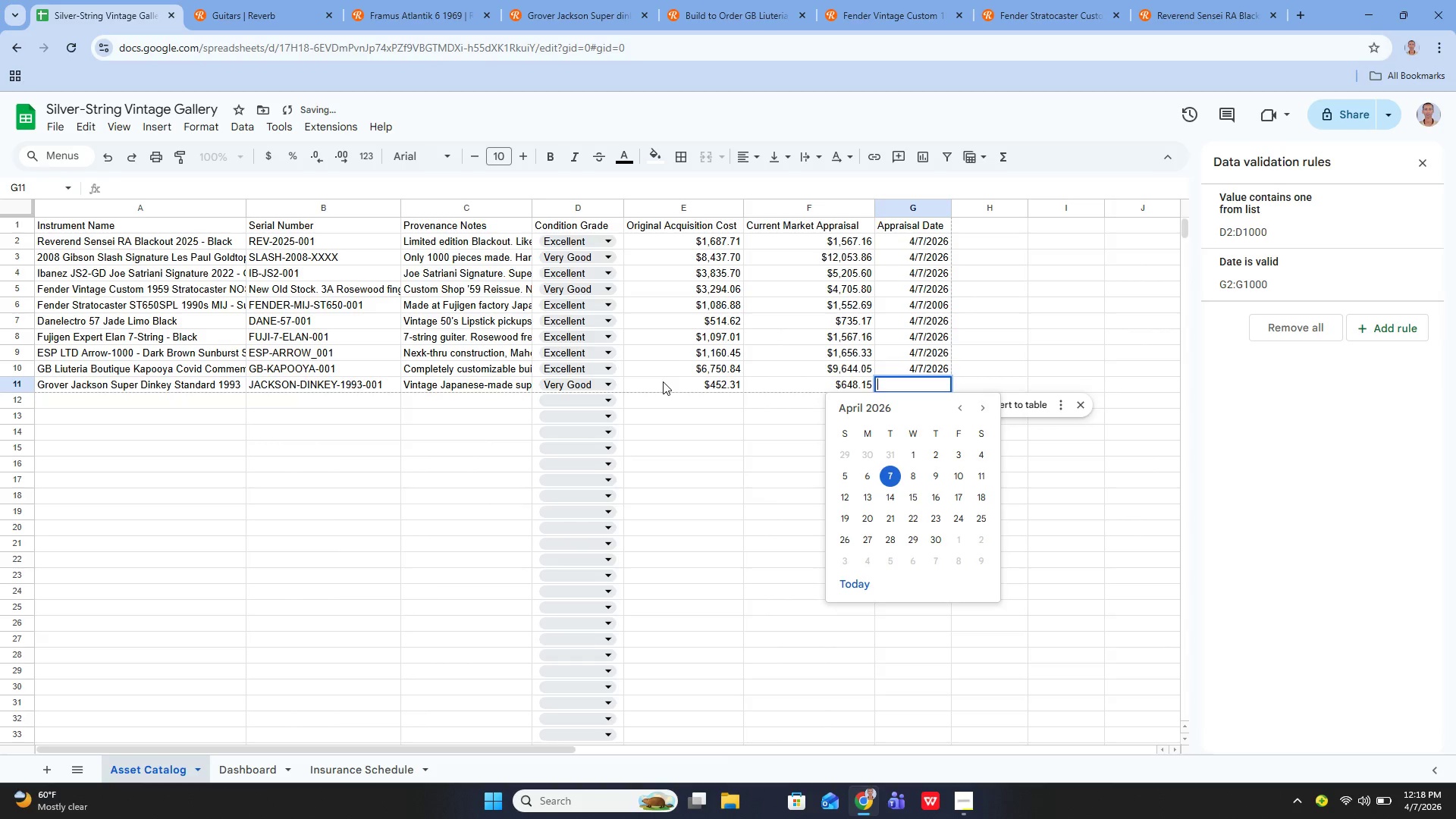 
type(4/7/2026)
 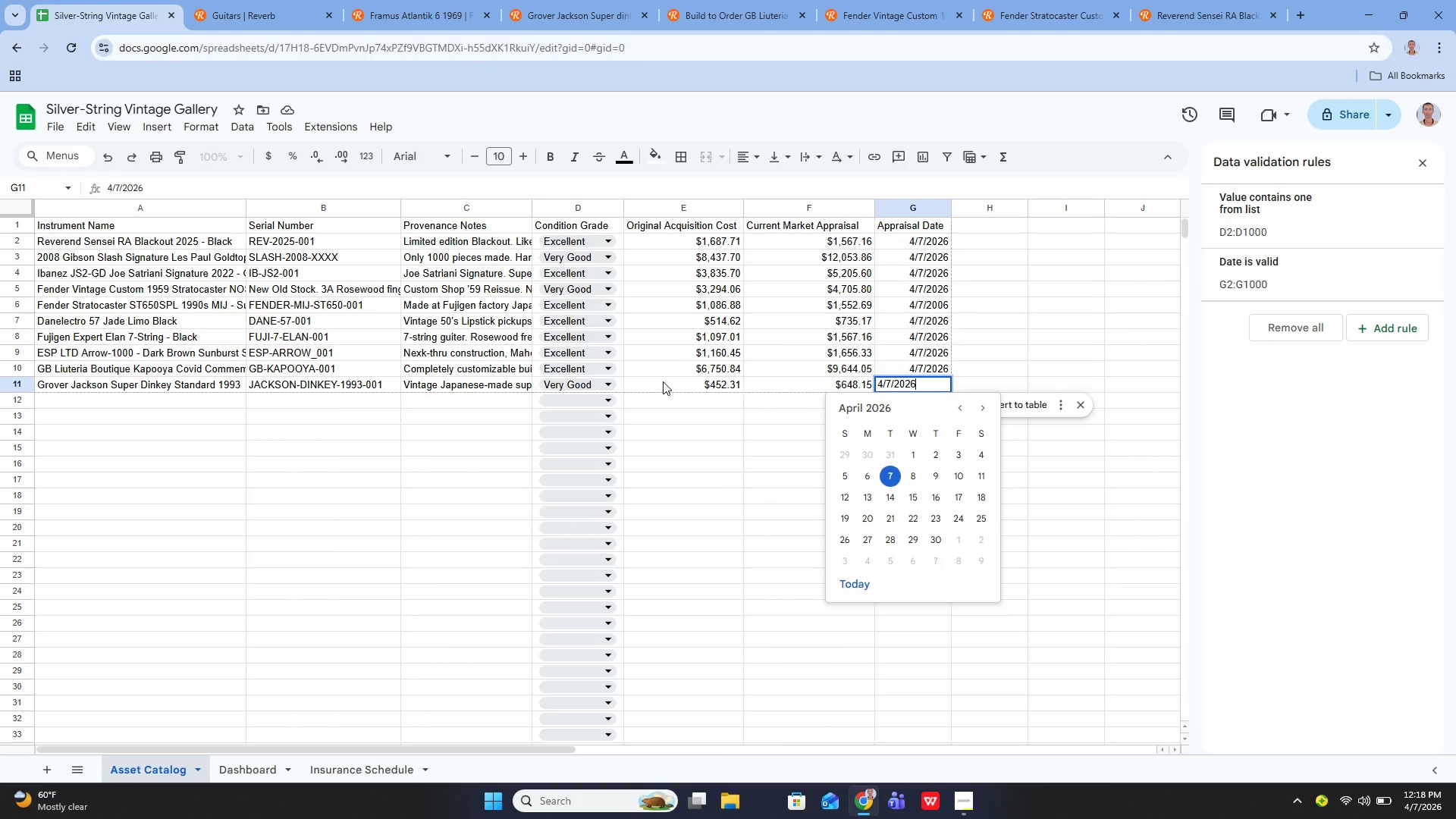 
key(Enter)
 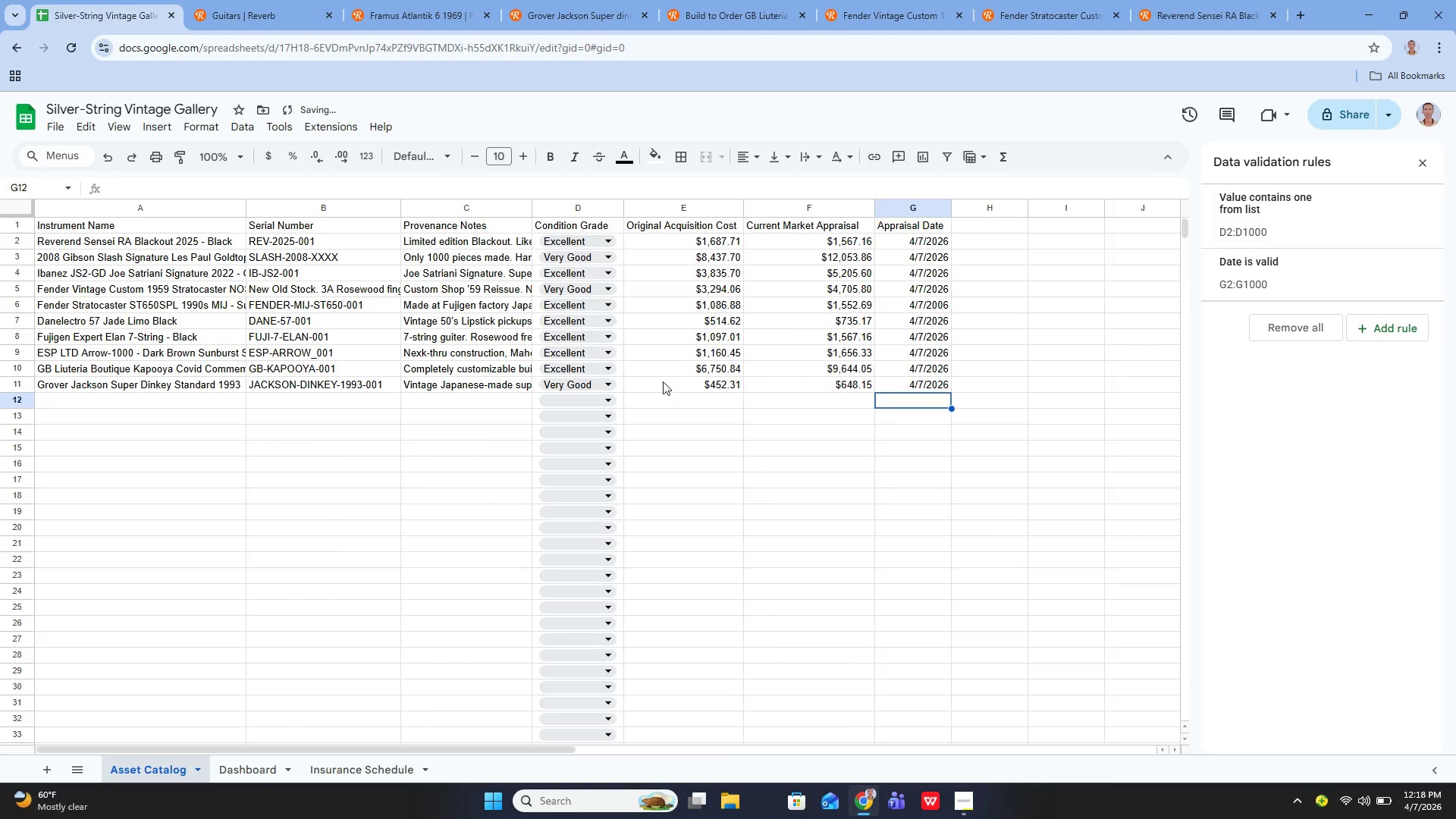 
key(ArrowLeft)
 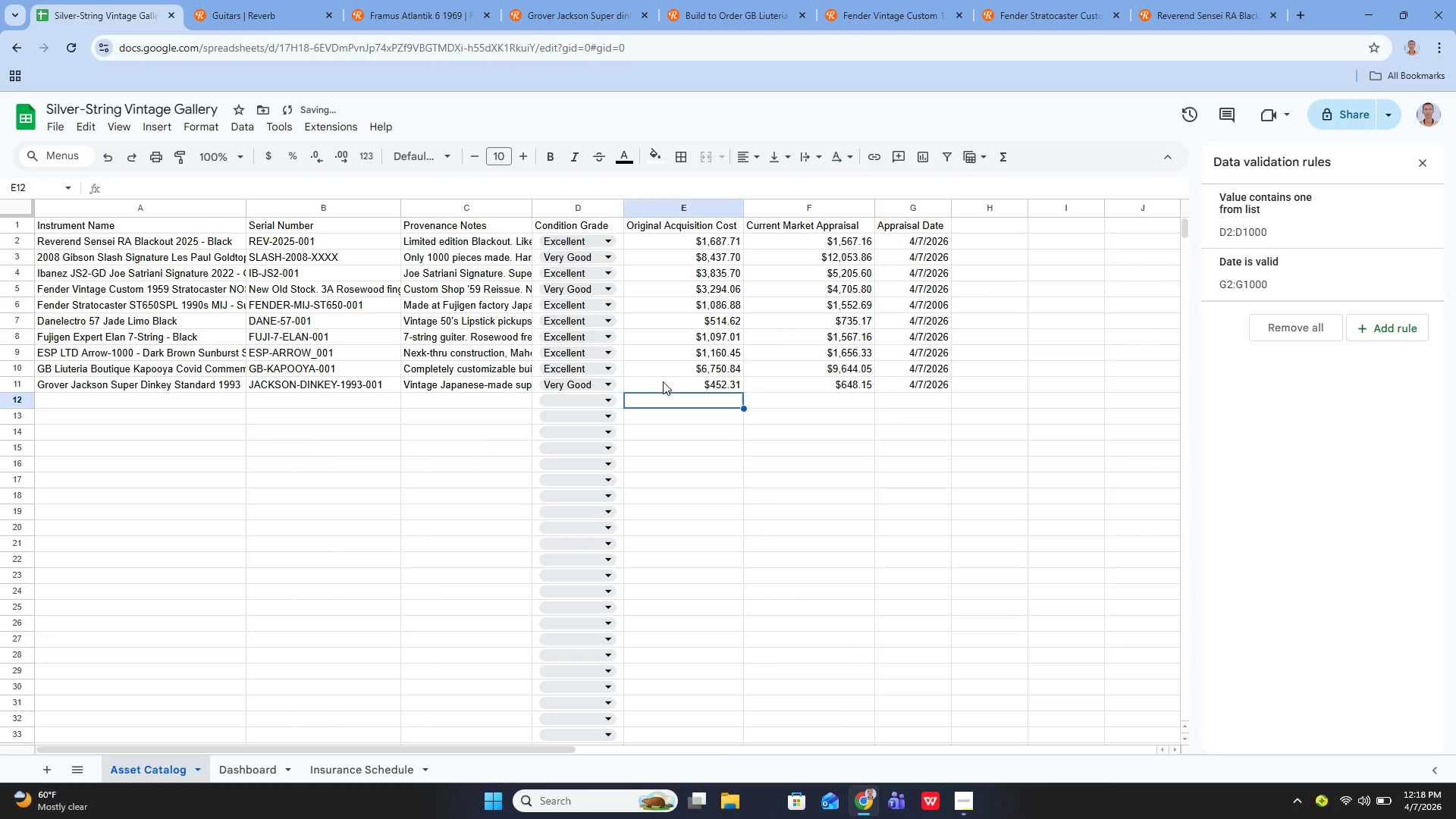 
key(ArrowLeft)
 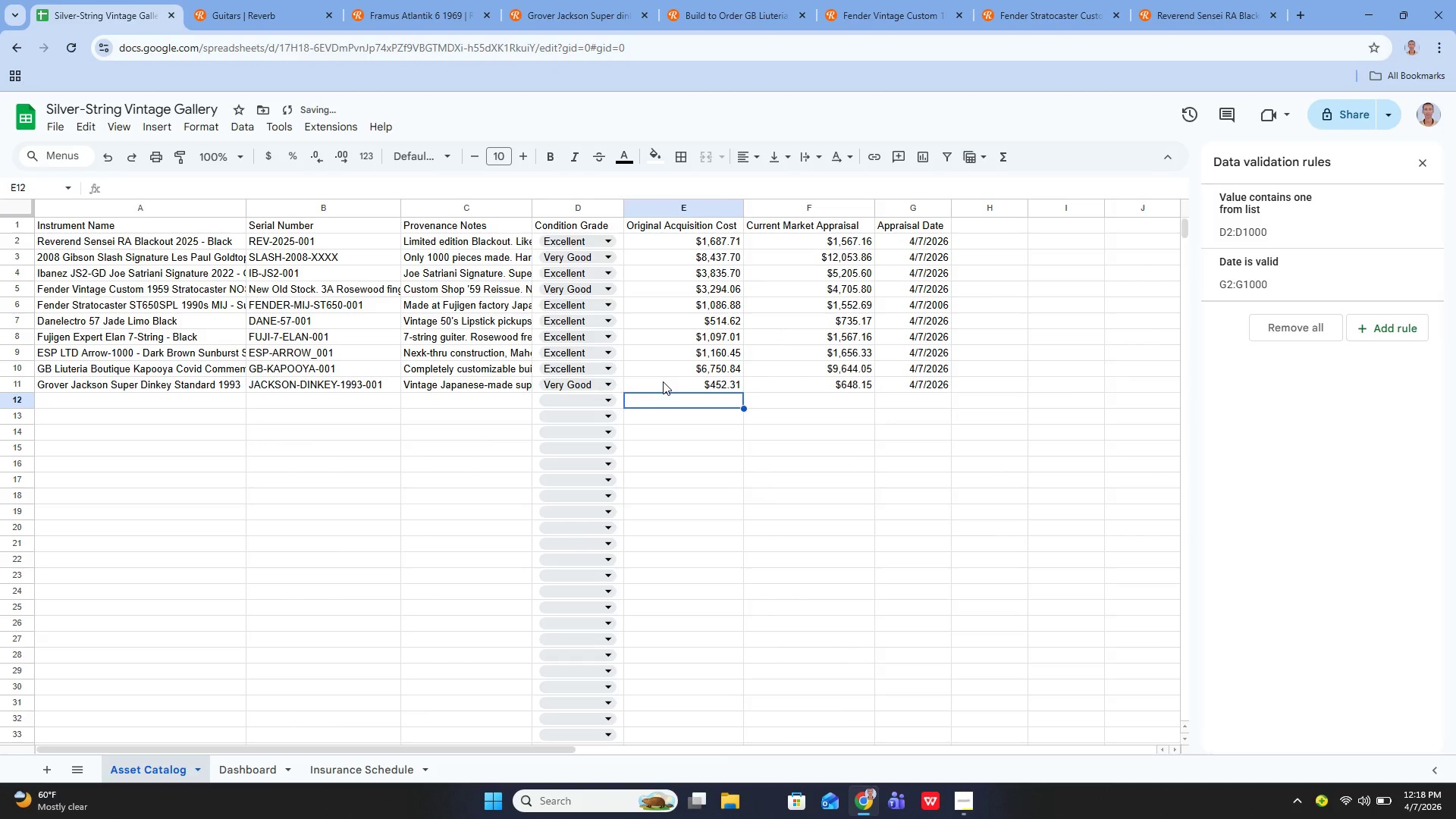 
key(ArrowLeft)
 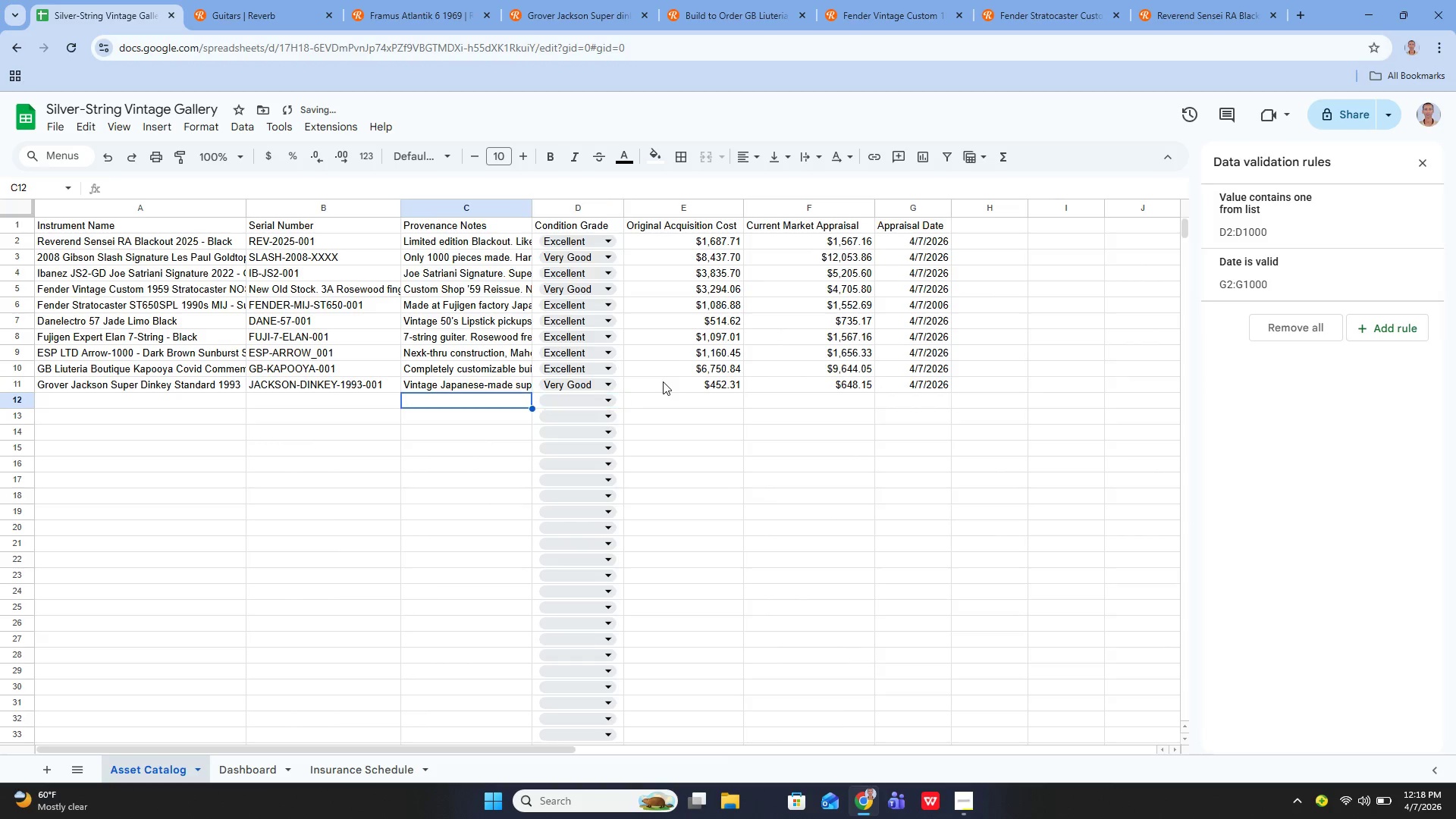 
key(ArrowLeft)
 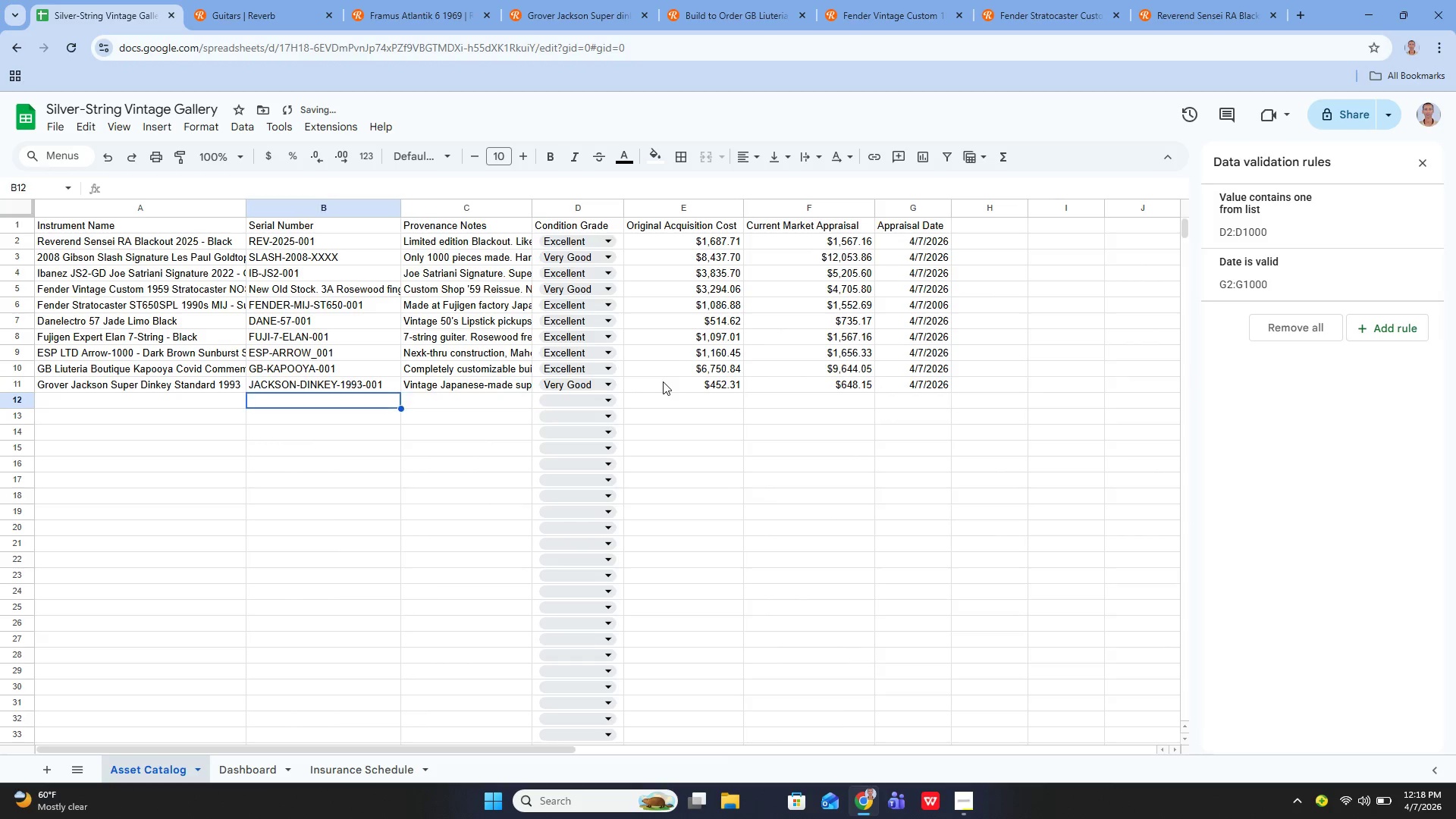 
key(ArrowLeft)
 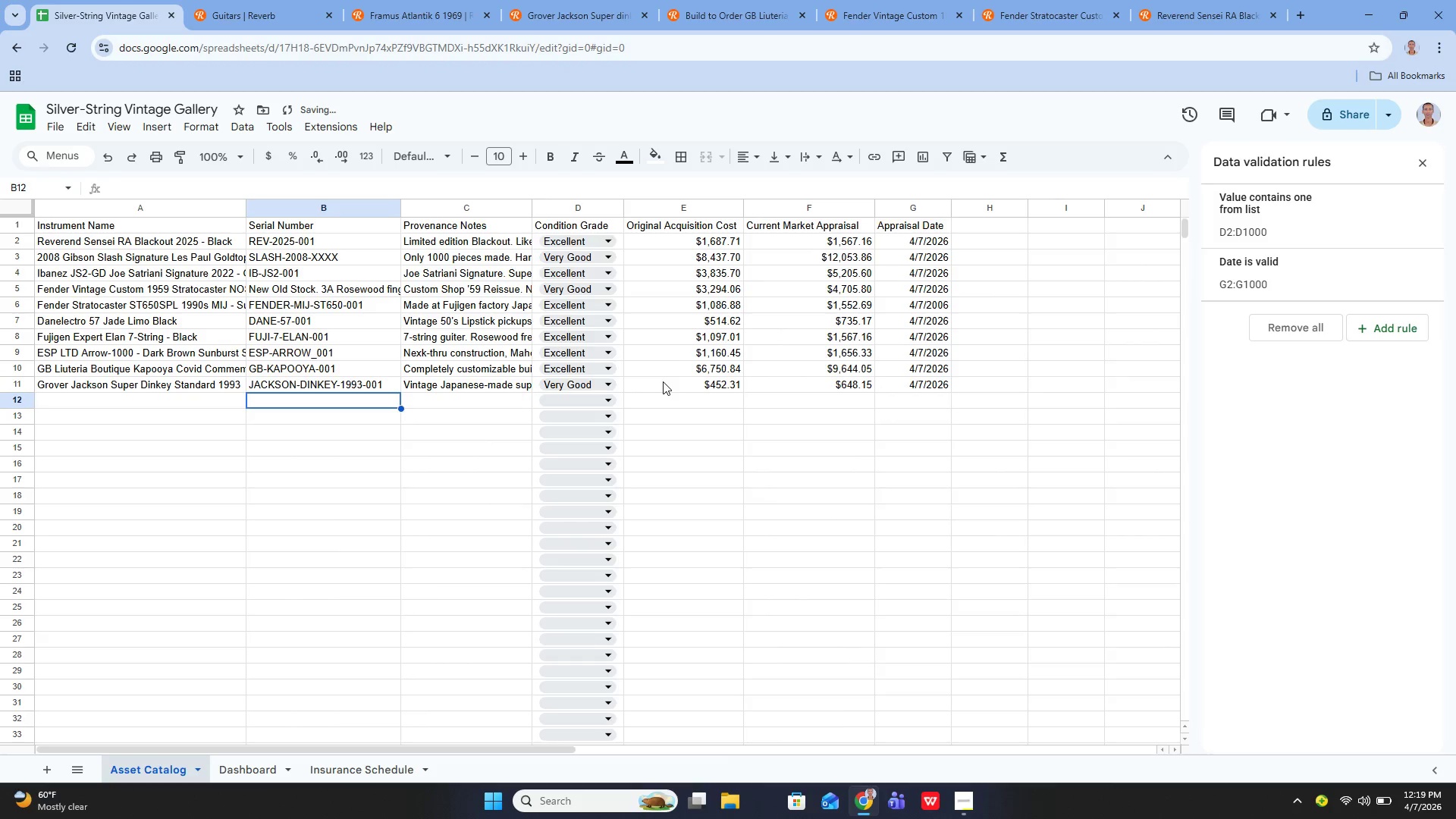 
key(ArrowLeft)
 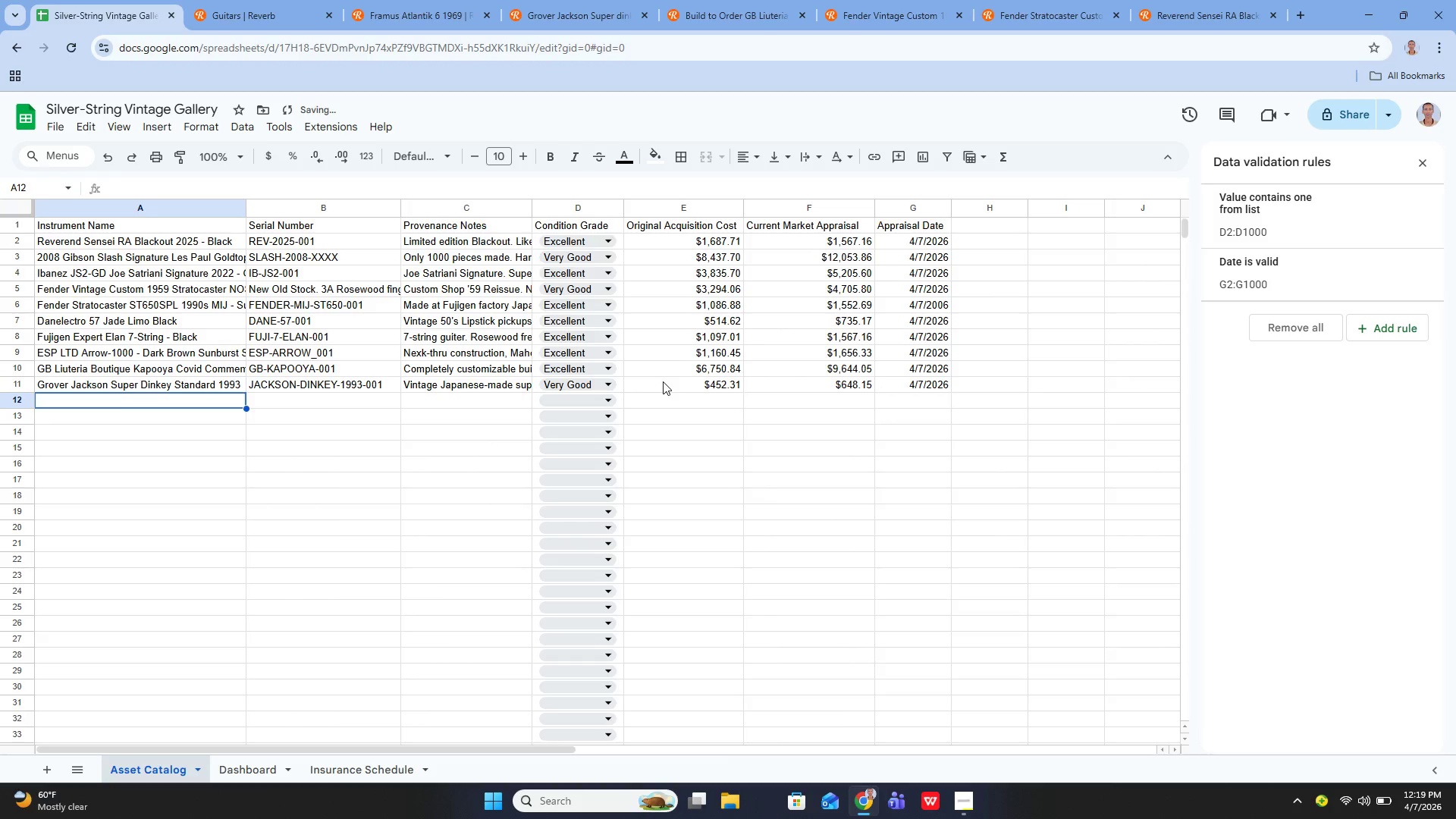 
key(Enter)
 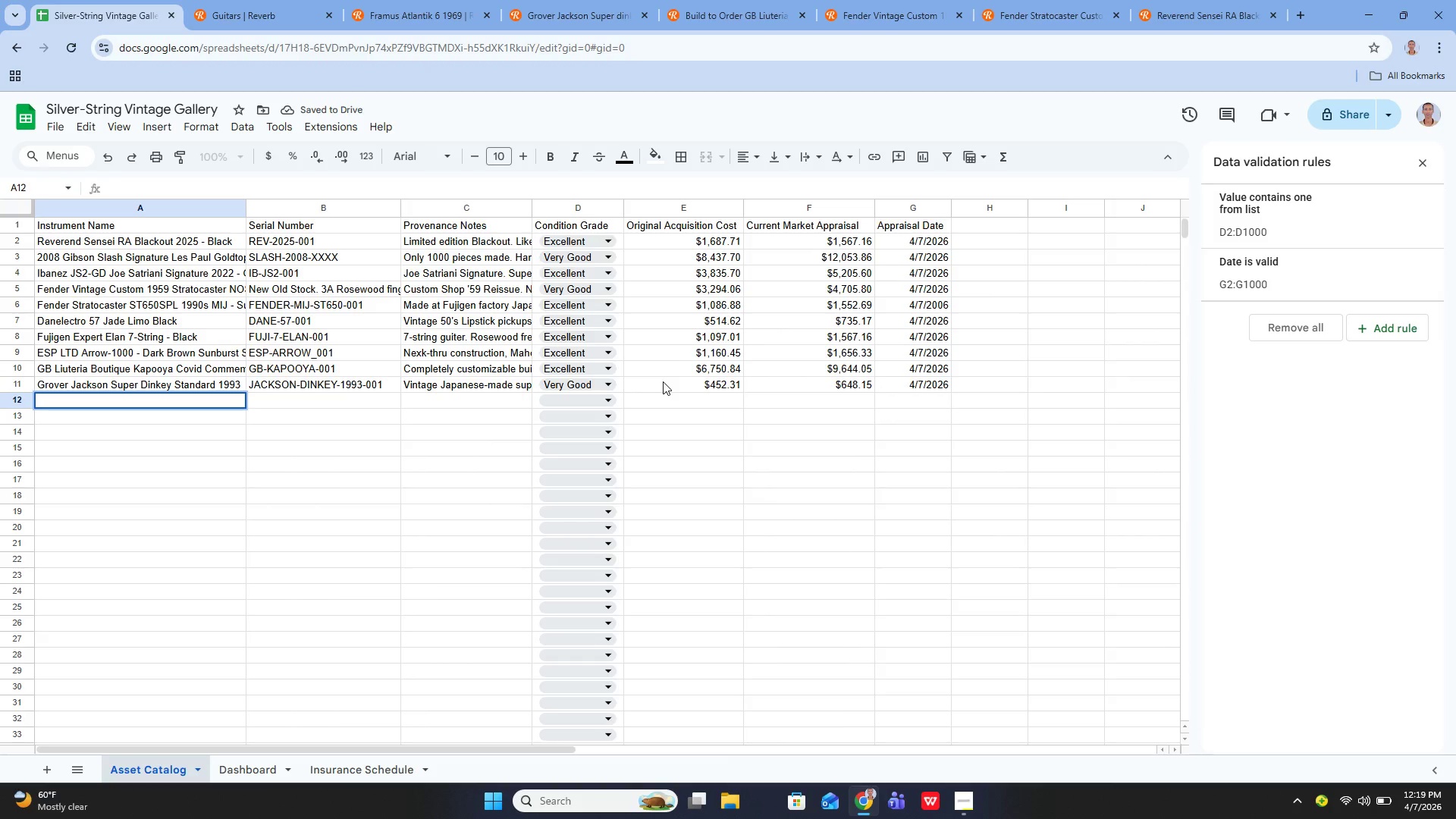 
type(Framus Atlantik 6 1969 - Sunburst)
 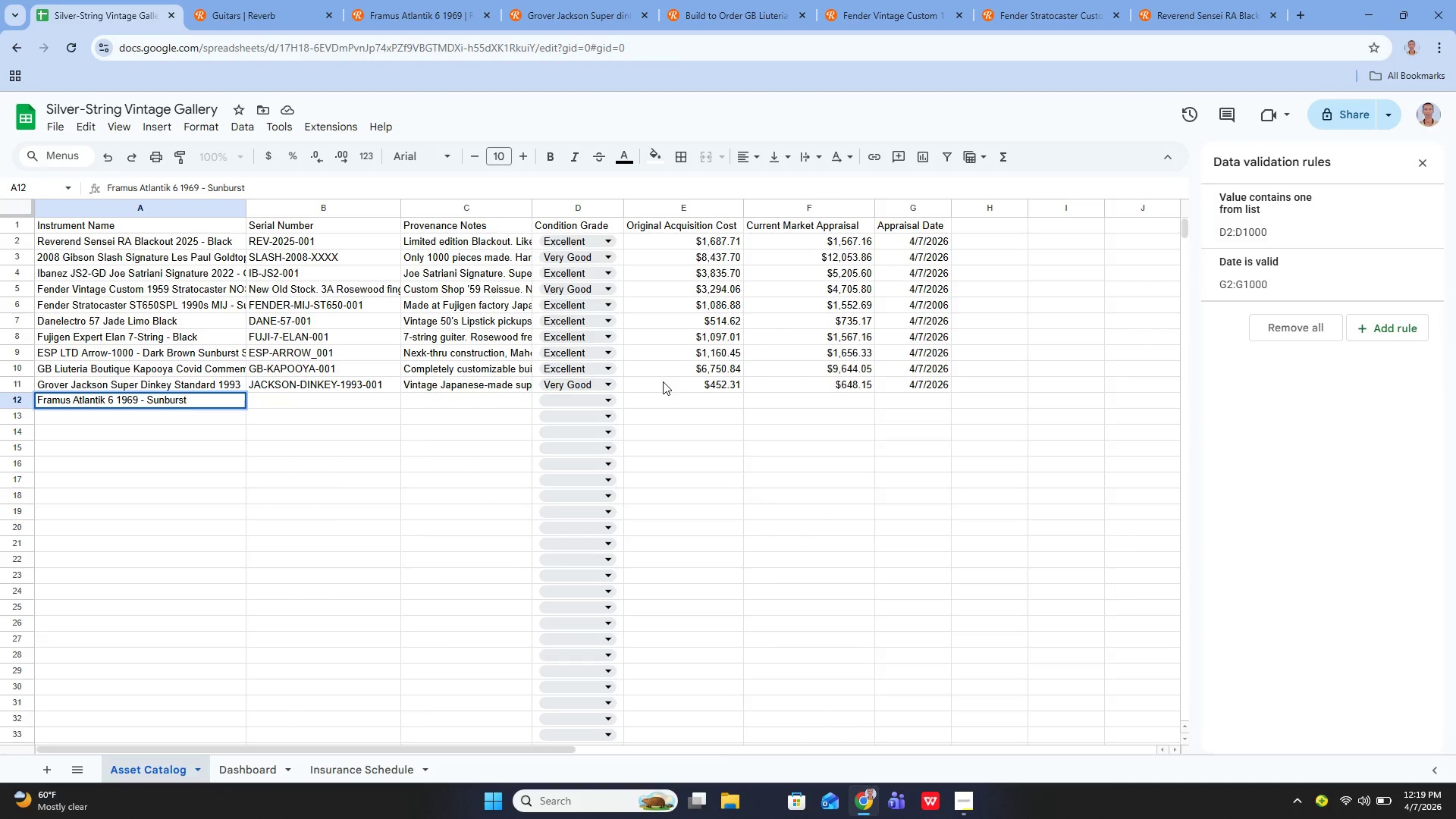 
key(Enter)
 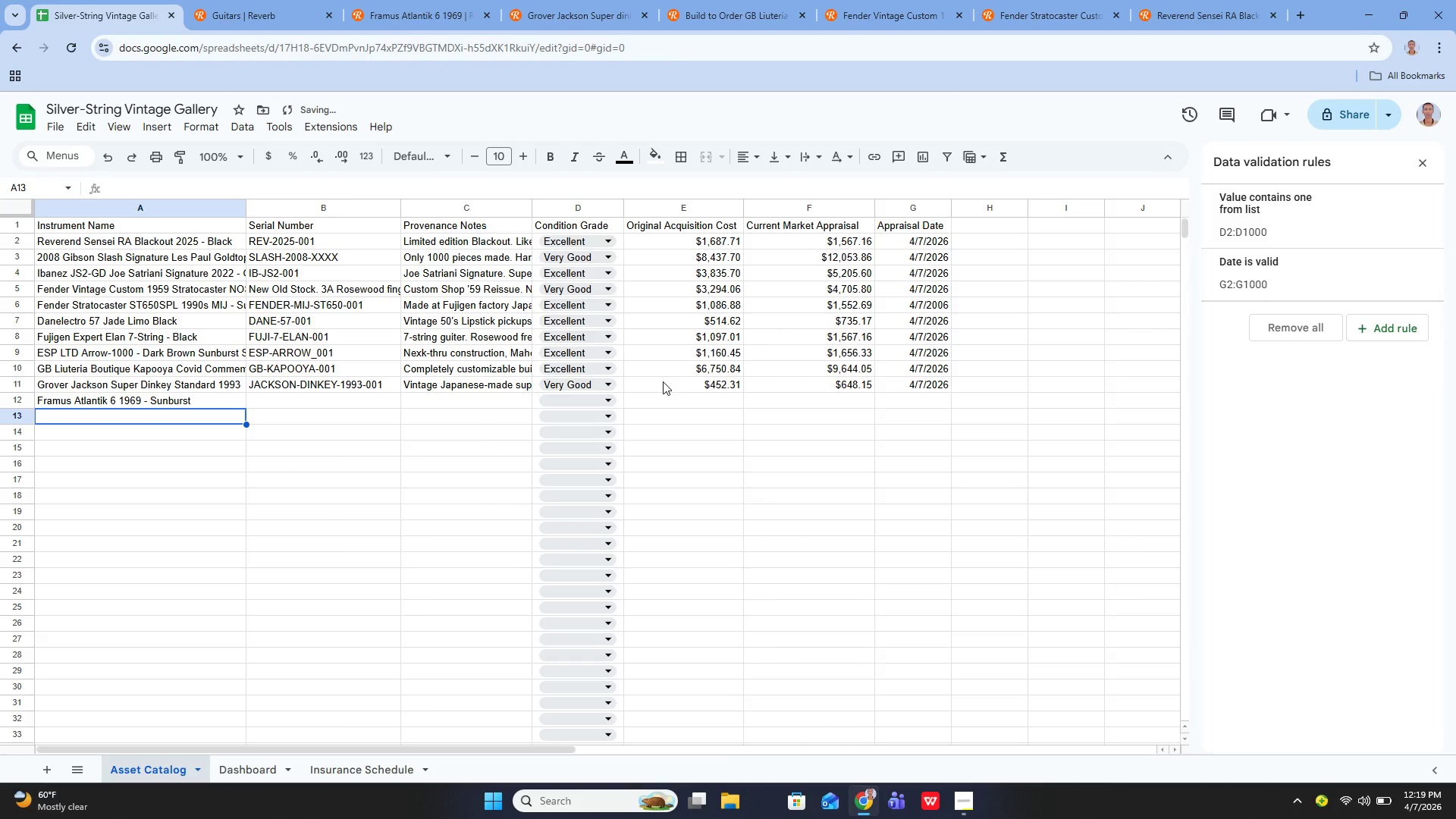 
key(ArrowUp)
 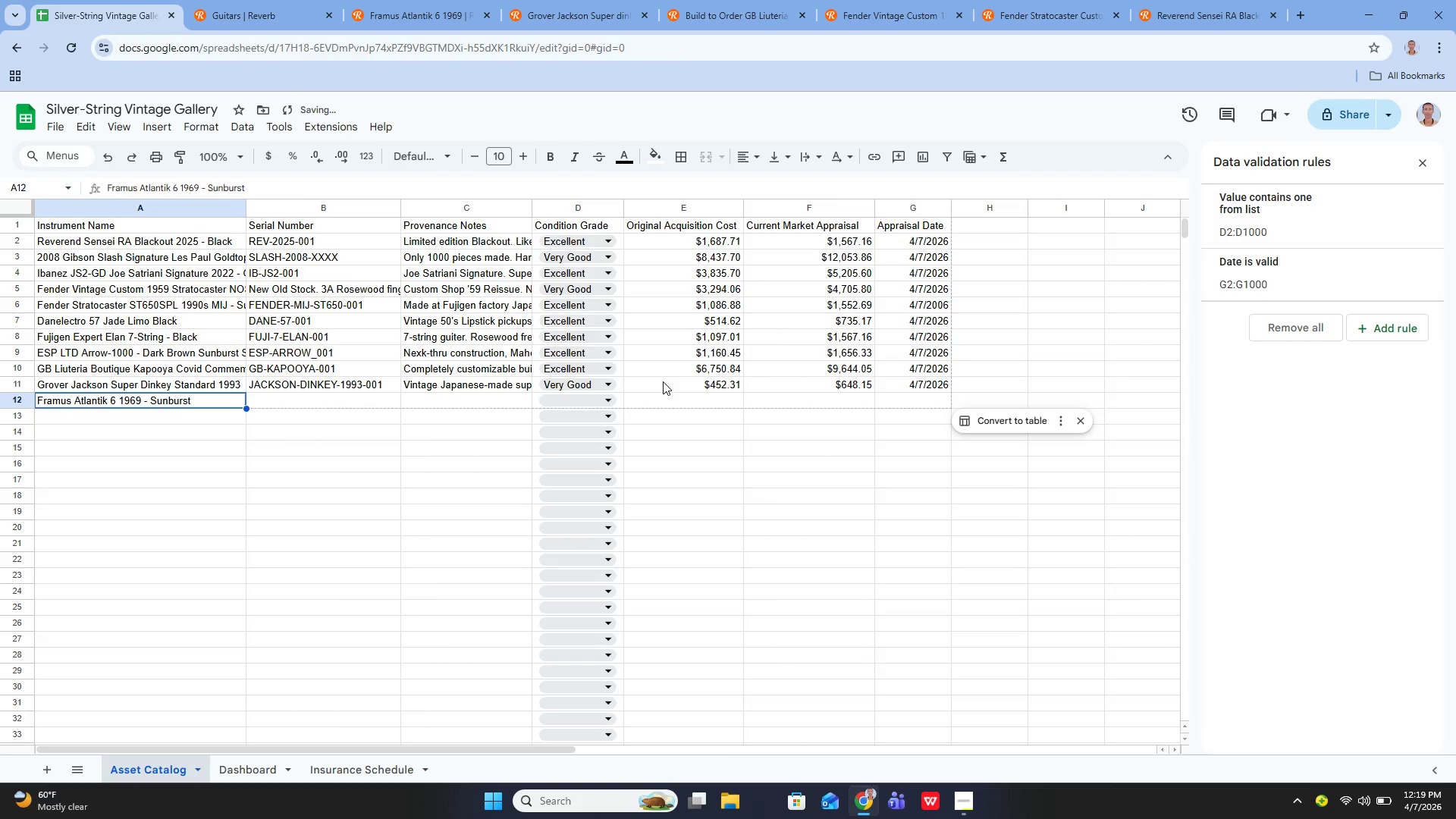 
key(ArrowRight)
 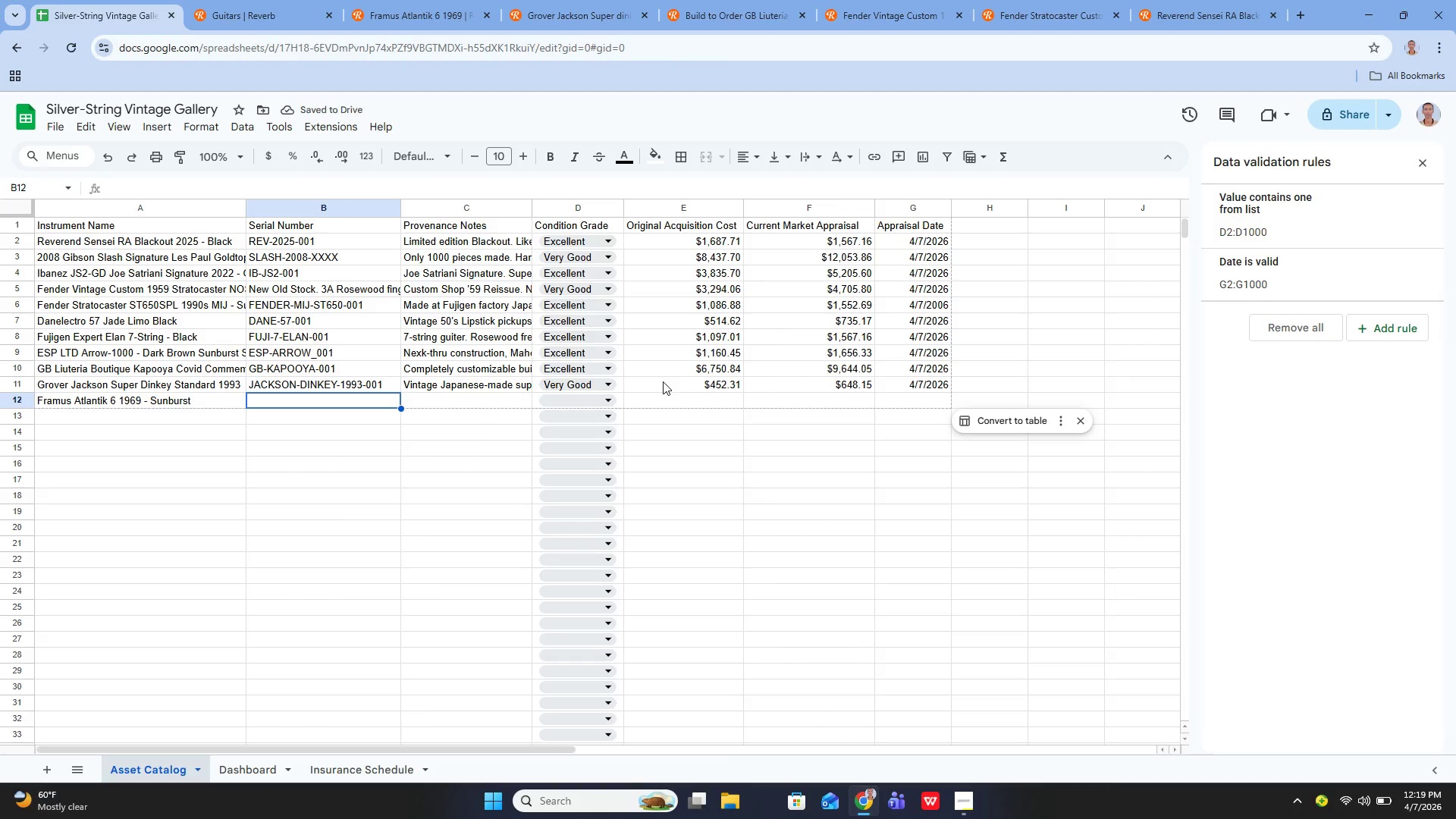 
key(Enter)
 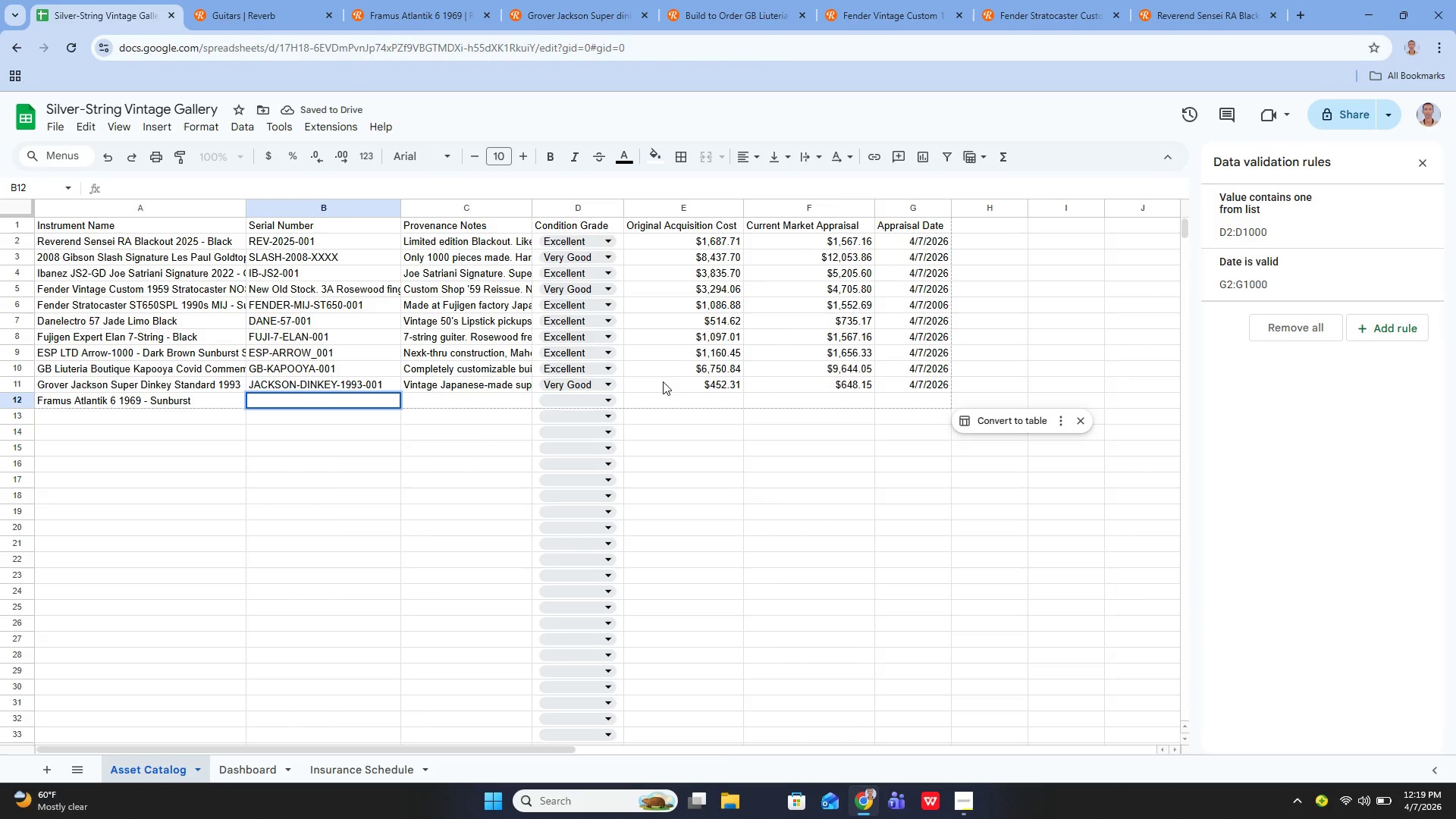 
type(FRAMUS )
key(Backspace)
type(_A)
key(Backspace)
key(Backspace)
type(-ATLANTIK-1969-001)
 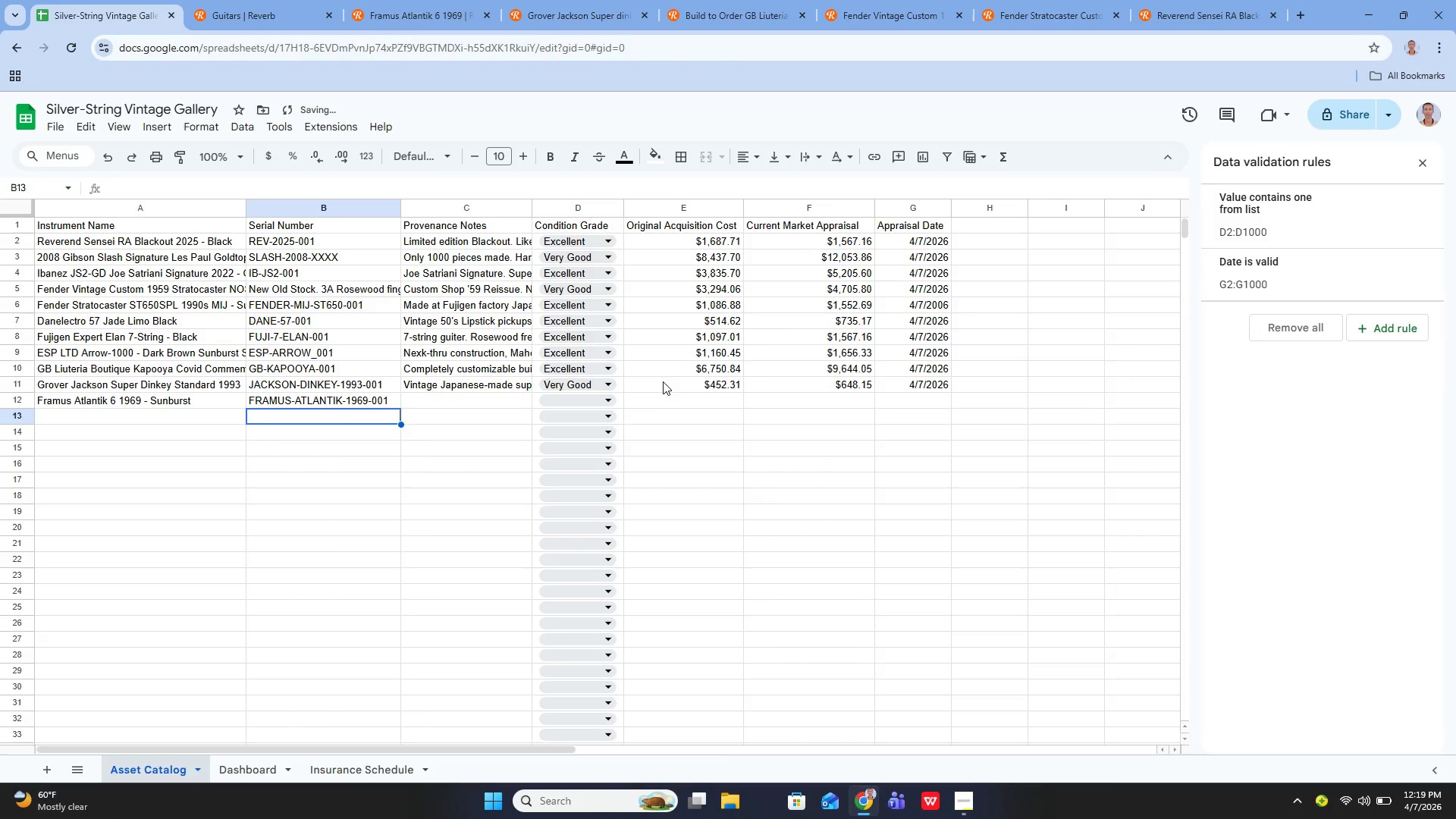 
 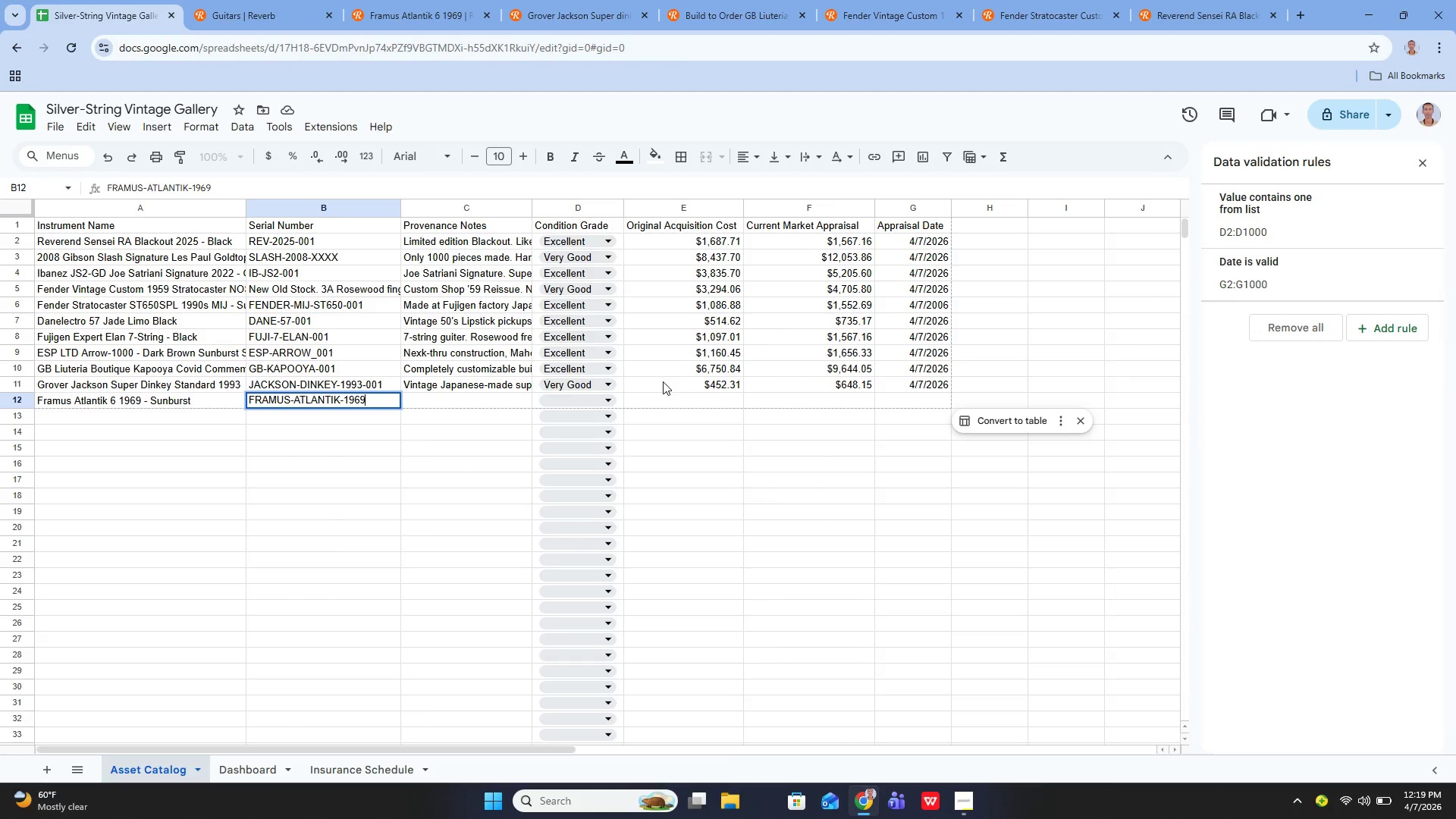 
key(Enter)
 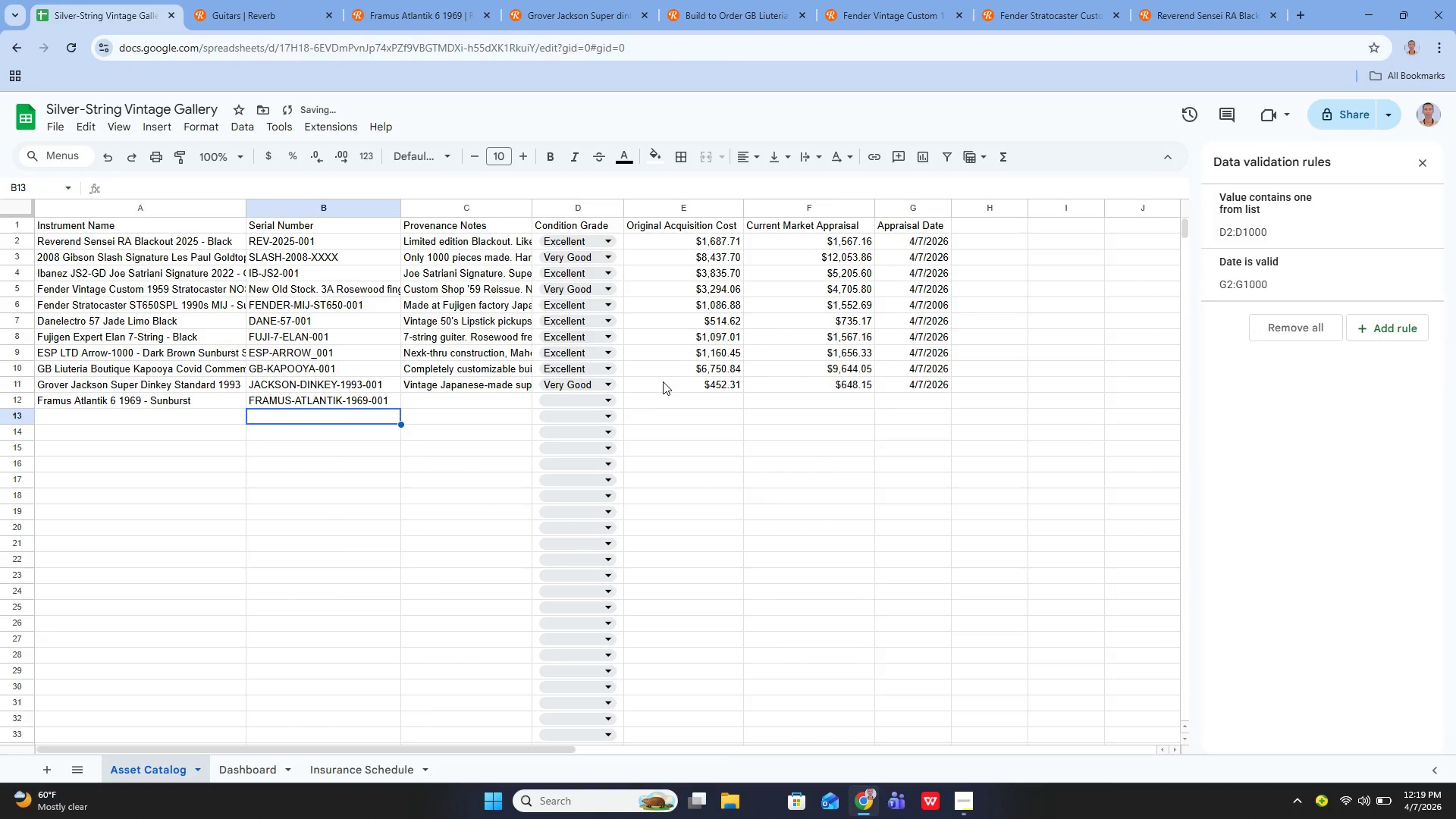 
key(ArrowUp)
 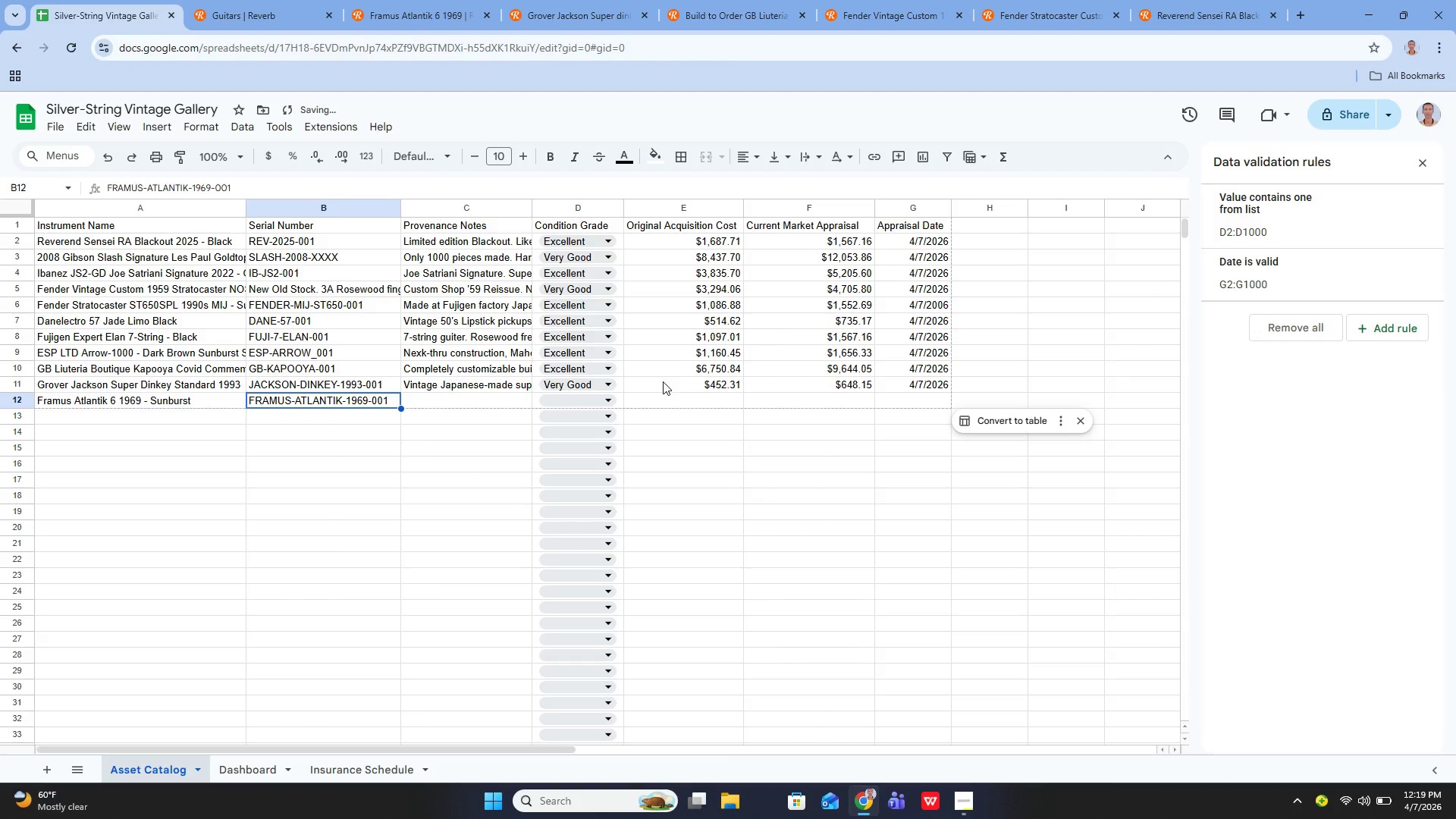 
key(ArrowRight)
 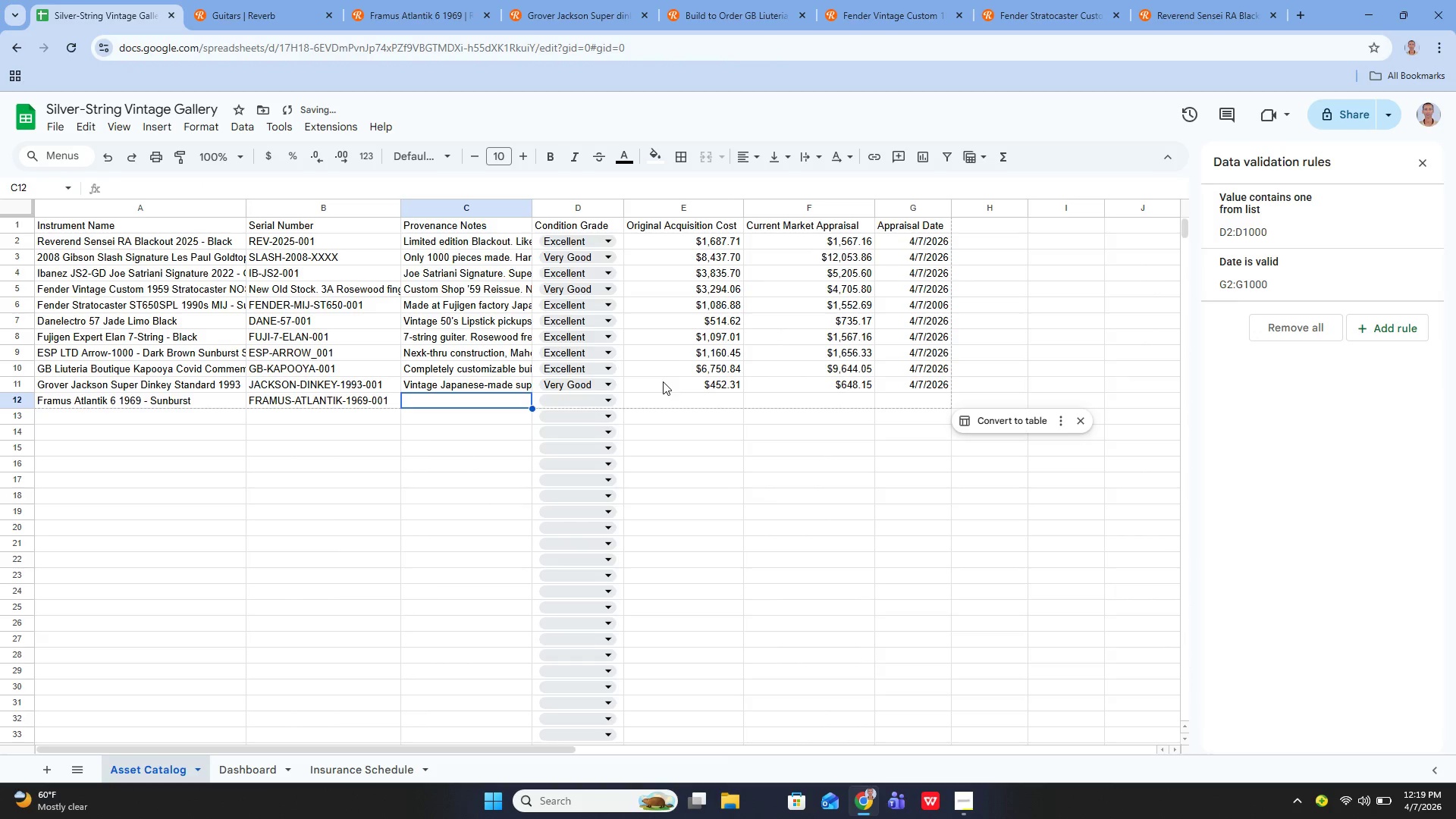 
key(Enter)
 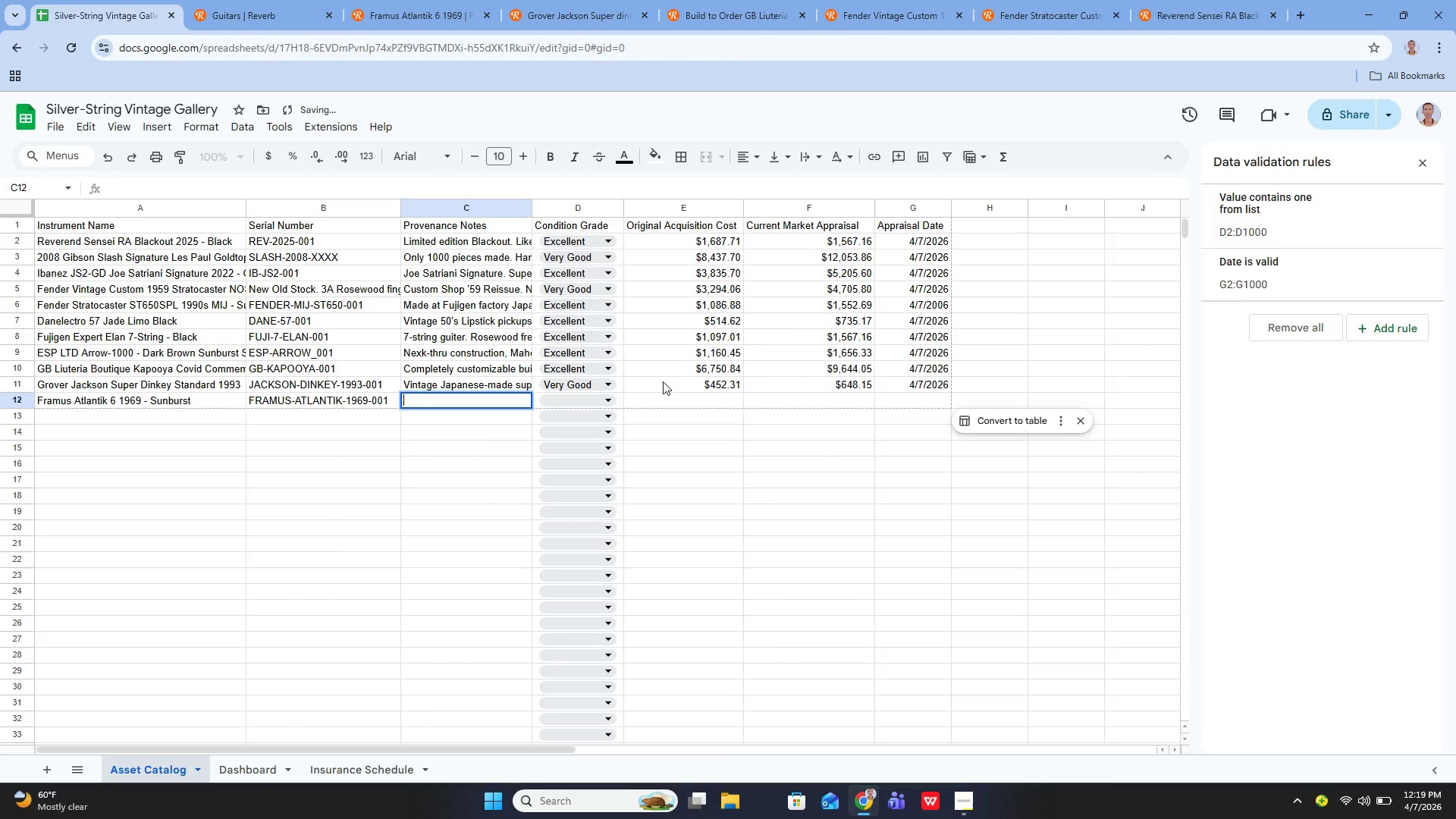 
type(Made i Germany 2969)
 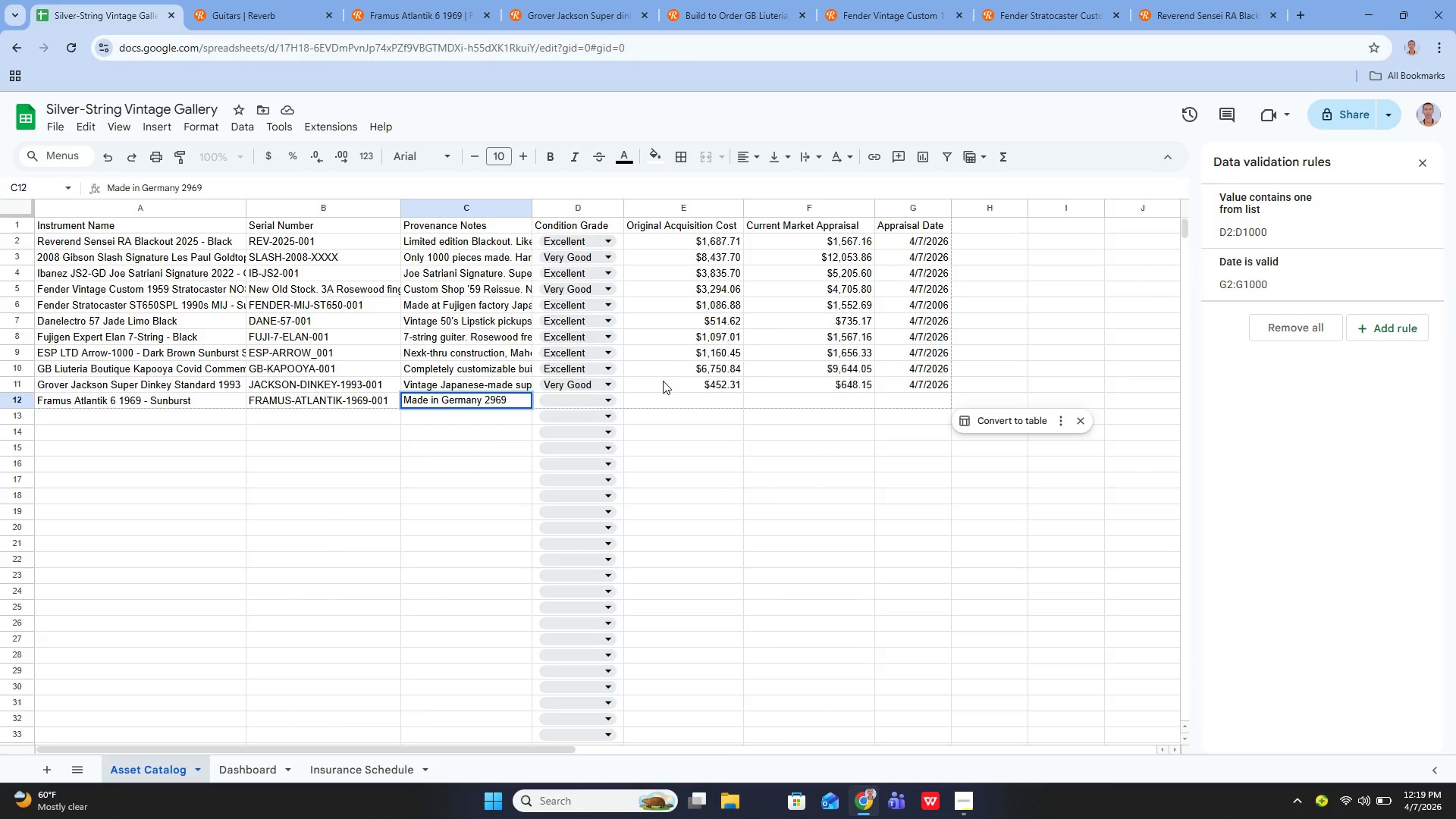 
key(ArrowLeft)
 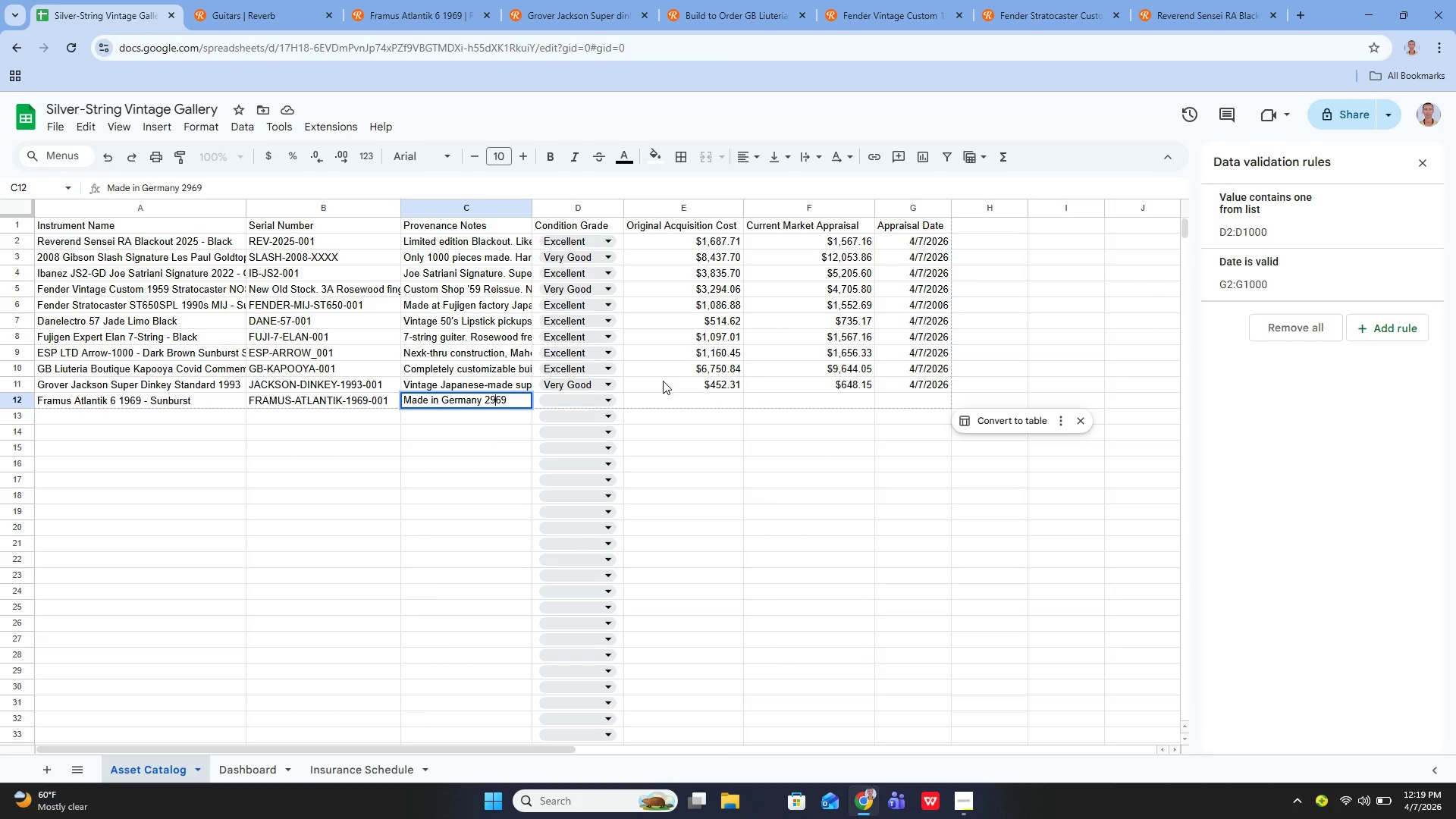 
key(ArrowLeft)
 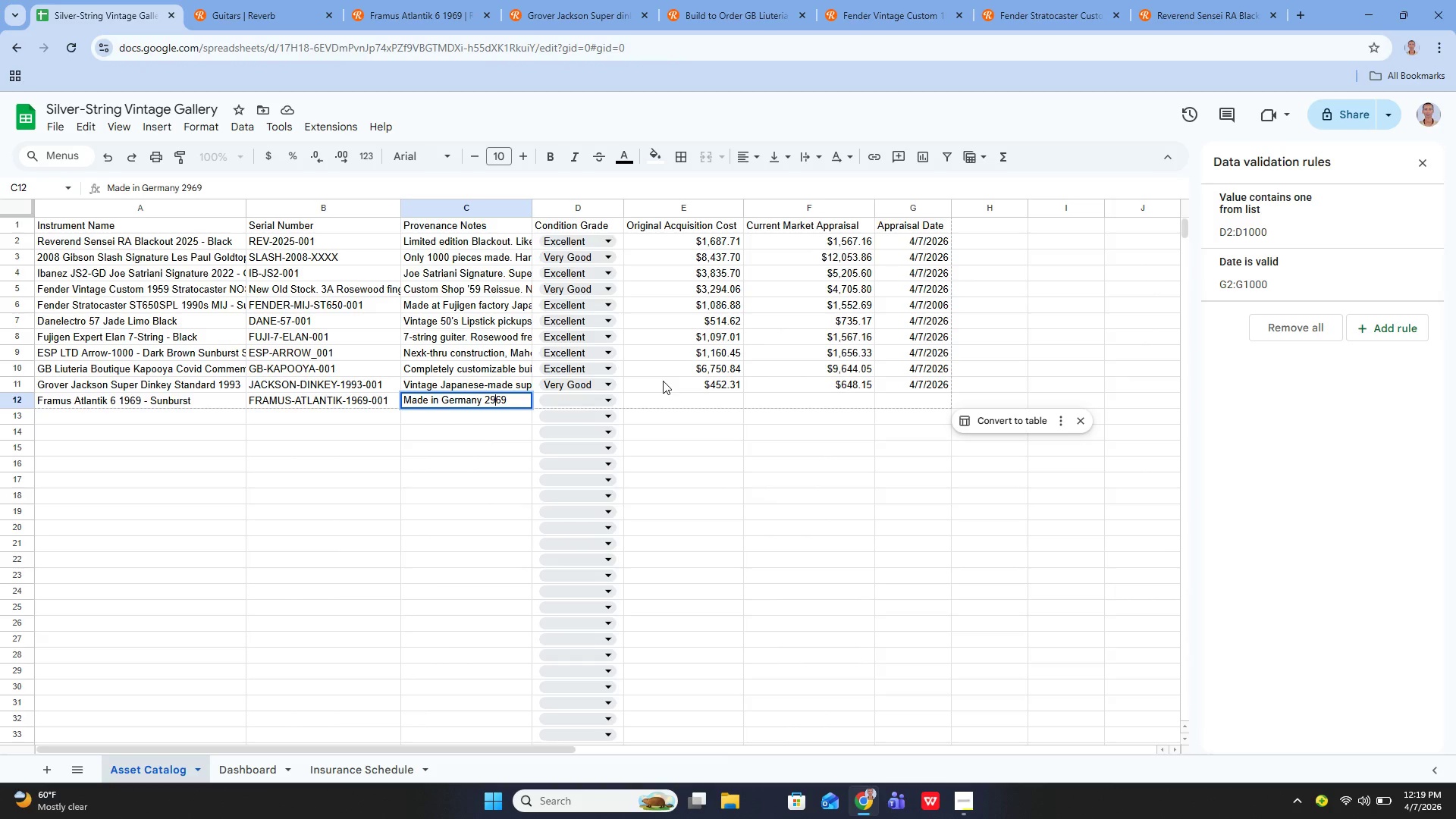 
key(ArrowLeft)
 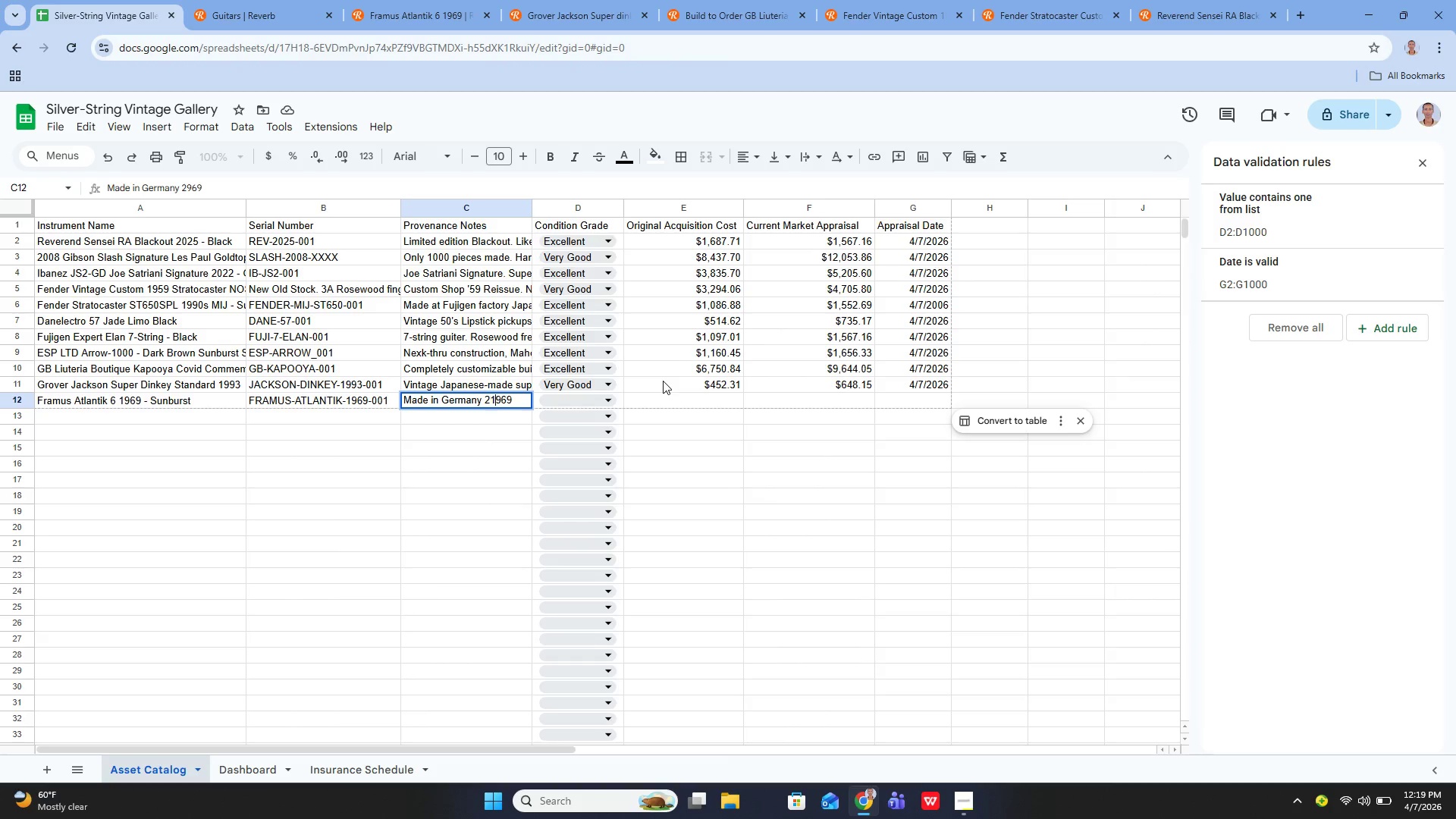 
key(1)
 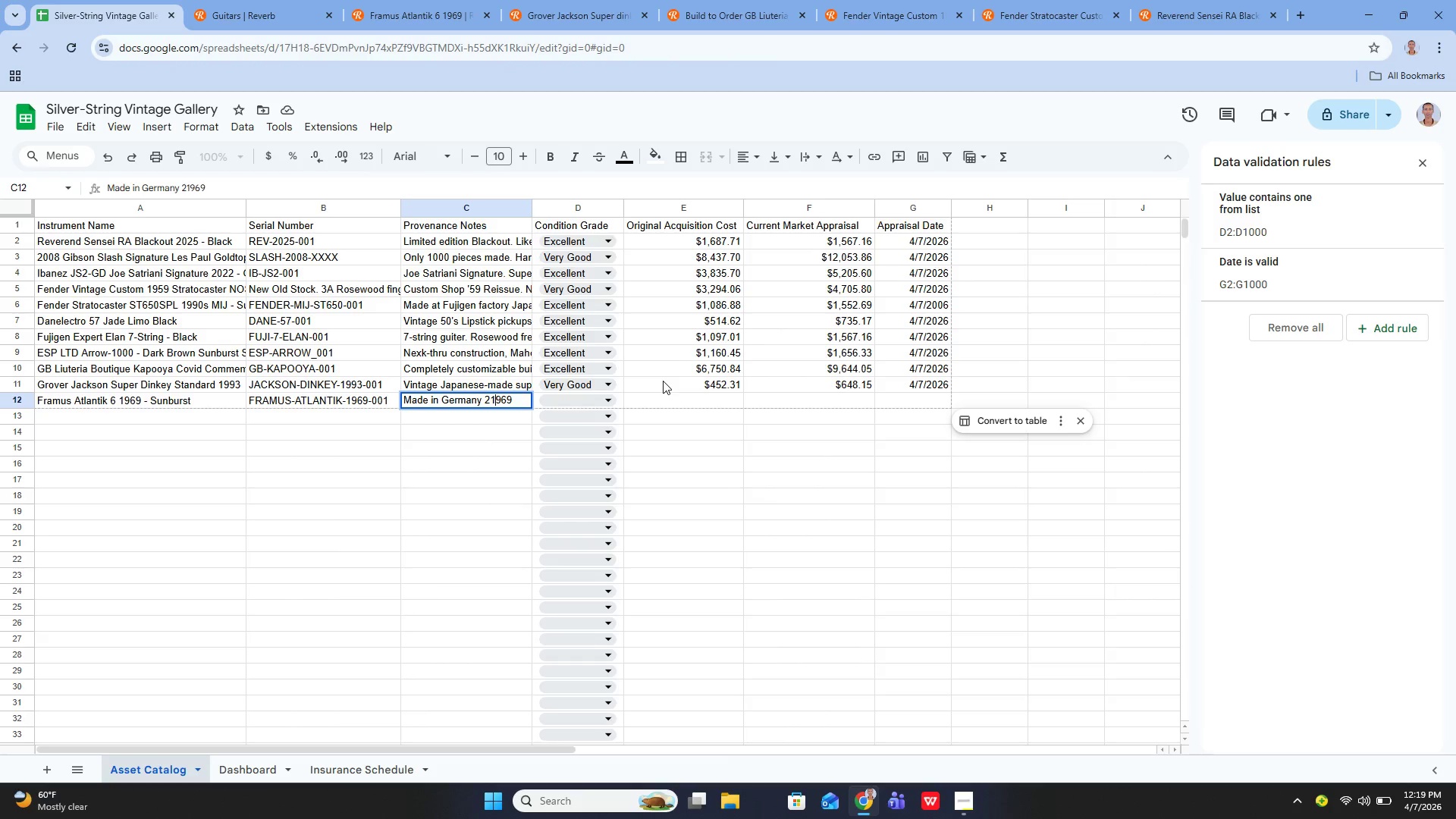 
key(Backspace)
 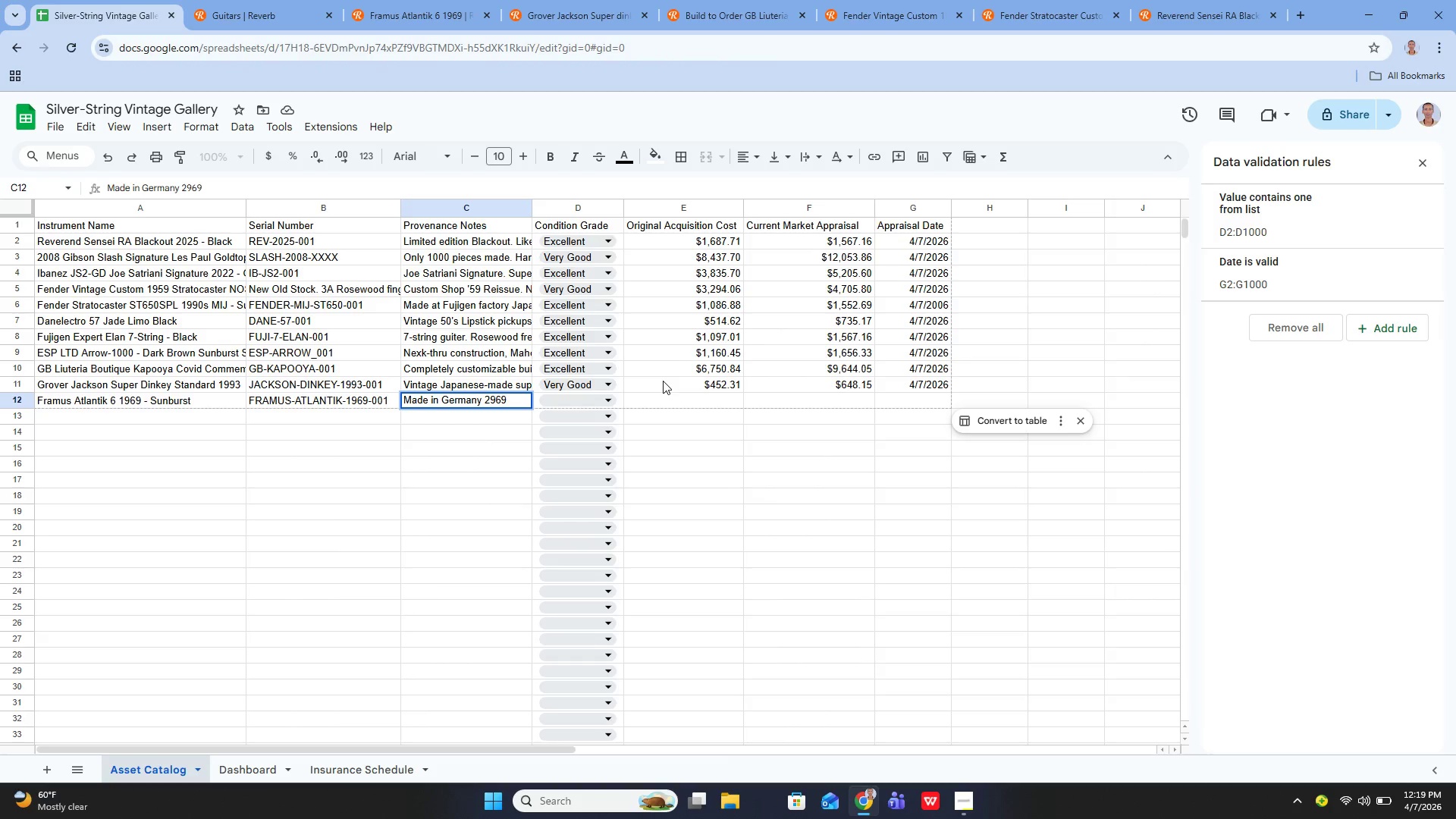 
key(Backspace)
 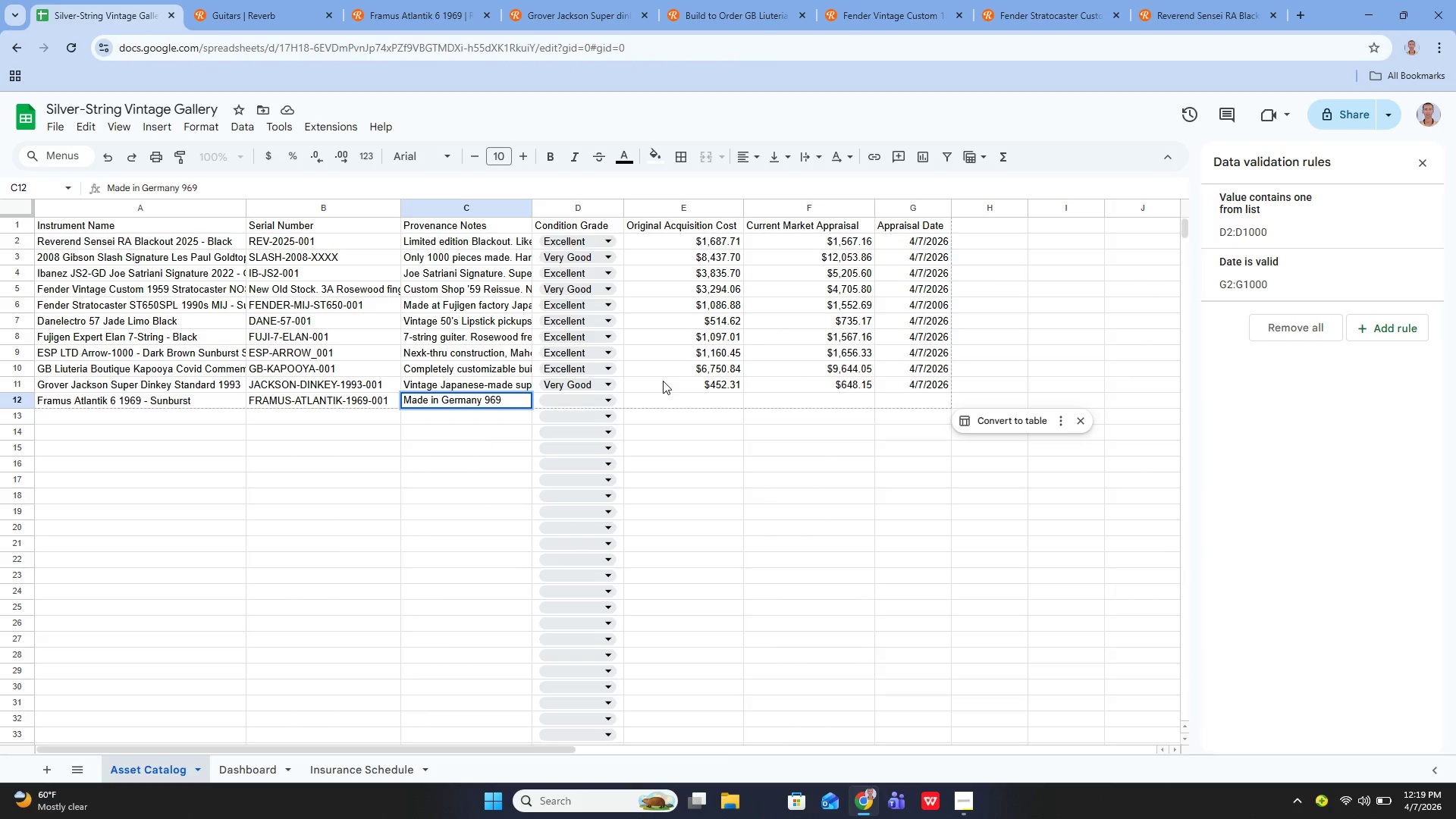 
key(1)
 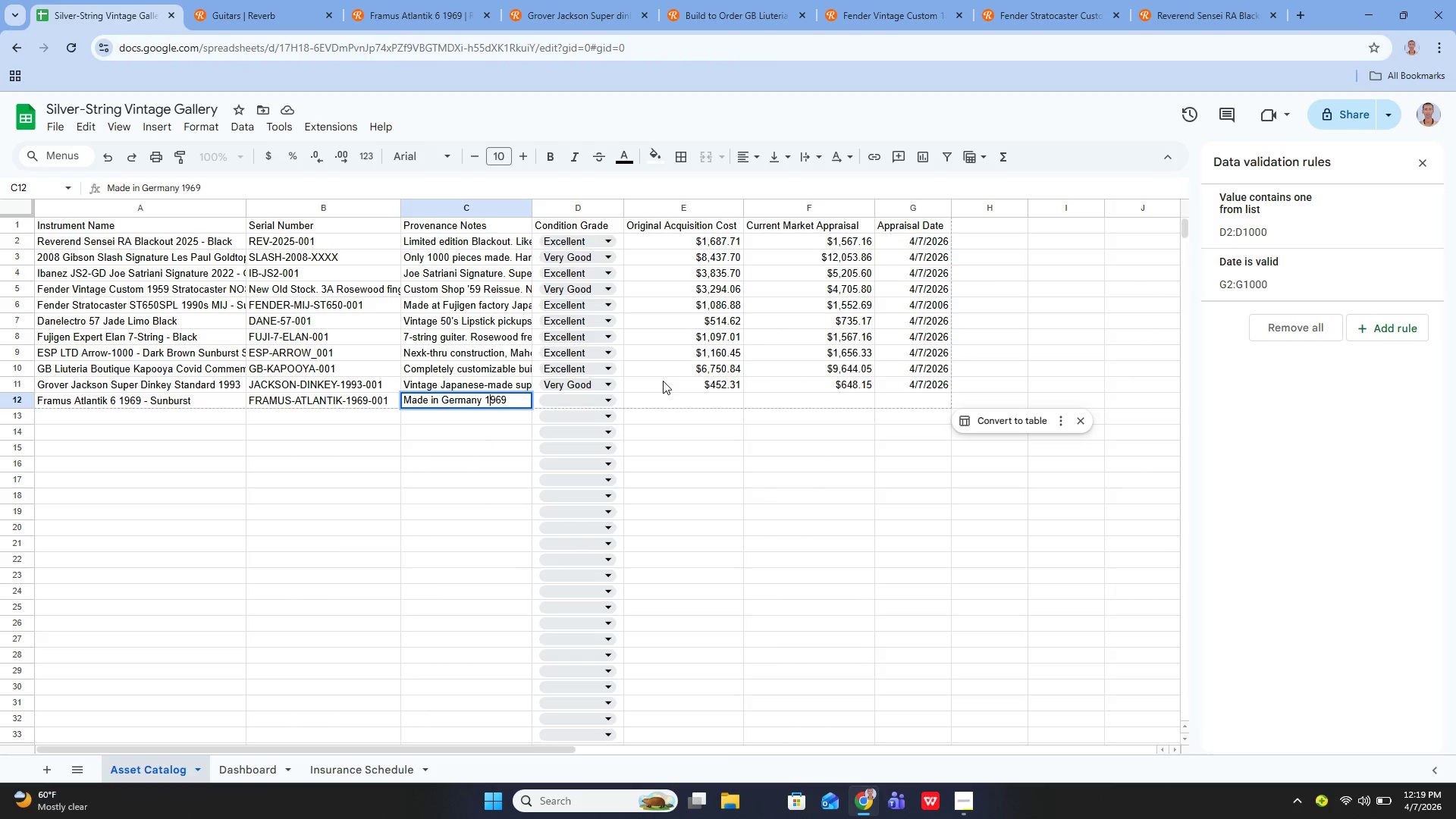 
key(ArrowDown)
 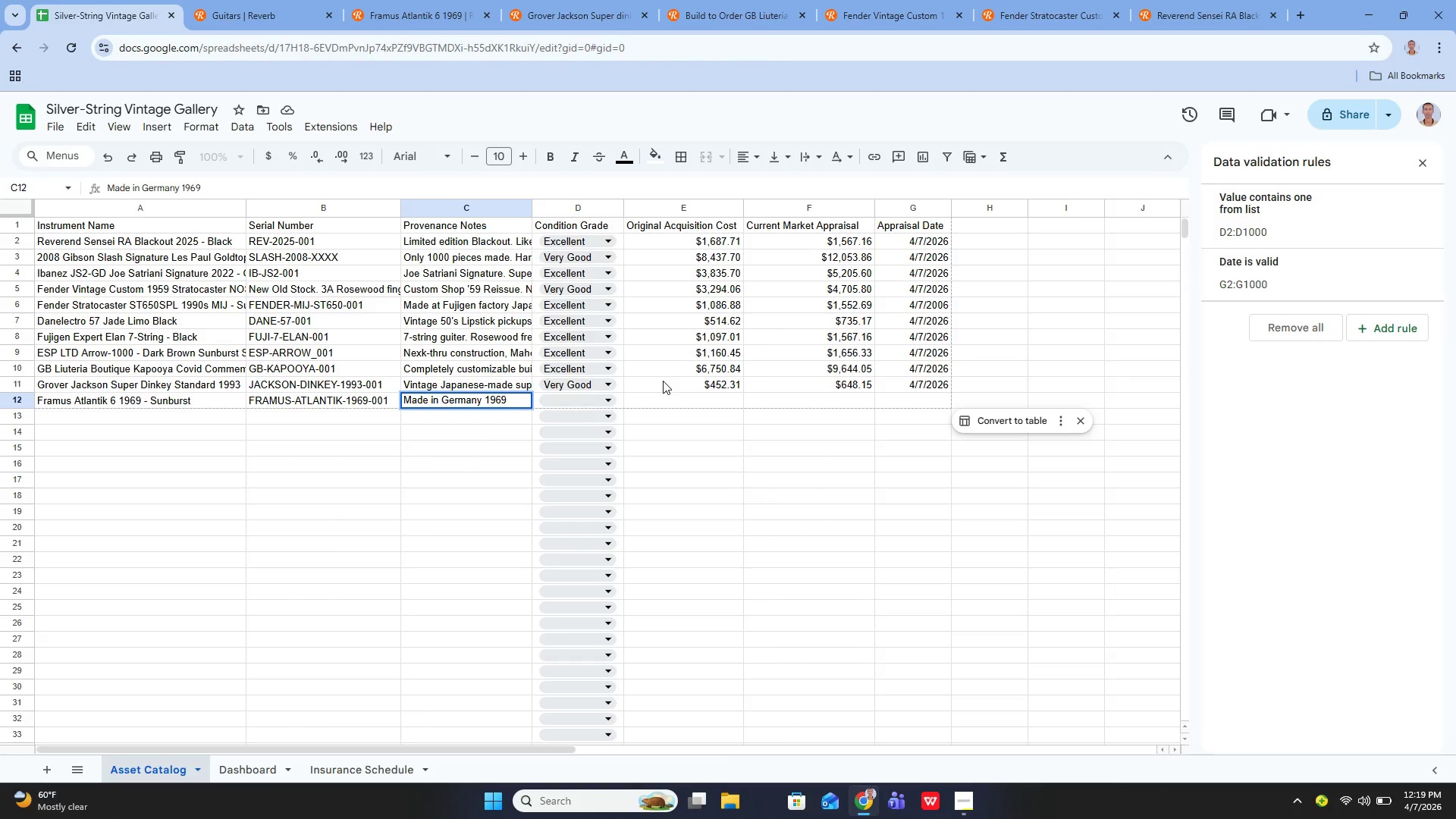 
type(. Semi-hollow body. Excellent condition for age.  mIn)
key(Backspace)
key(Backspace)
key(Backspace)
key(Backspace)
type( M)
key(Backspace)
type(Minor traces of use. Nati)
key(Backspace)
type(ural nitro finsih checking on front of body/)
 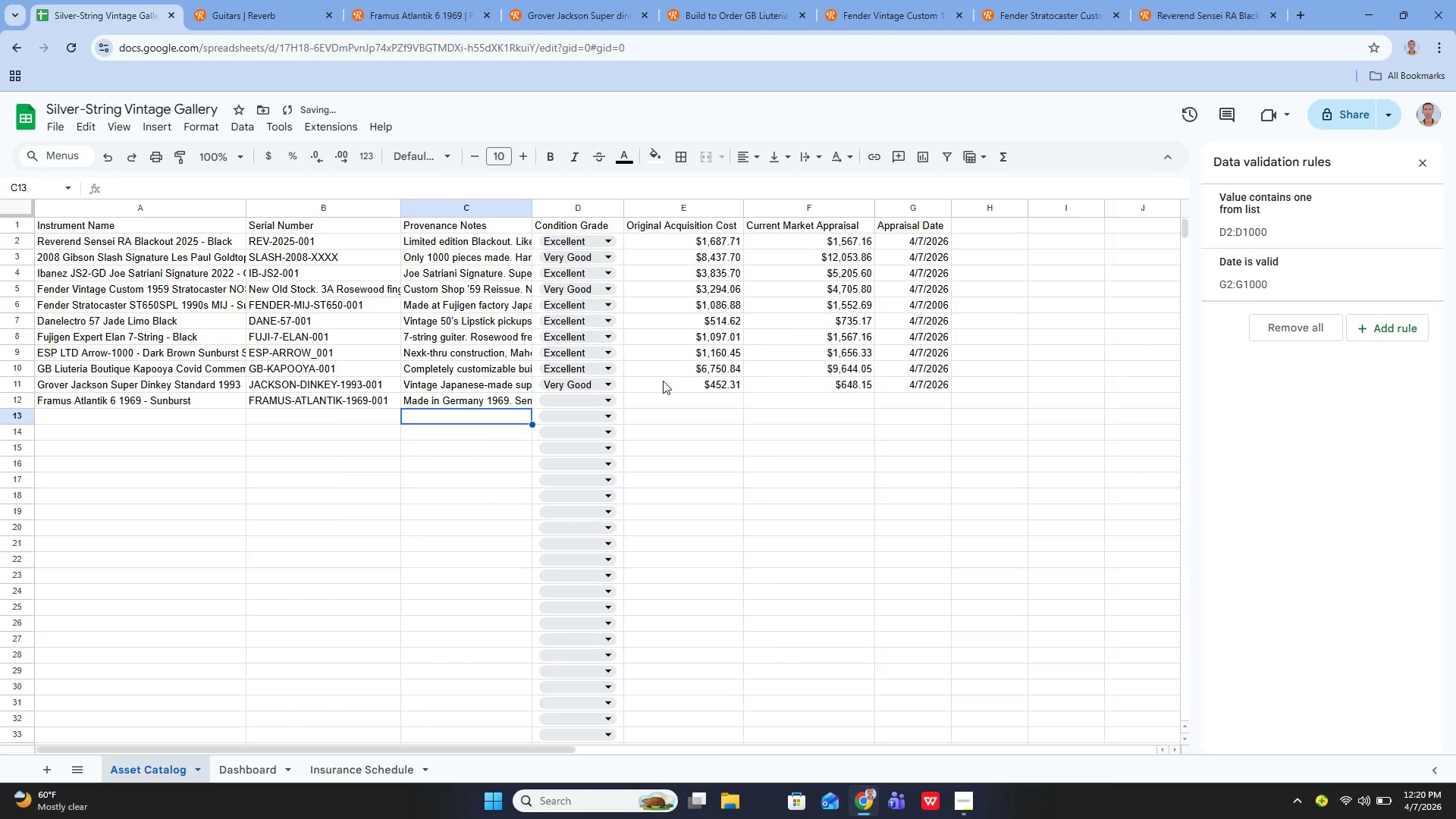 
 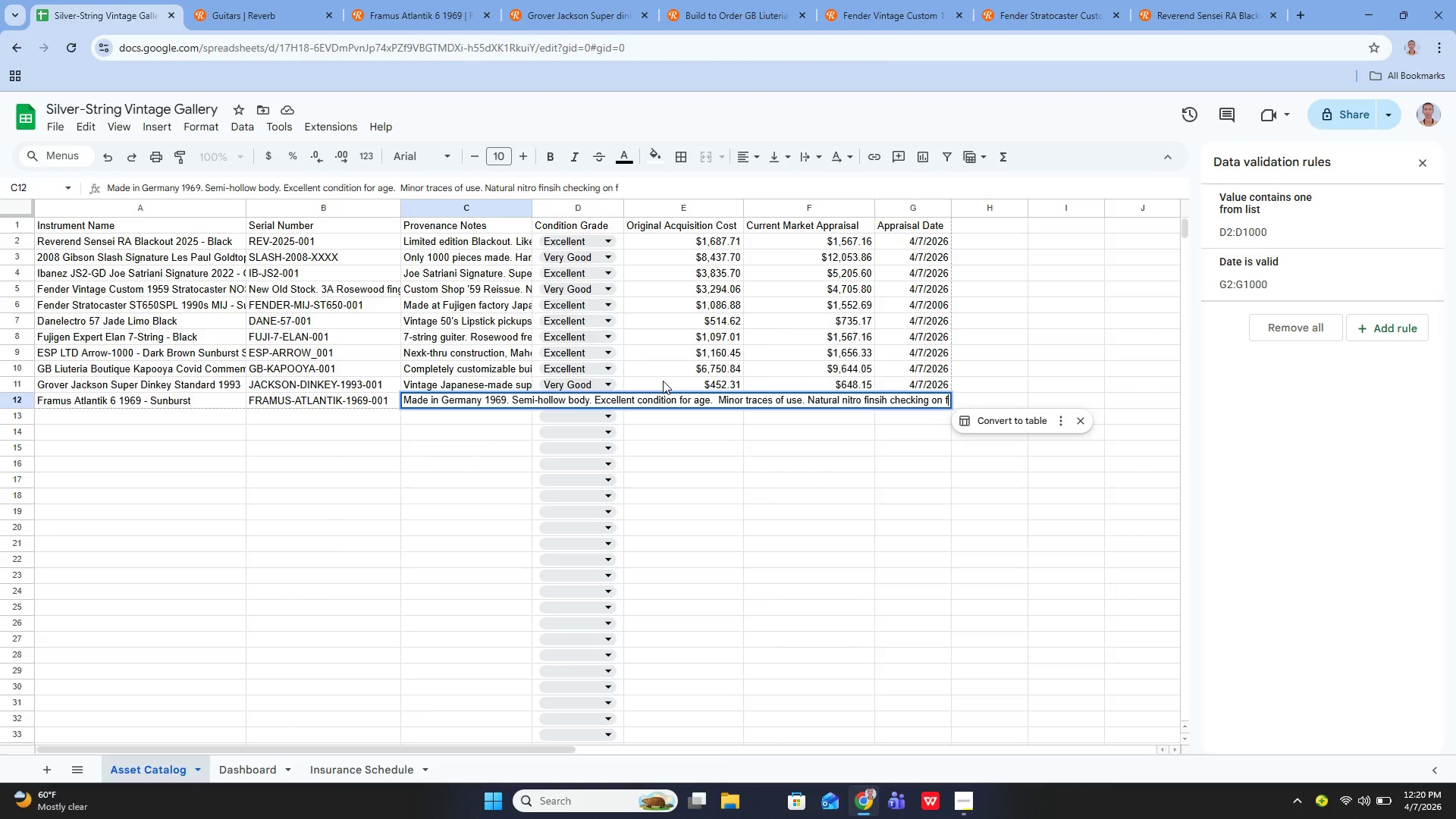 
key(Enter)
 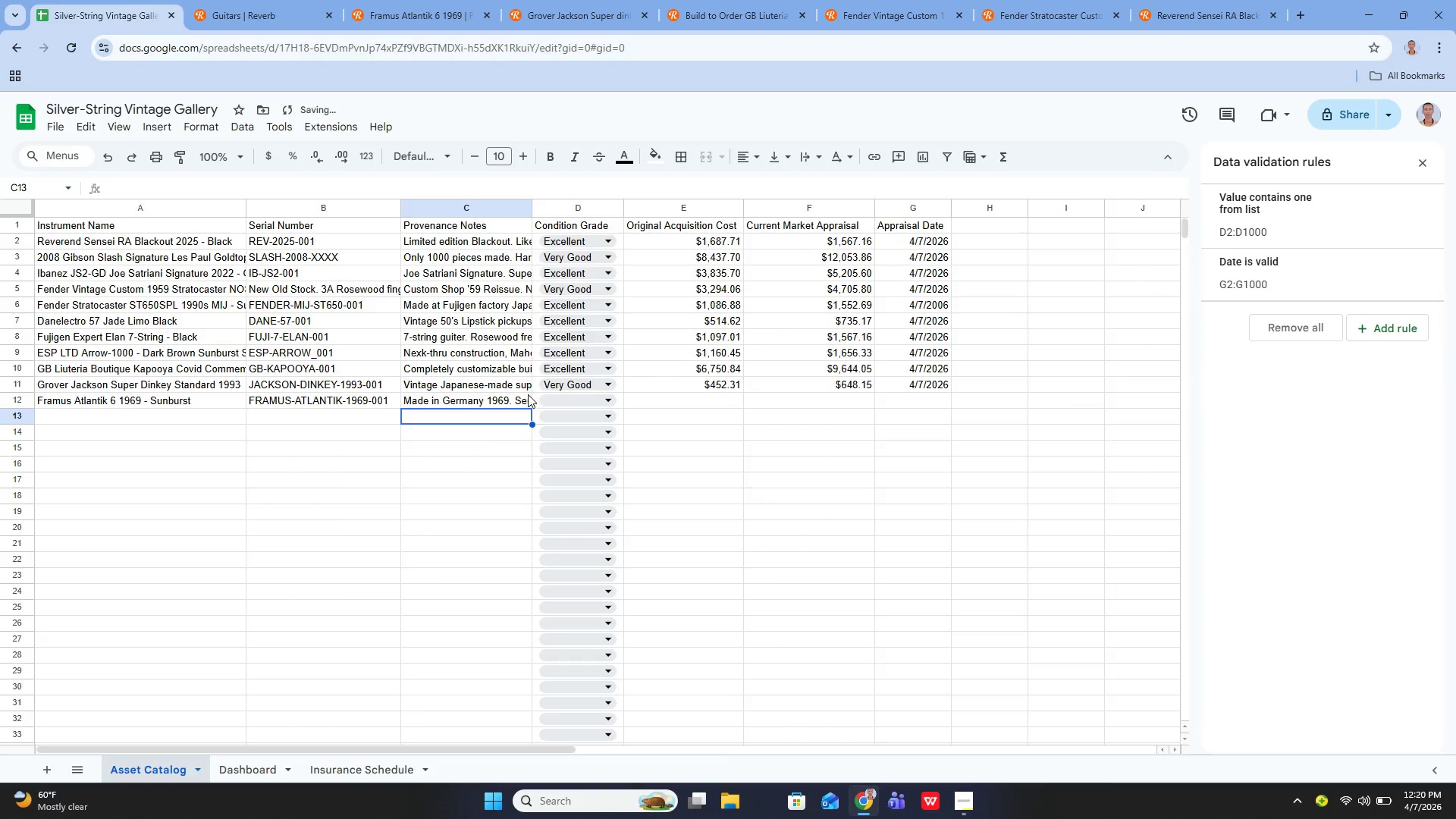 
left_click([506, 402])
 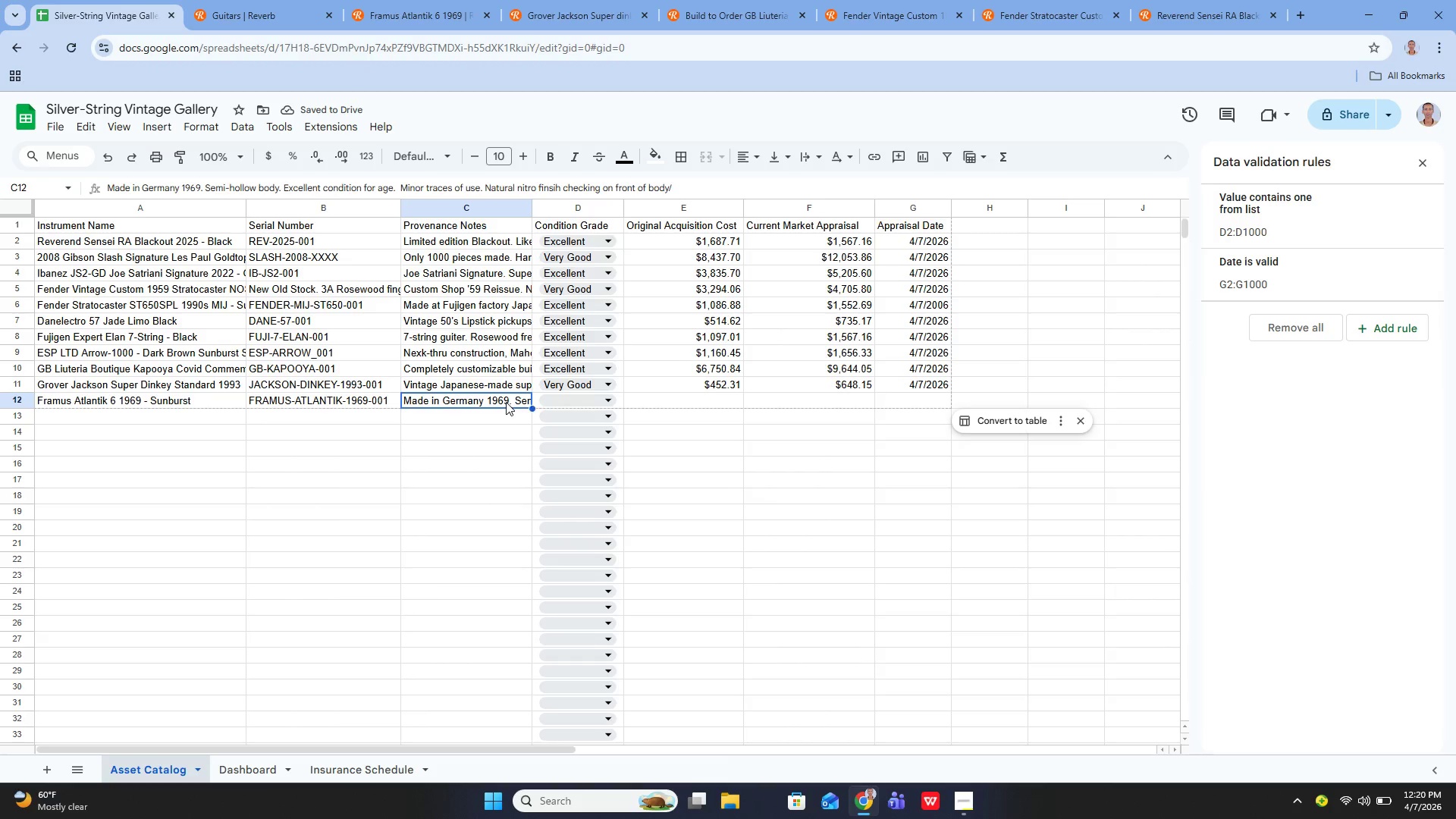 
key(Enter)
 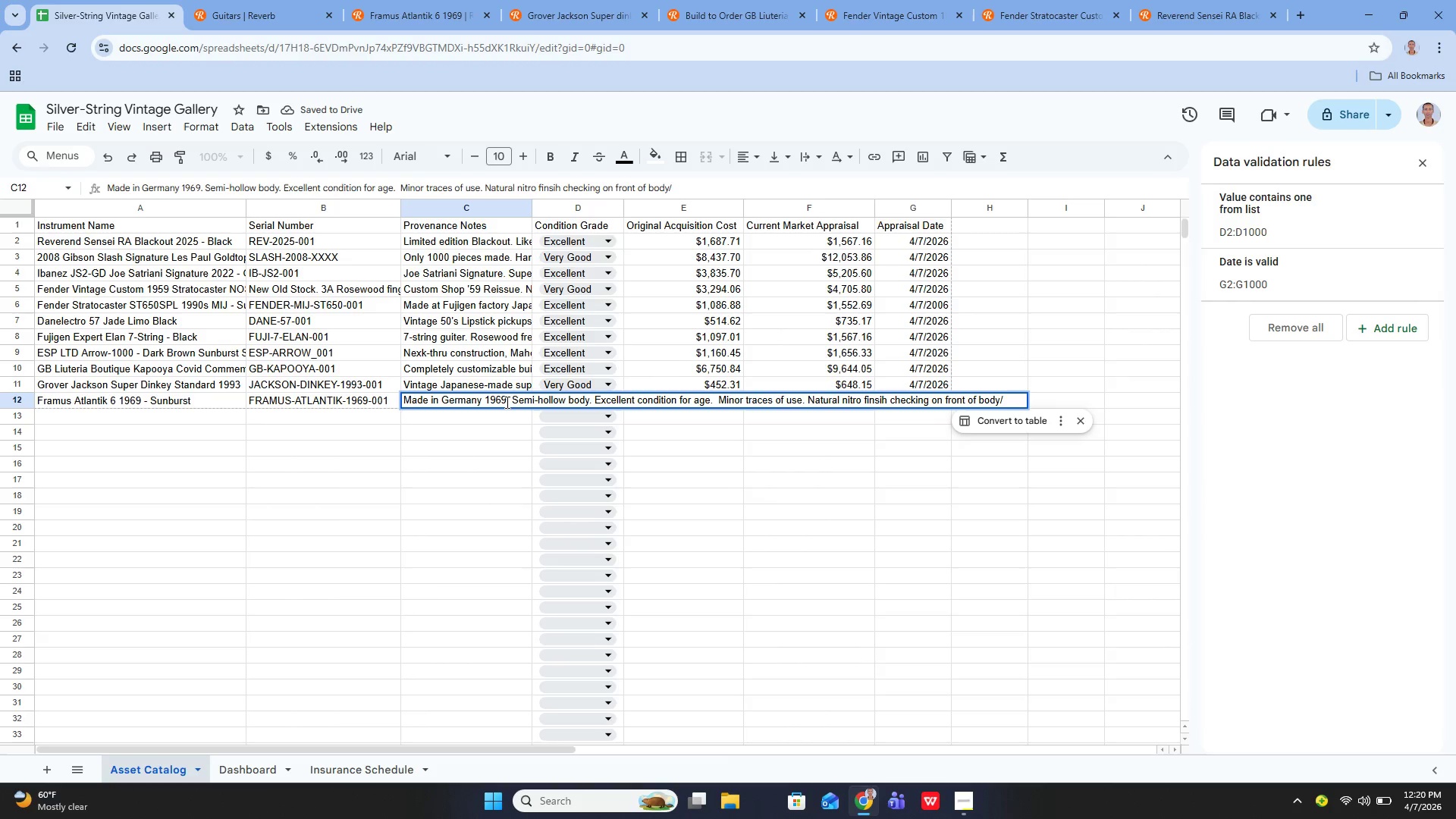 
key(Backspace)
 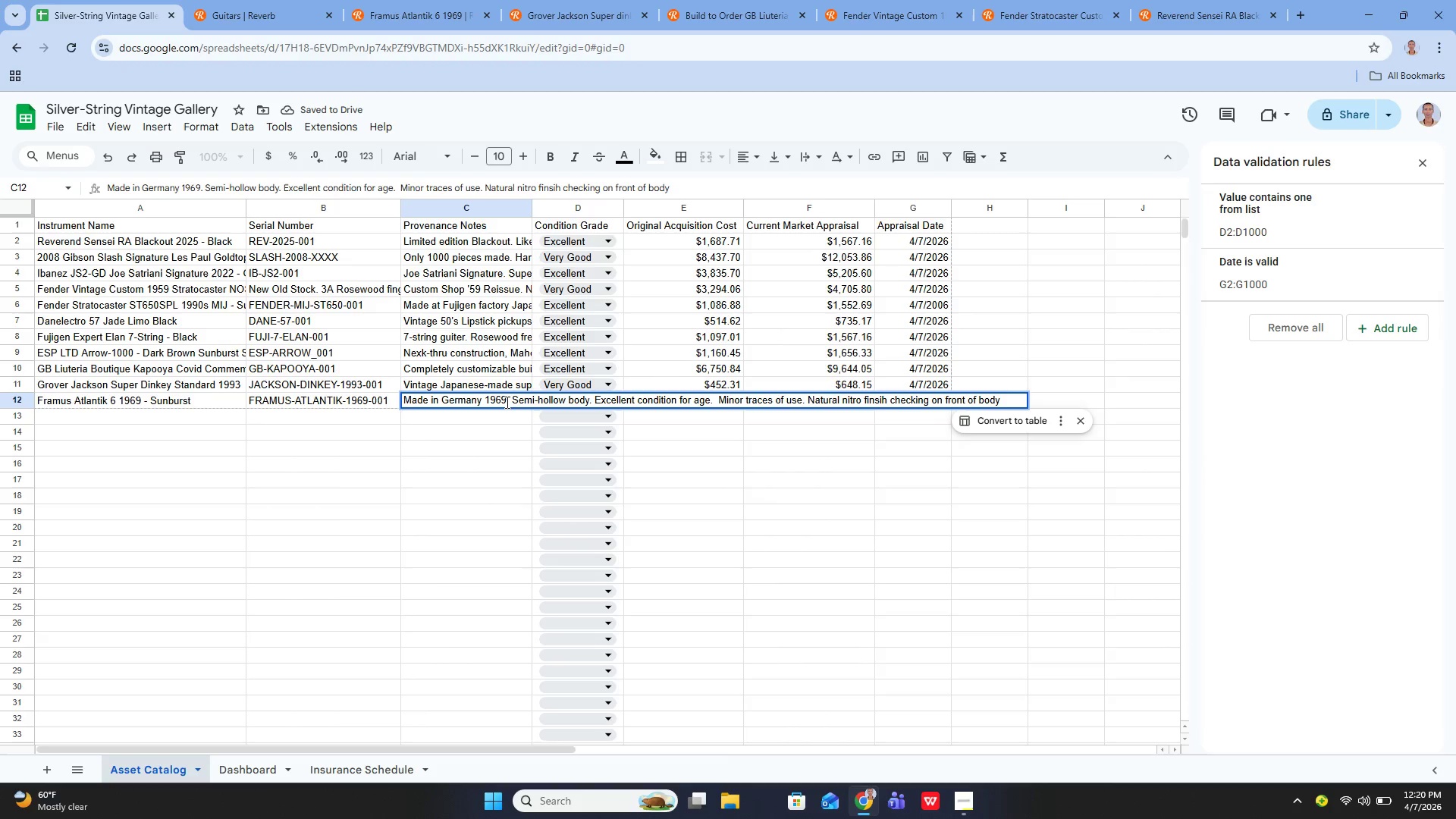 
key(Slash)
 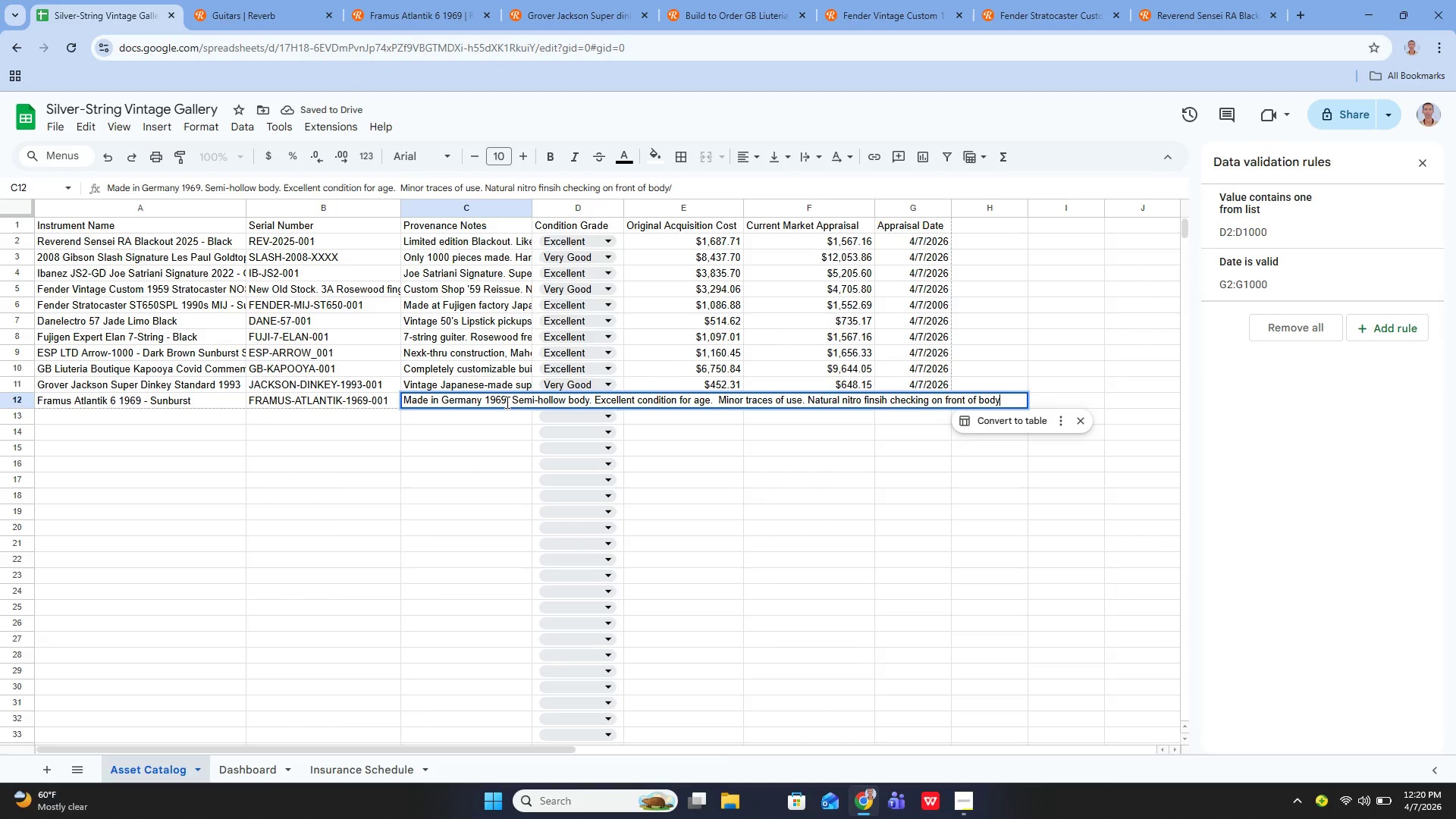 
key(Backspace)
 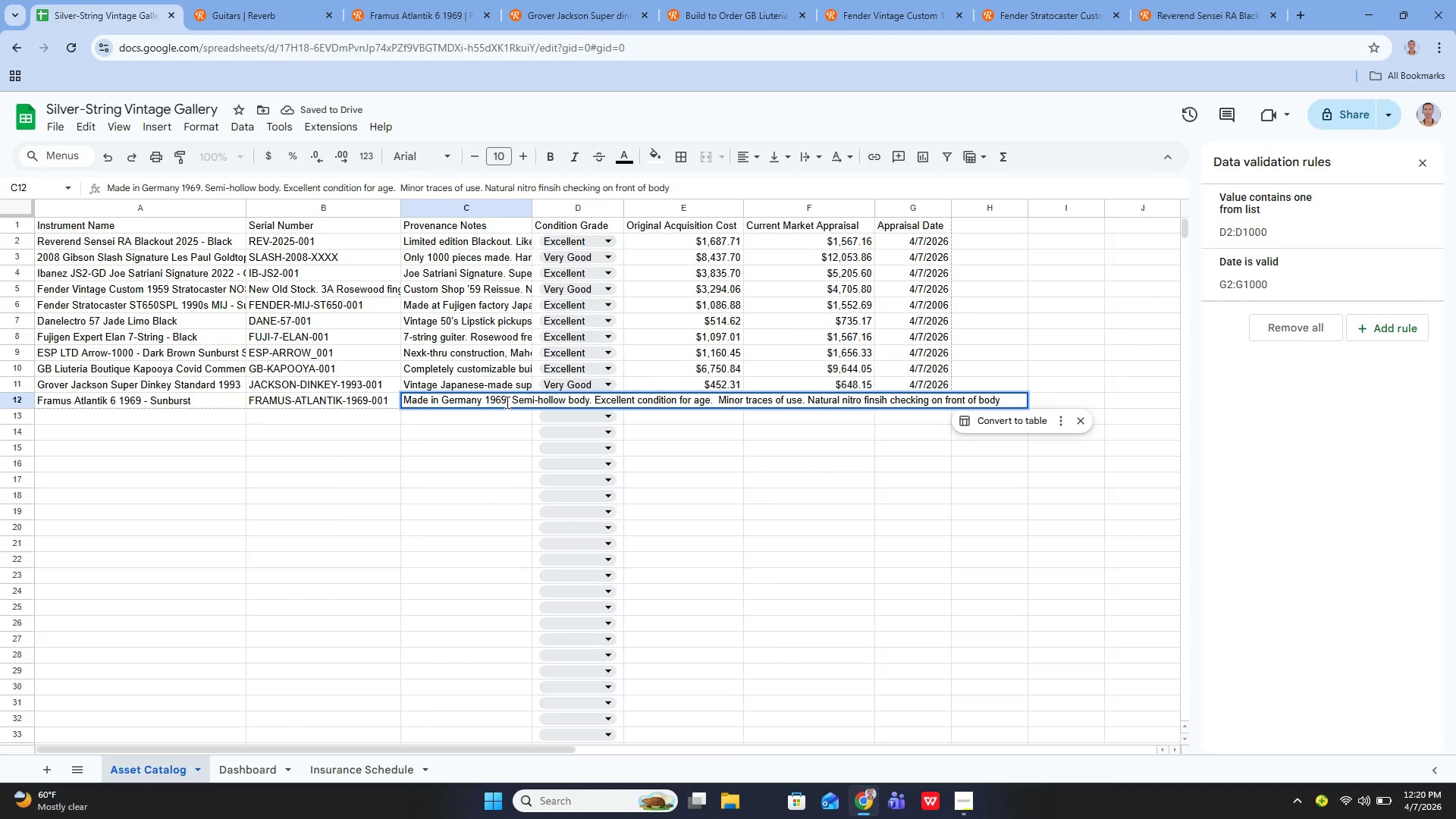 
key(Period)
 